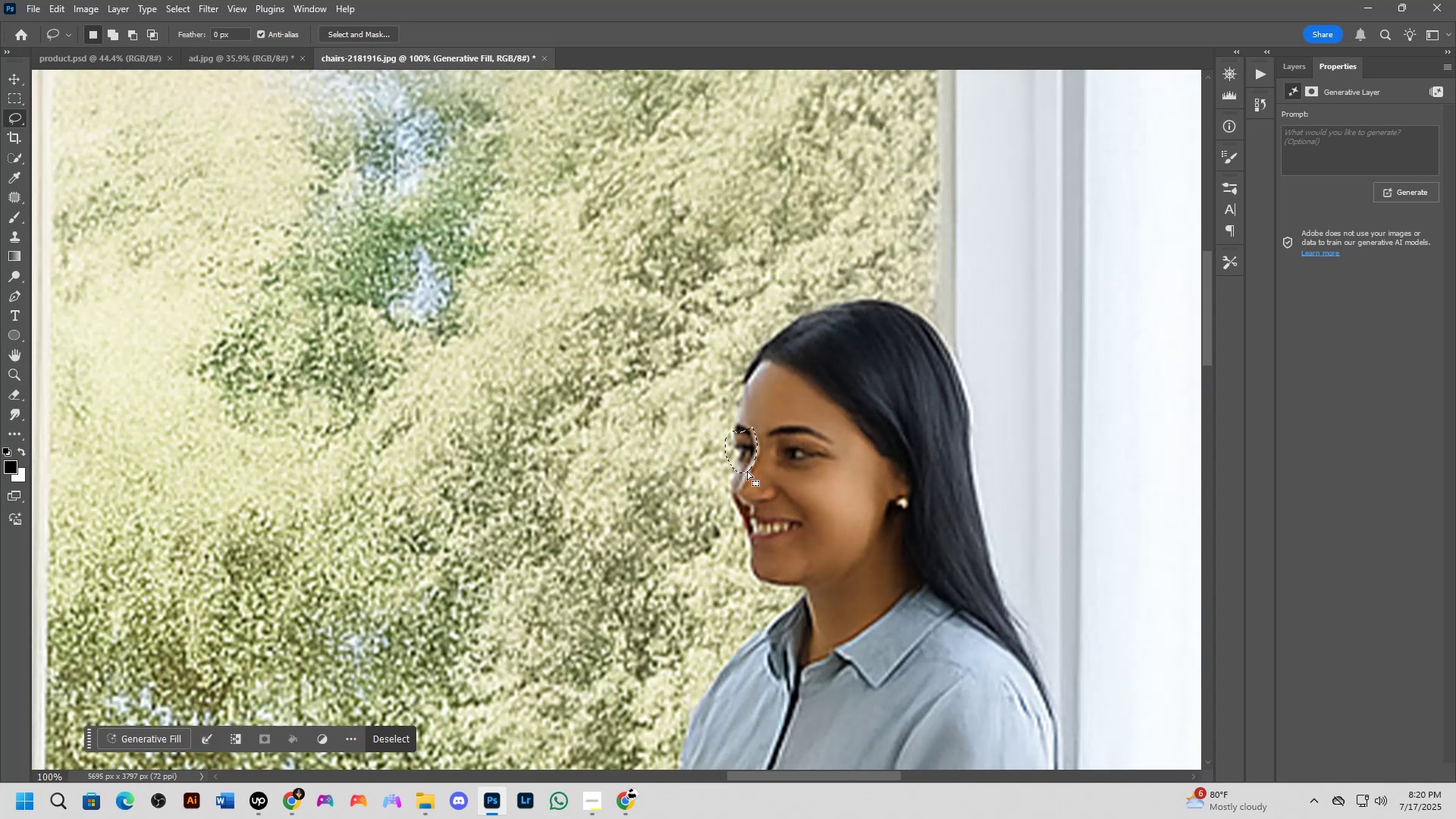 
hold_key(key=ShiftLeft, duration=1.52)
left_click_drag(start_coordinate=[745, 465], to_coordinate=[726, 418])
 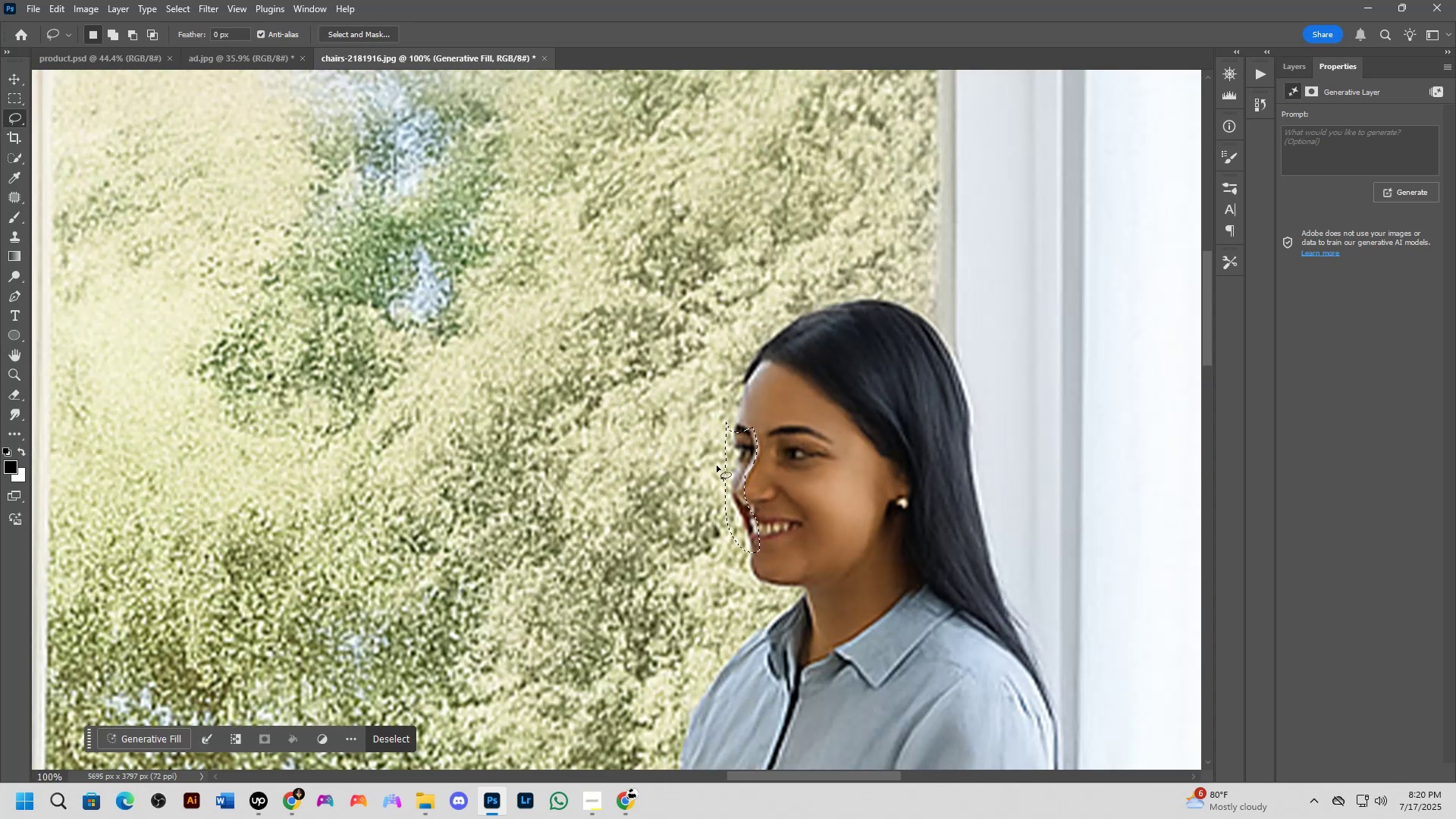 
hold_key(key=ShiftLeft, duration=0.4)
 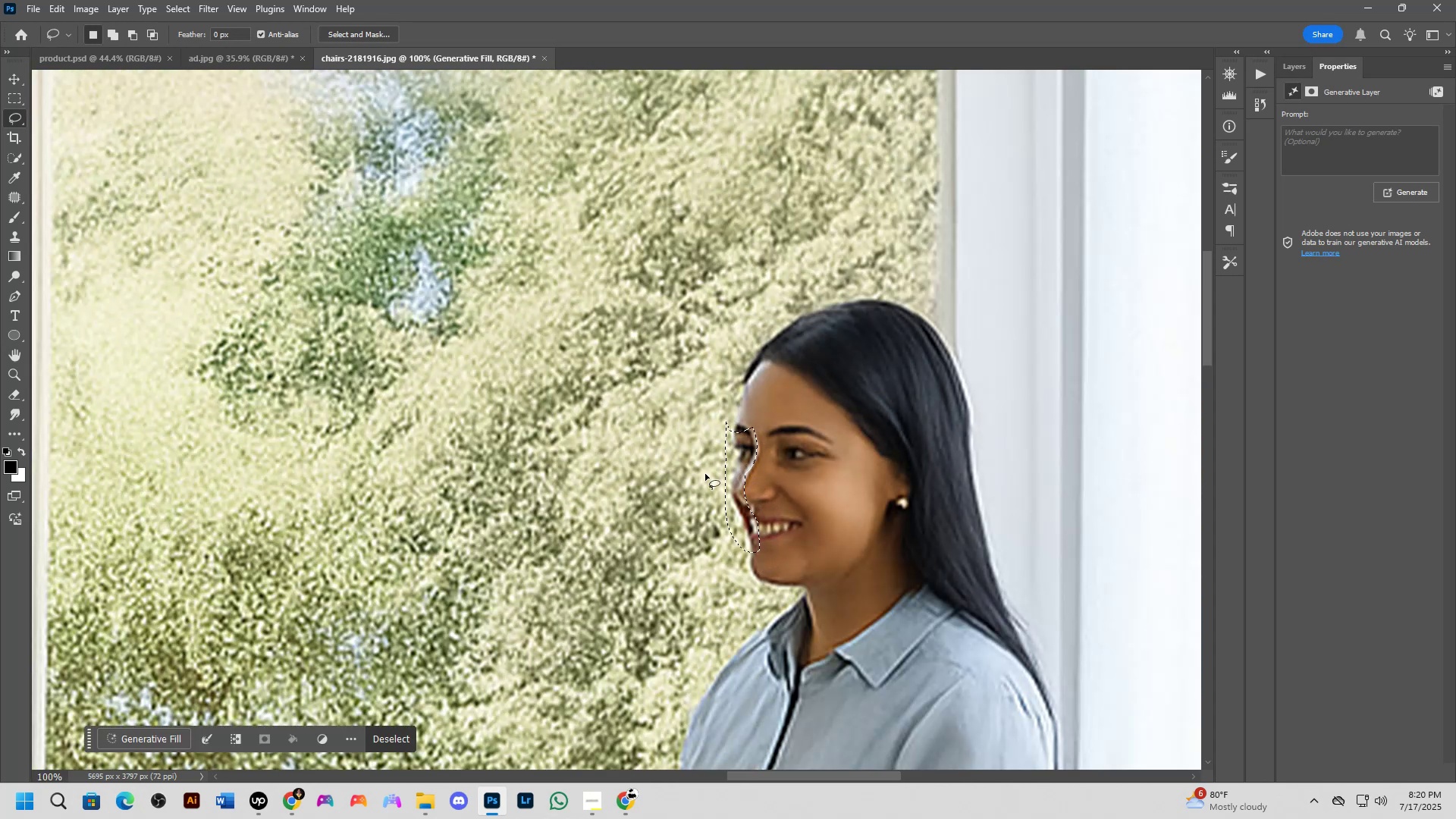 
hold_key(key=ShiftLeft, duration=1.01)
left_click_drag(start_coordinate=[733, 442], to_coordinate=[743, 524])
 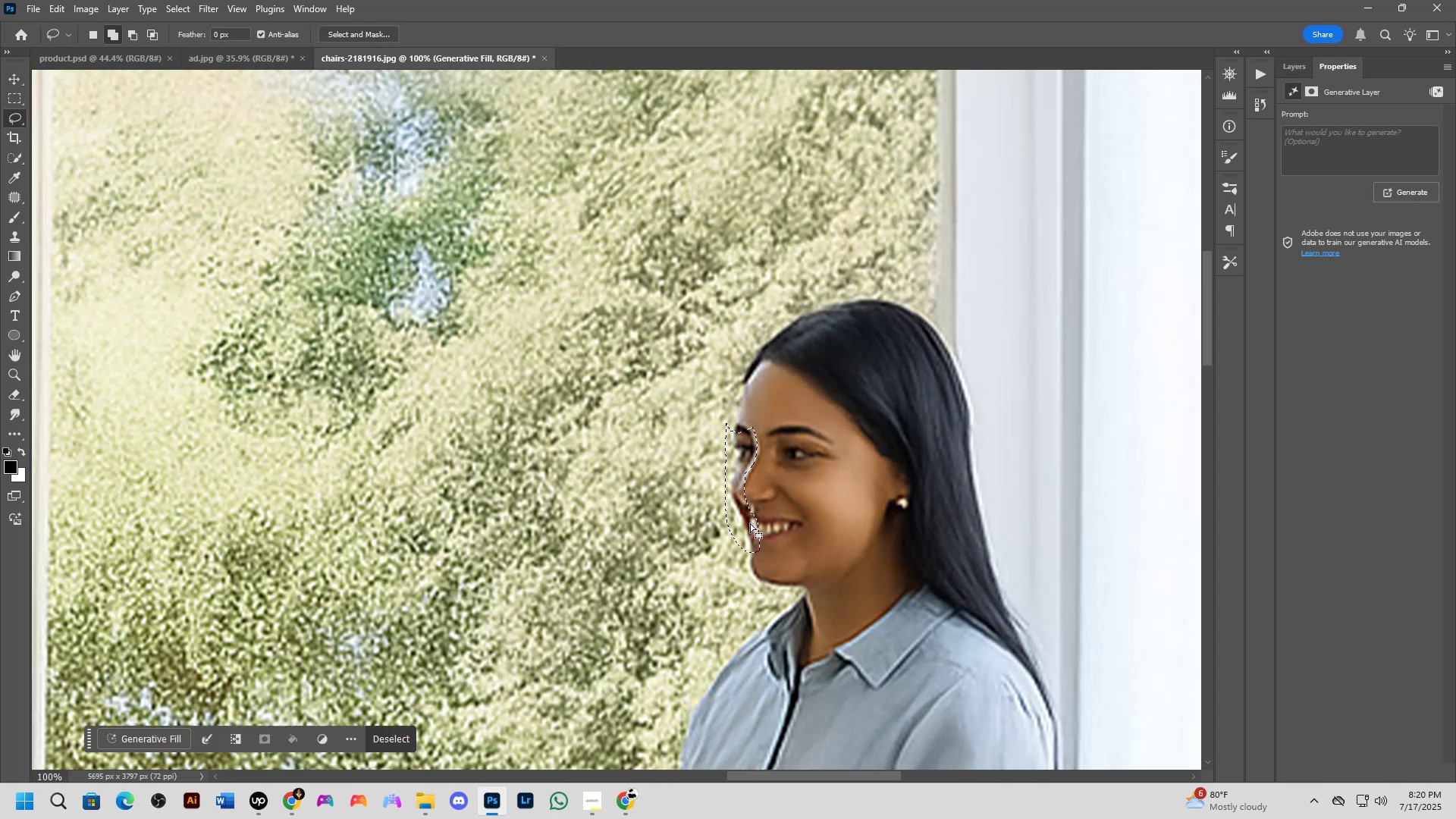 
scroll: coordinate [736, 528], scroll_direction: down, amount: 8.0
 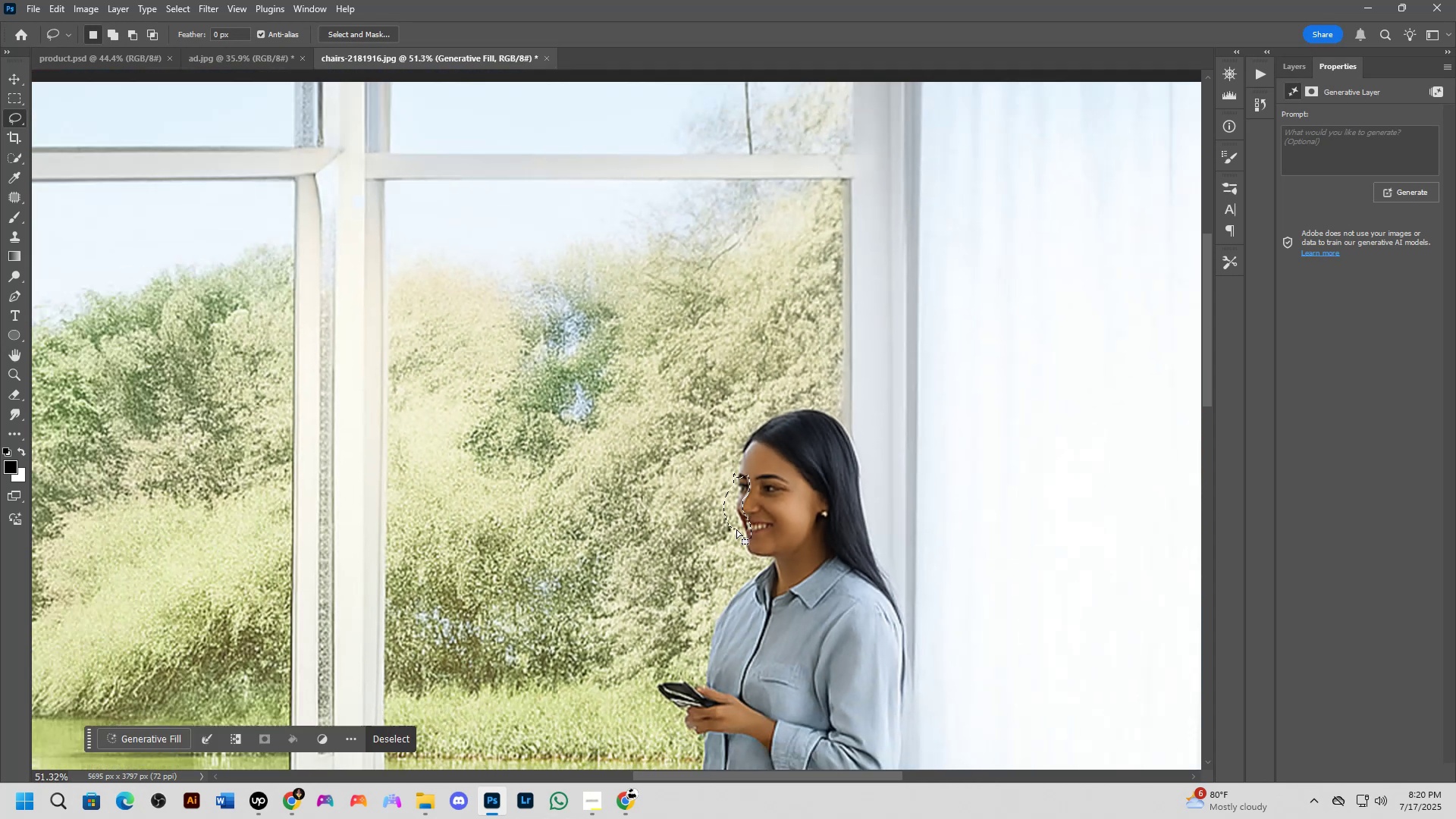 
hold_key(key=Space, duration=0.61)
 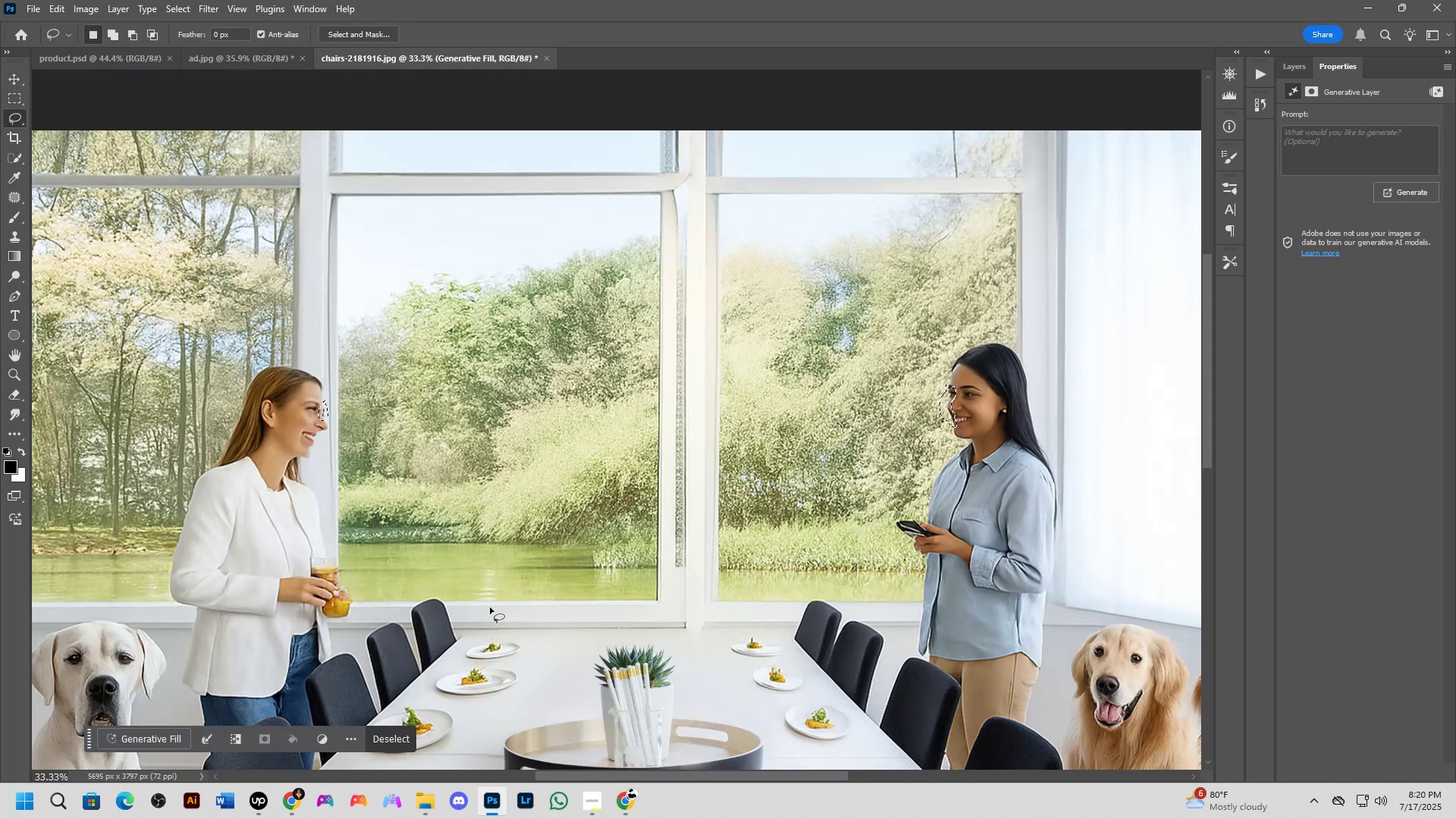 
left_click_drag(start_coordinate=[592, 584], to_coordinate=[886, 444])
 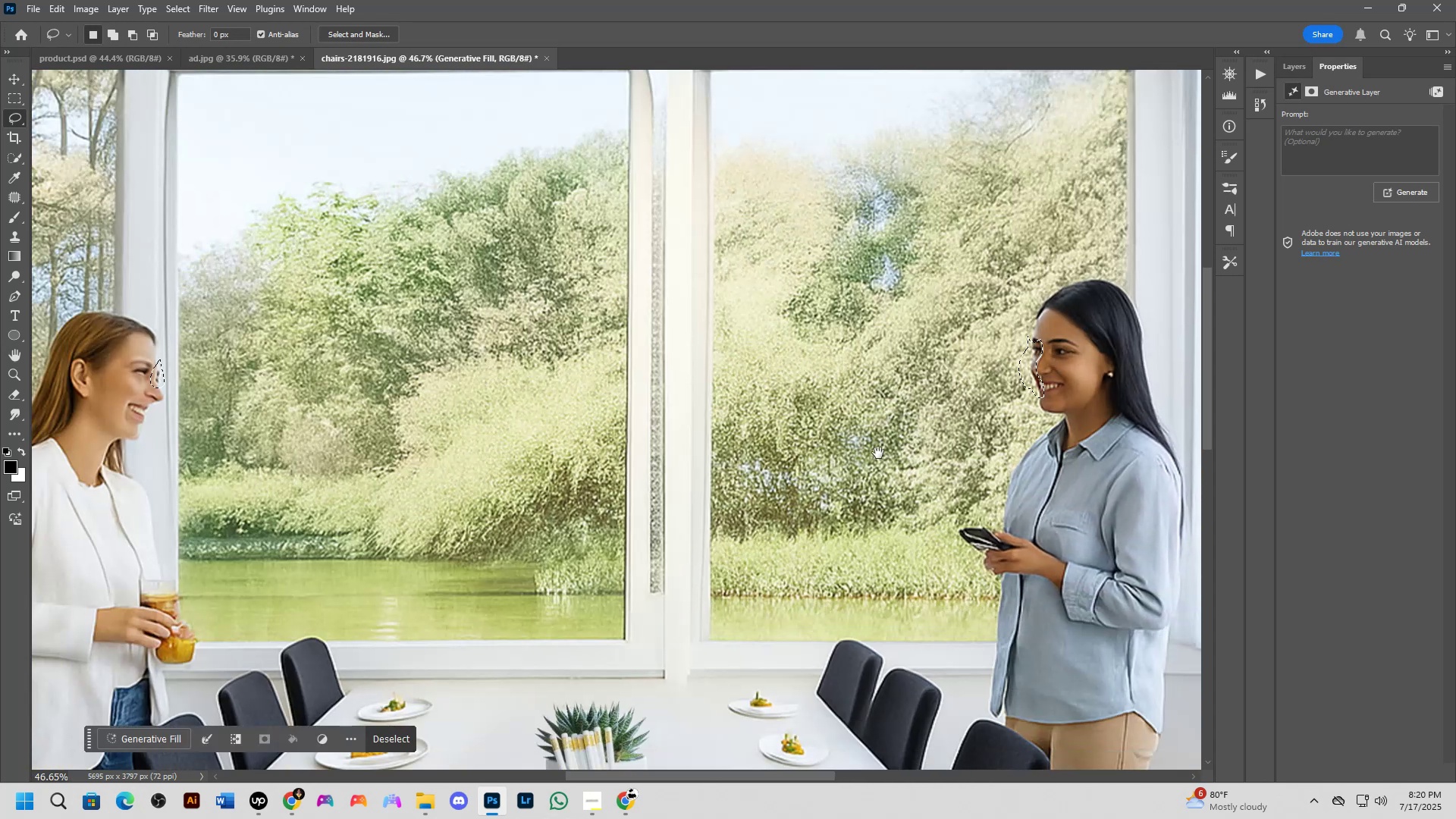 
key(Shift+ShiftLeft)
 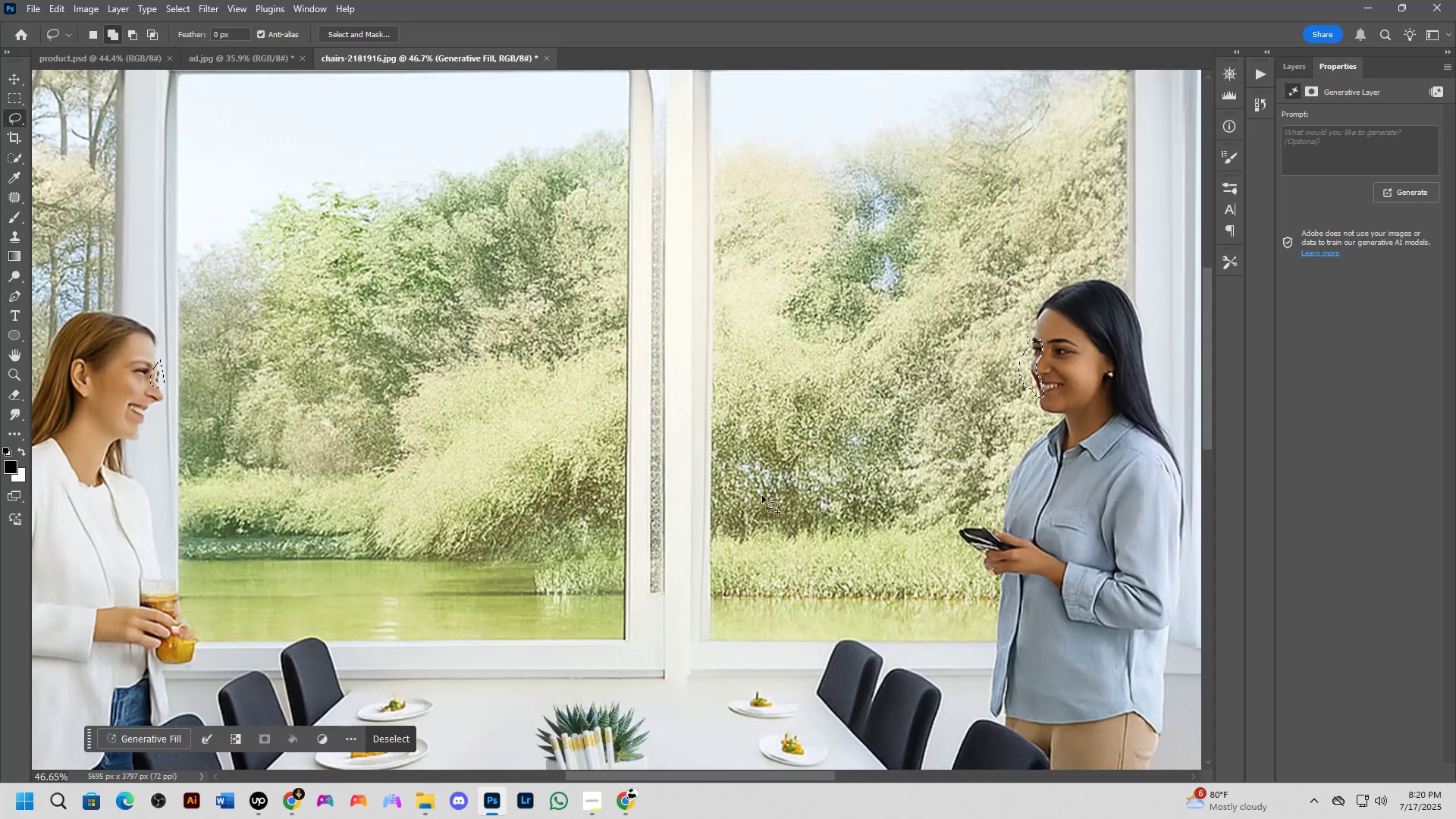 
scroll: coordinate [739, 502], scroll_direction: down, amount: 1.0
 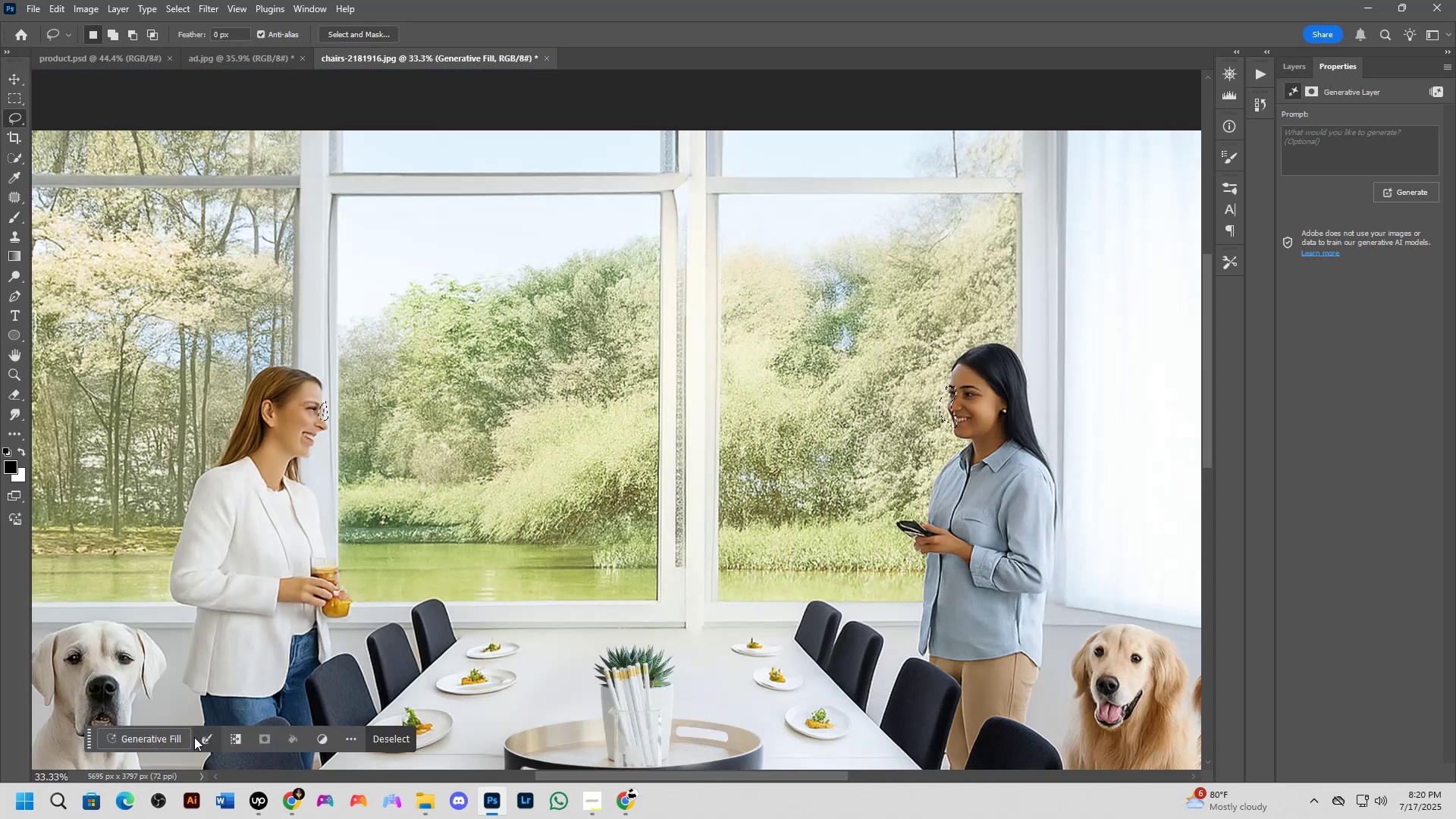 
left_click([148, 739])
 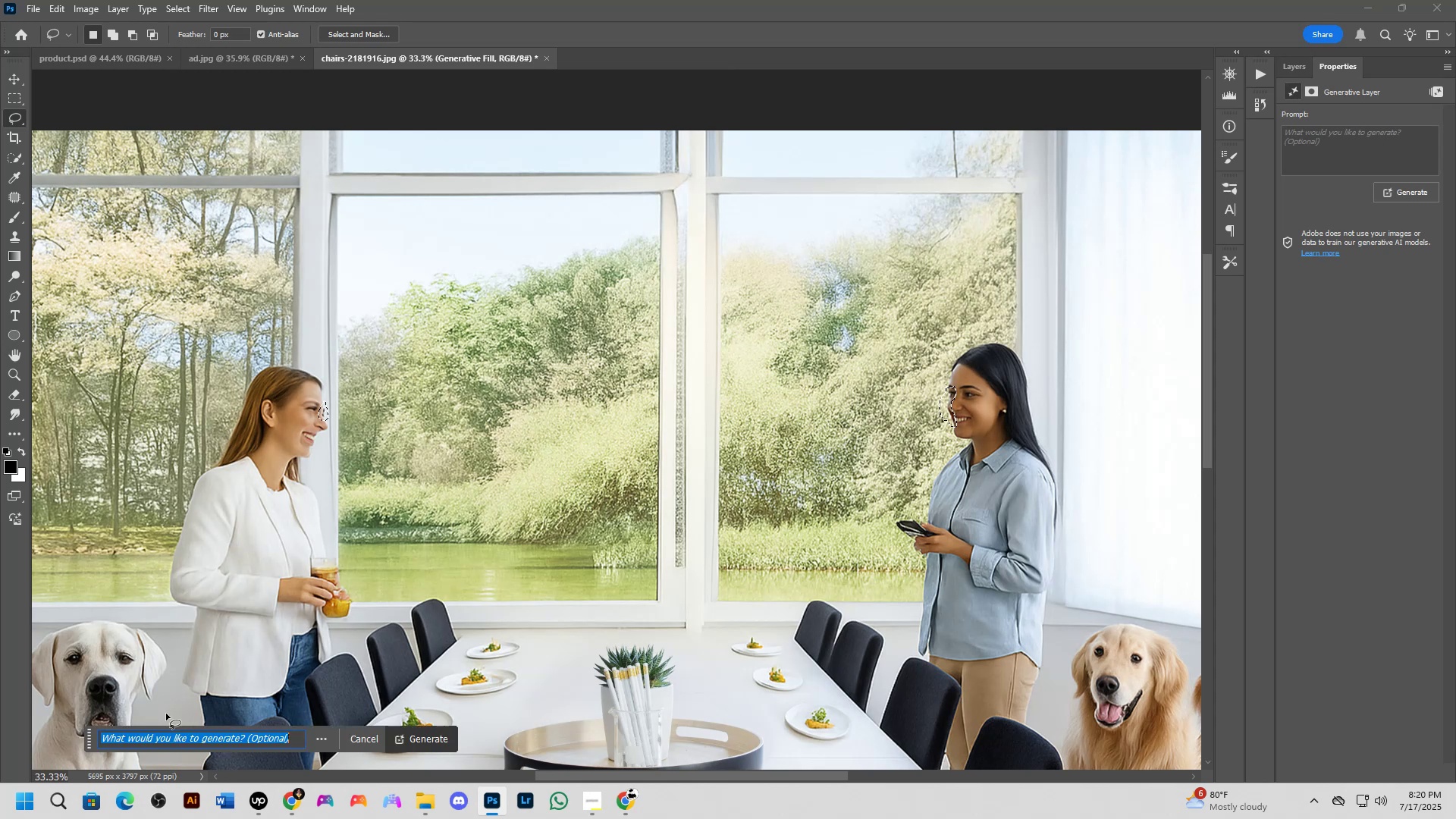 
key(NumpadEnter)
 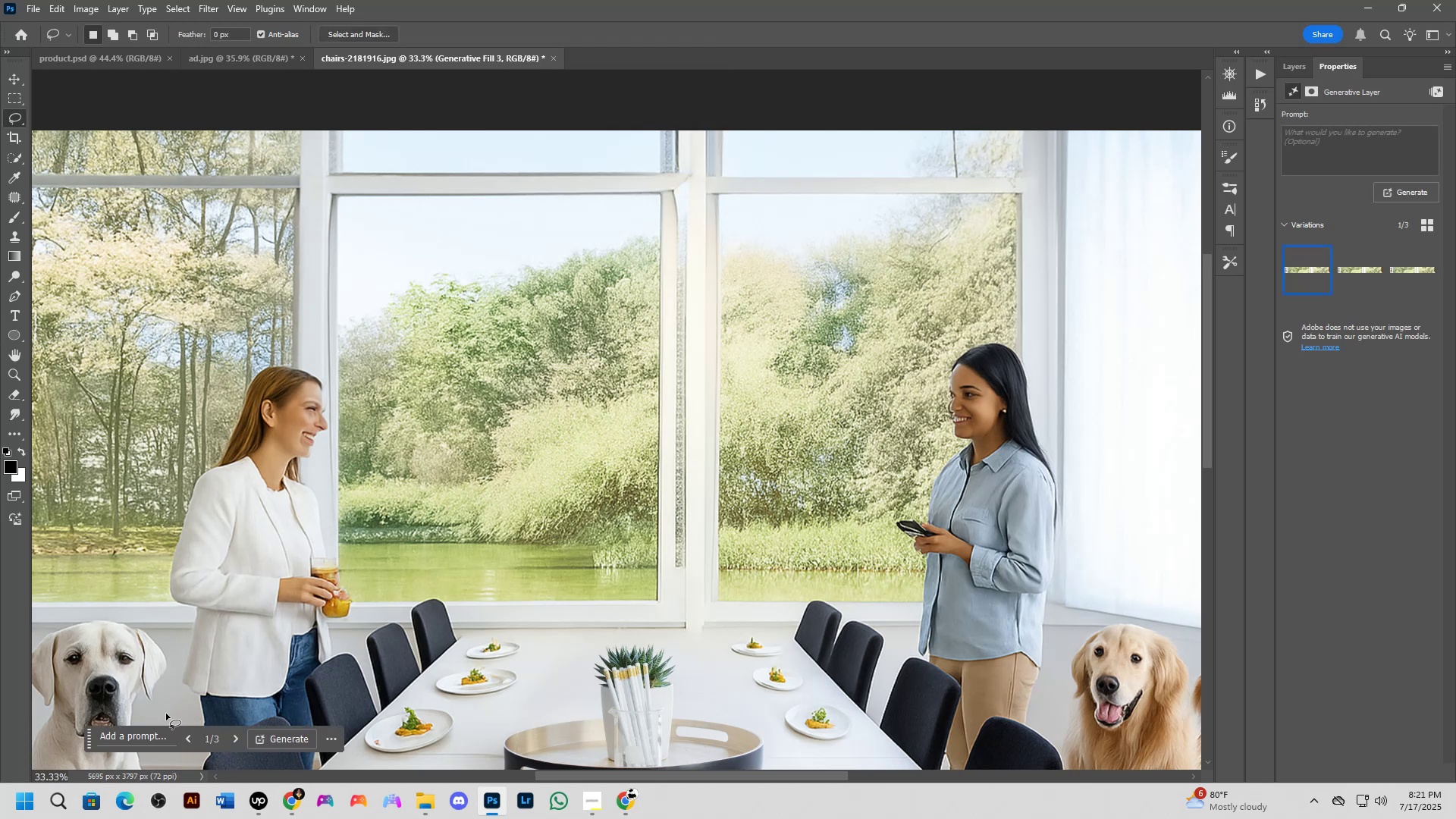 
wait(23.89)
 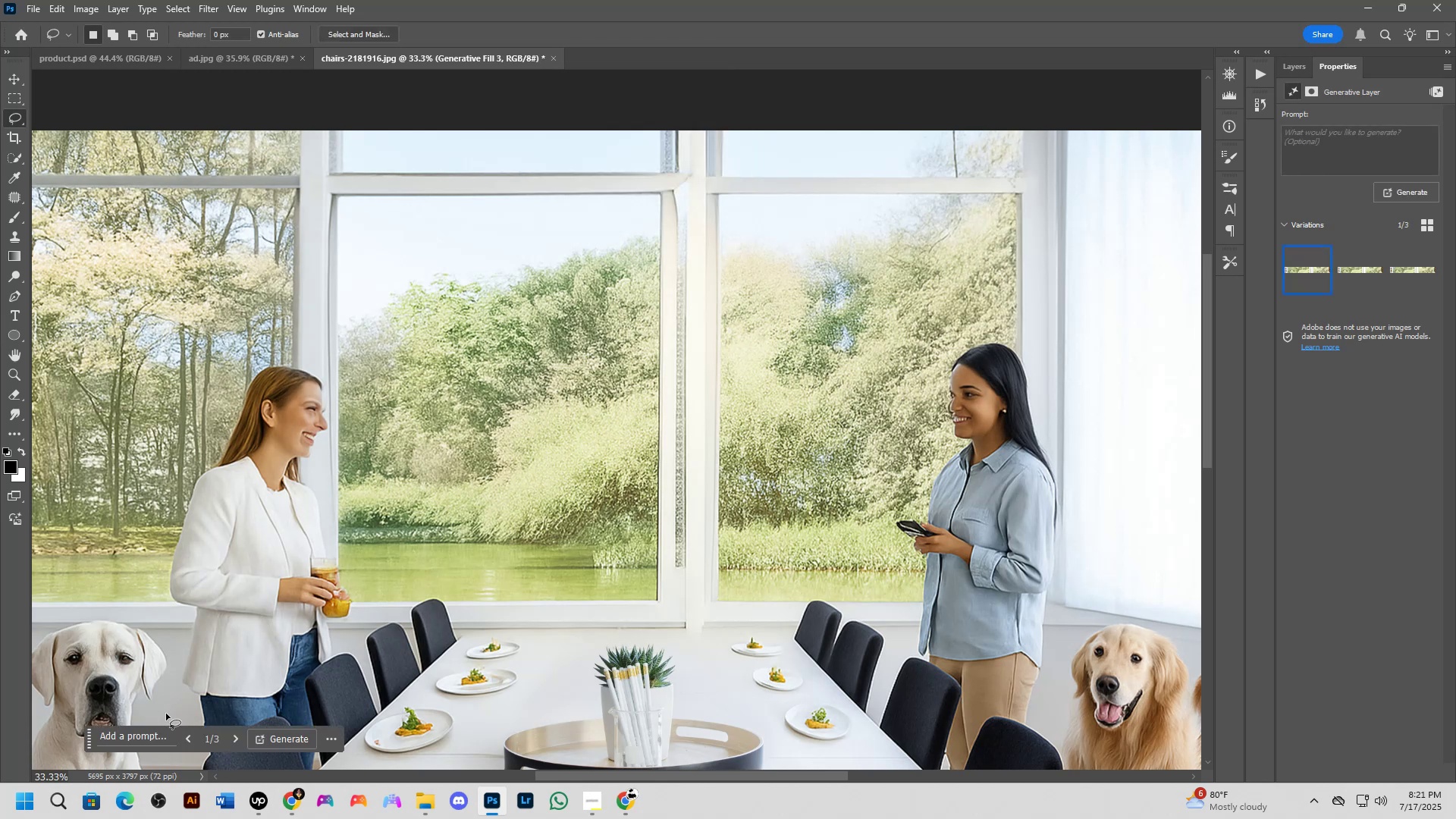 
key(Alt+AltLeft)
 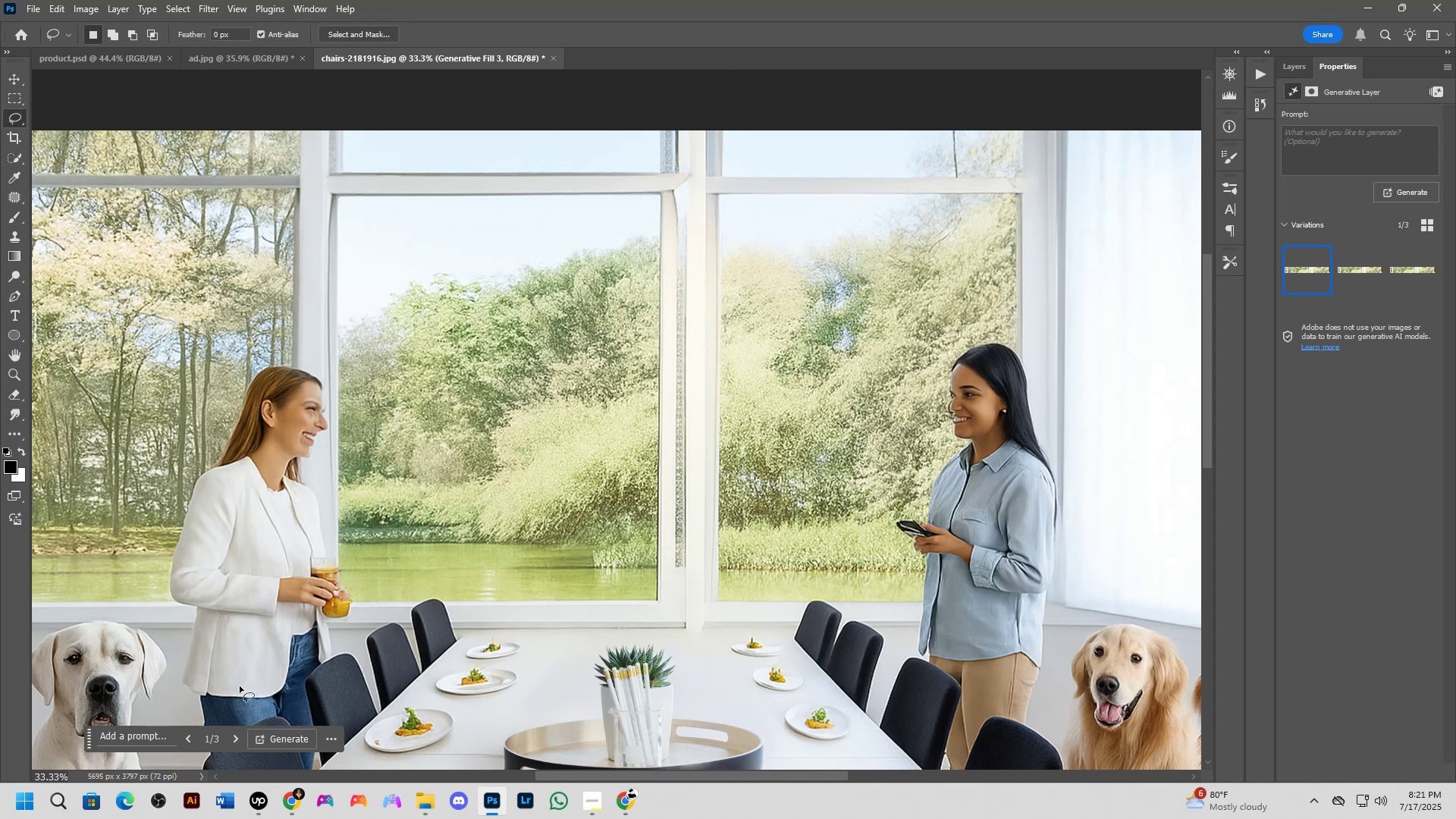 
key(Alt+Tab)
 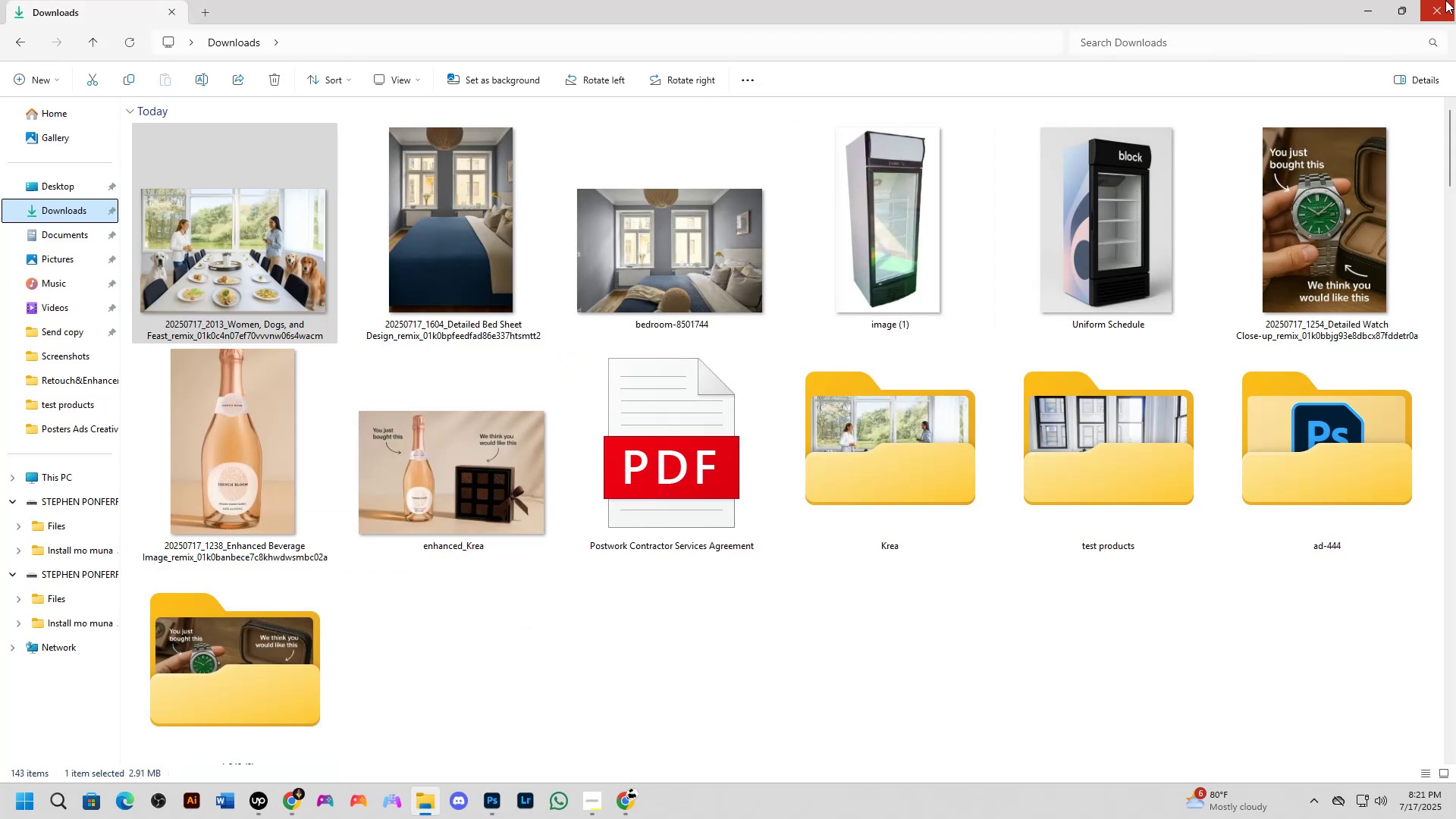 
left_click([1437, 0])
 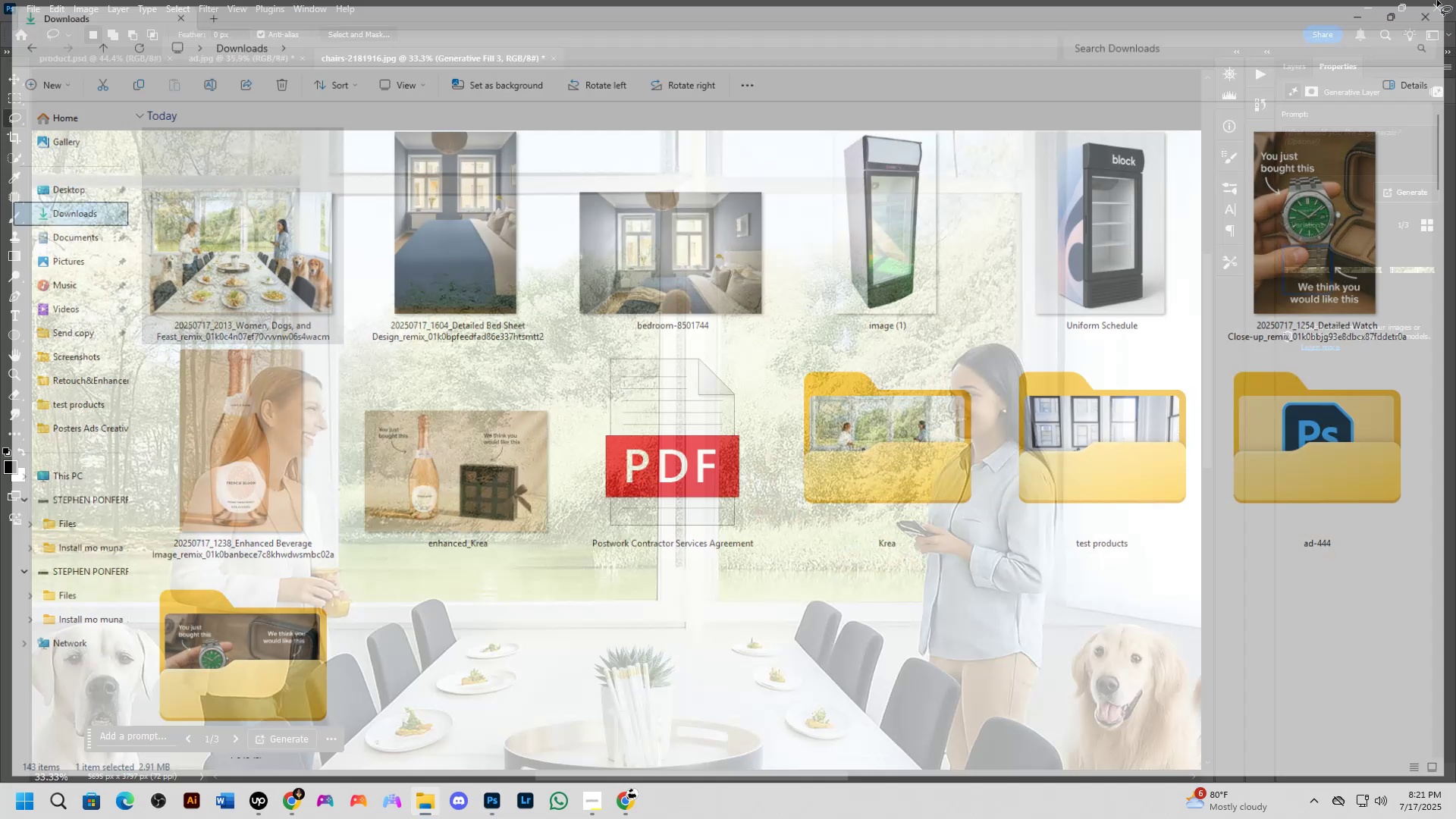 
key(Alt+Tab)
 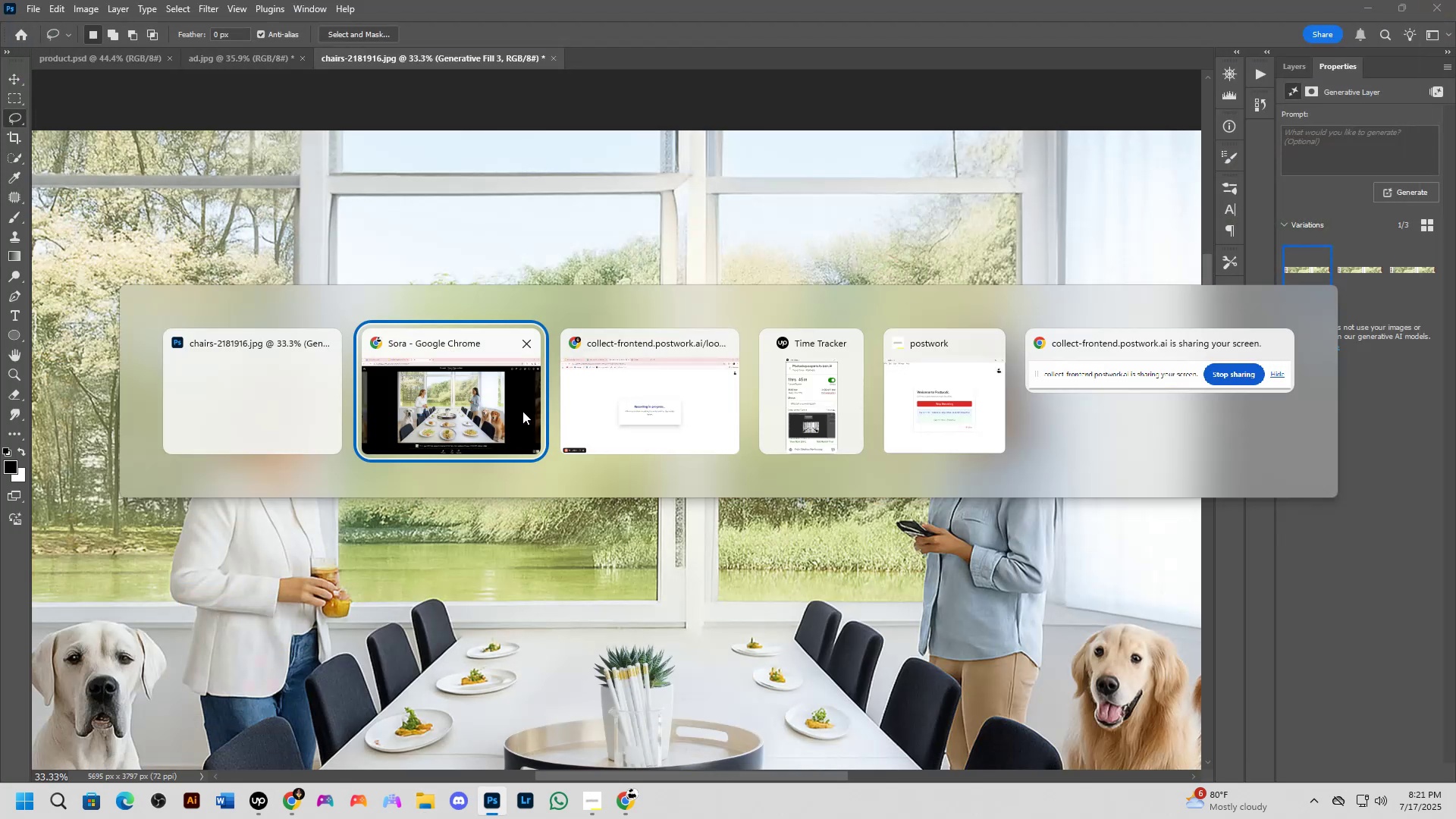 
left_click([503, 412])
 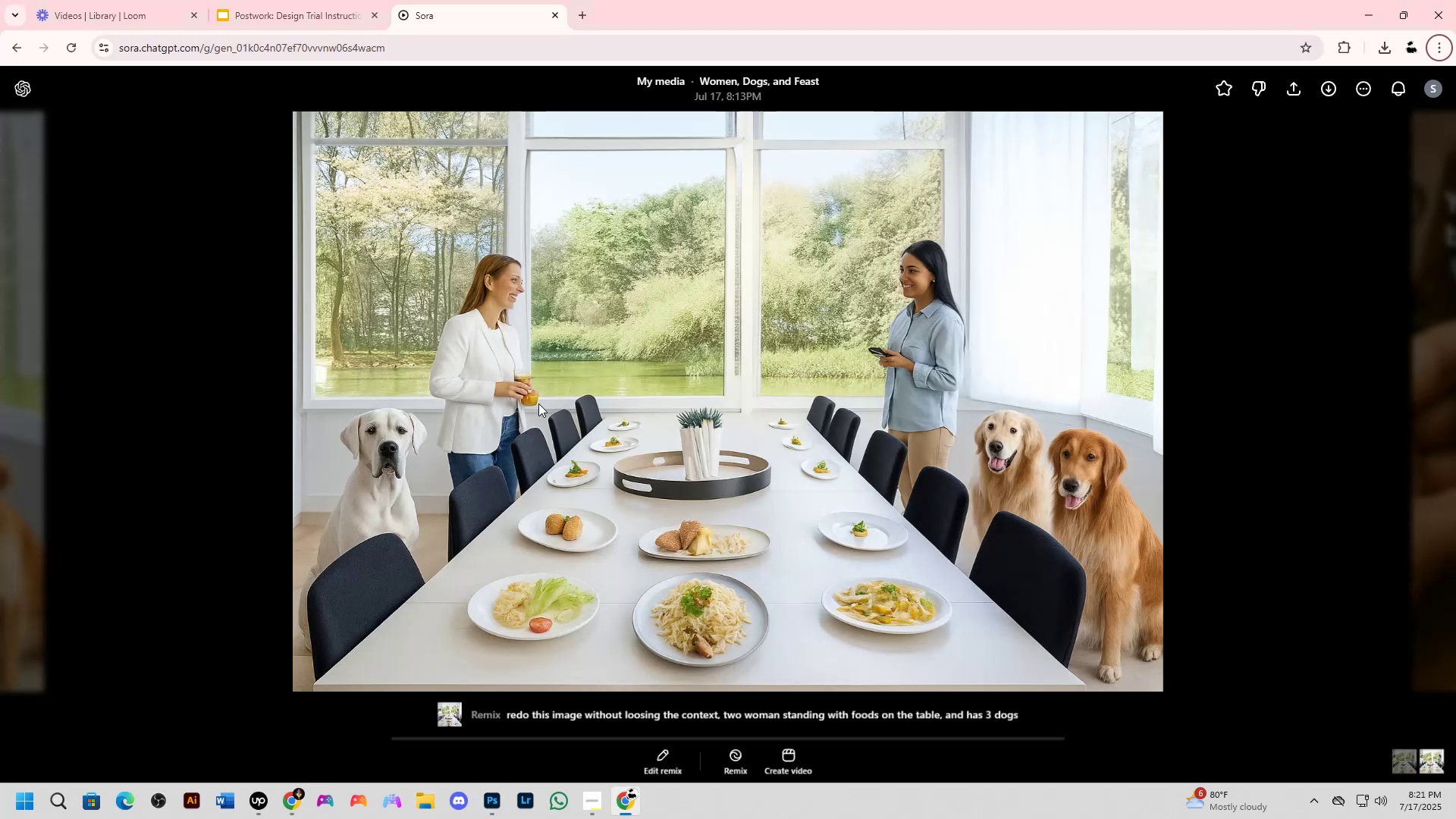 
key(Alt+Tab)
 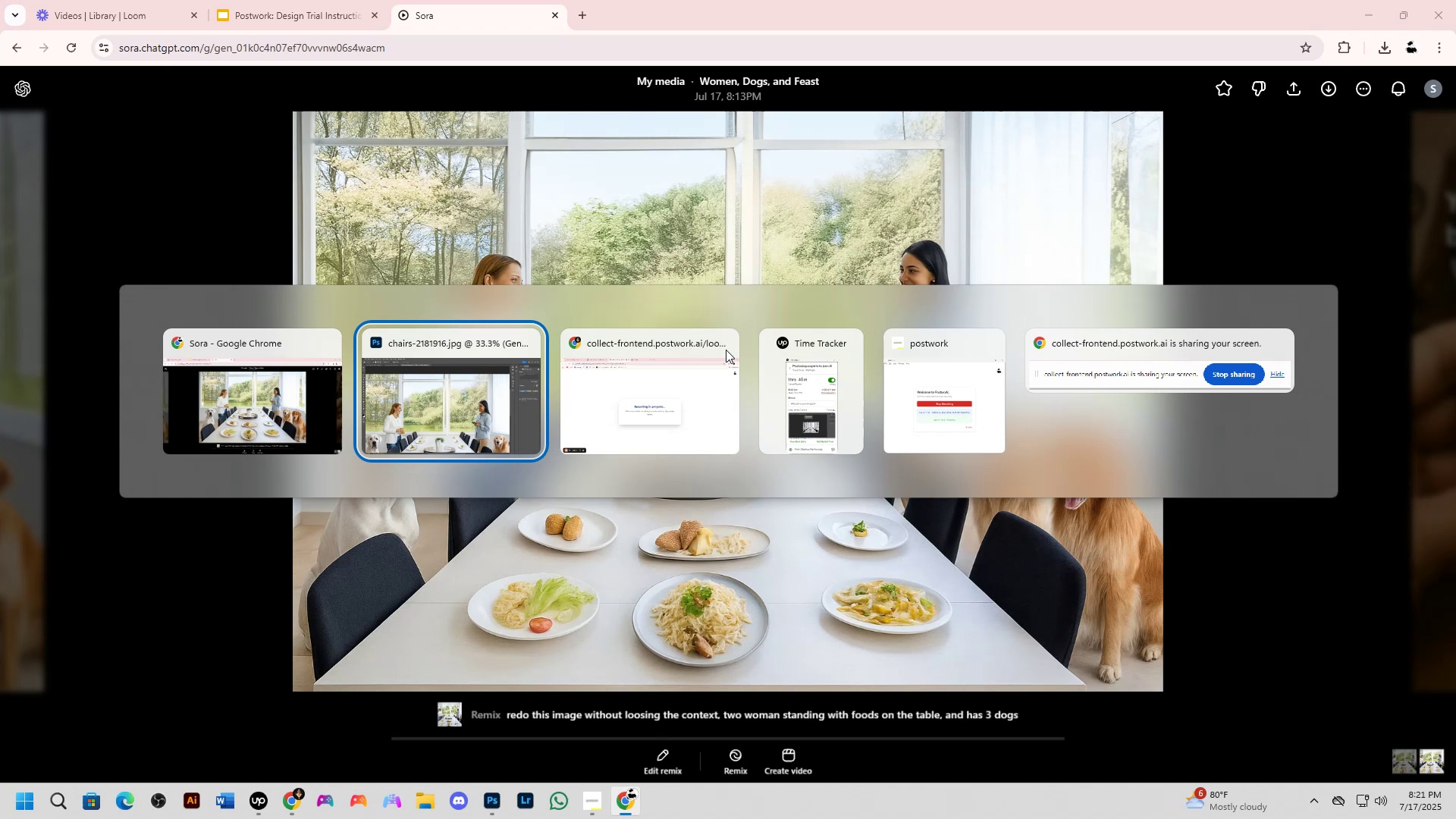 
key(Alt+Tab)
 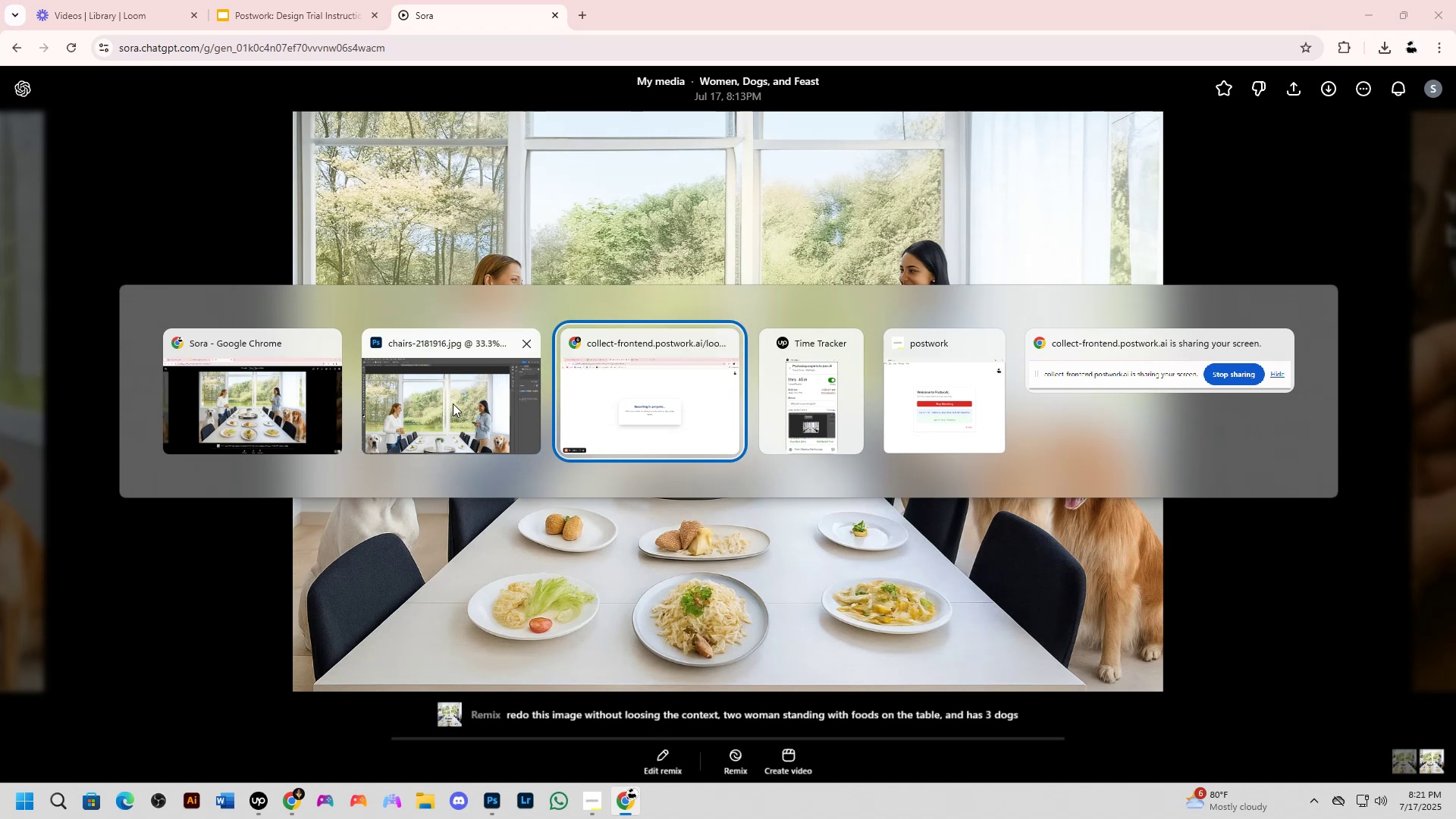 
left_click([322, 397])
 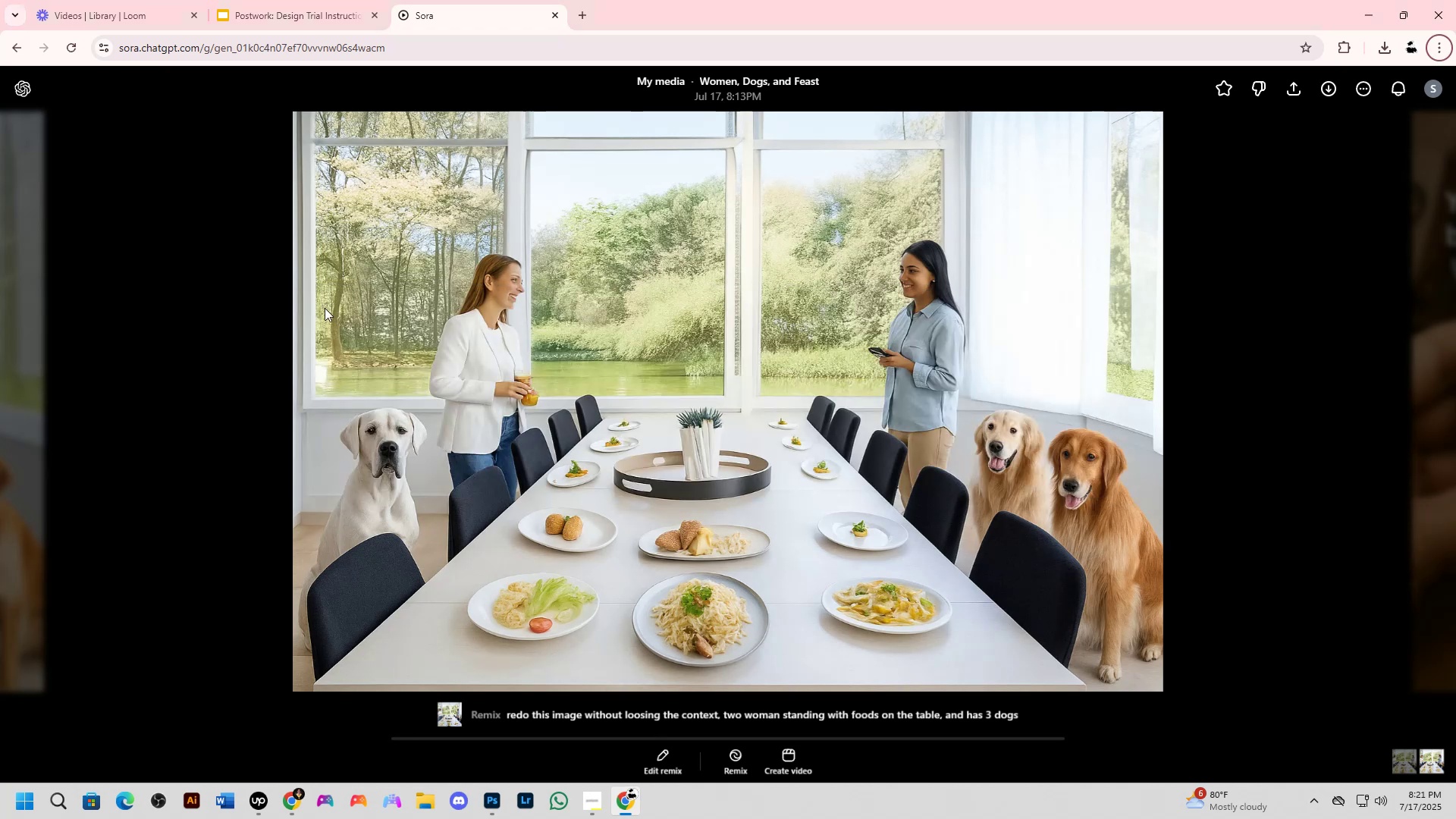 
key(Alt+Tab)
 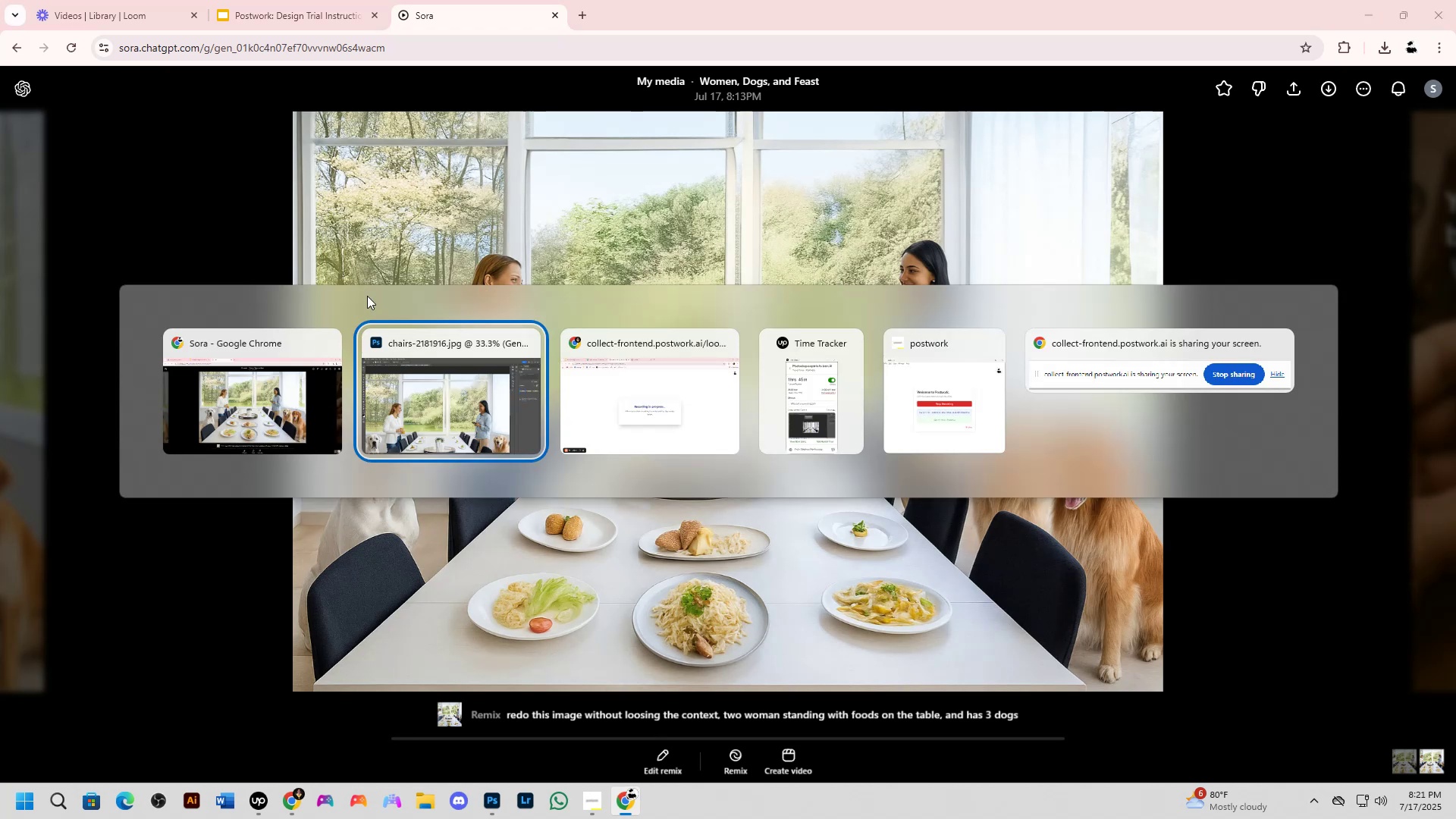 
key(Alt+Tab)
 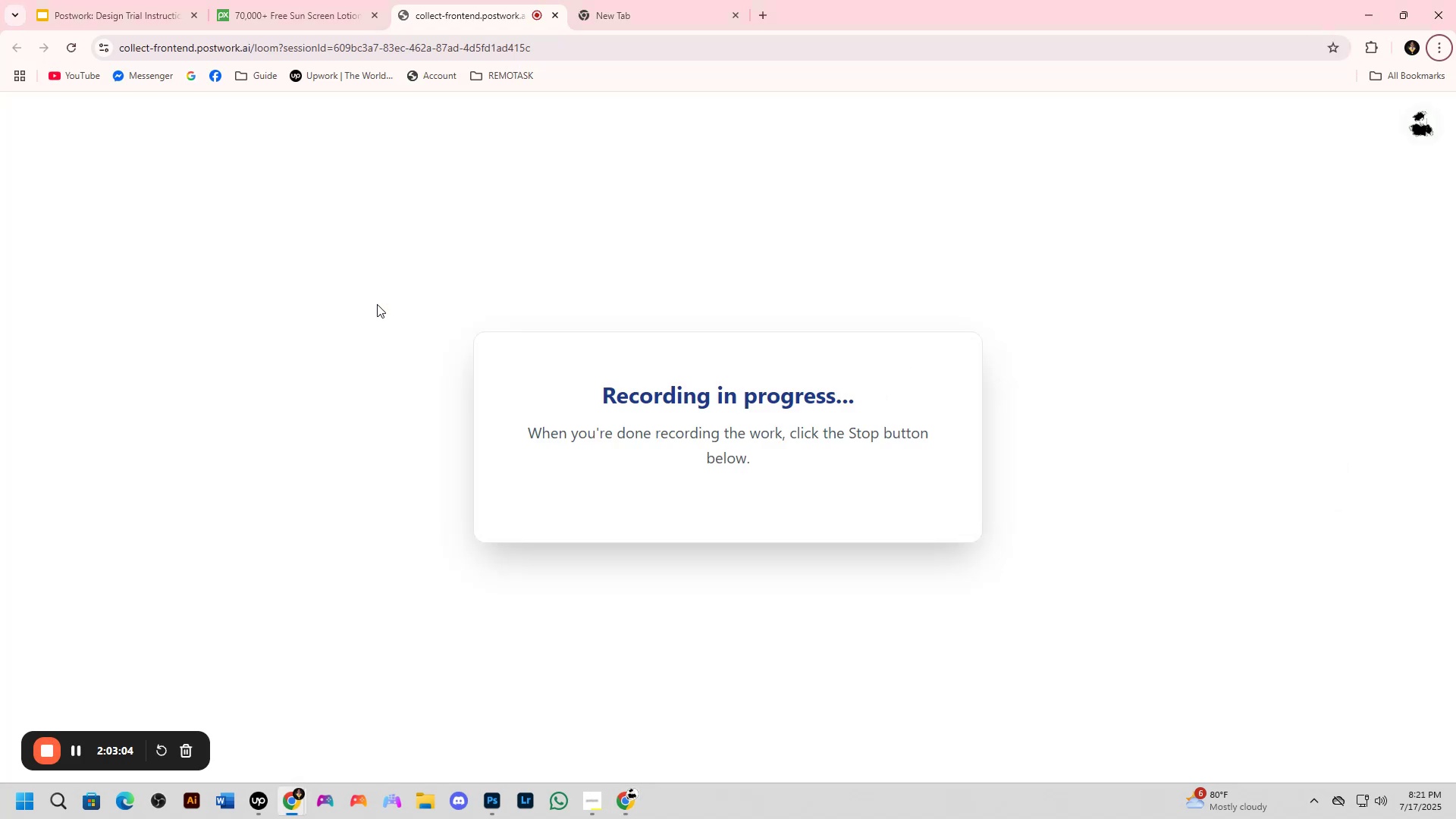 
key(Alt+AltLeft)
 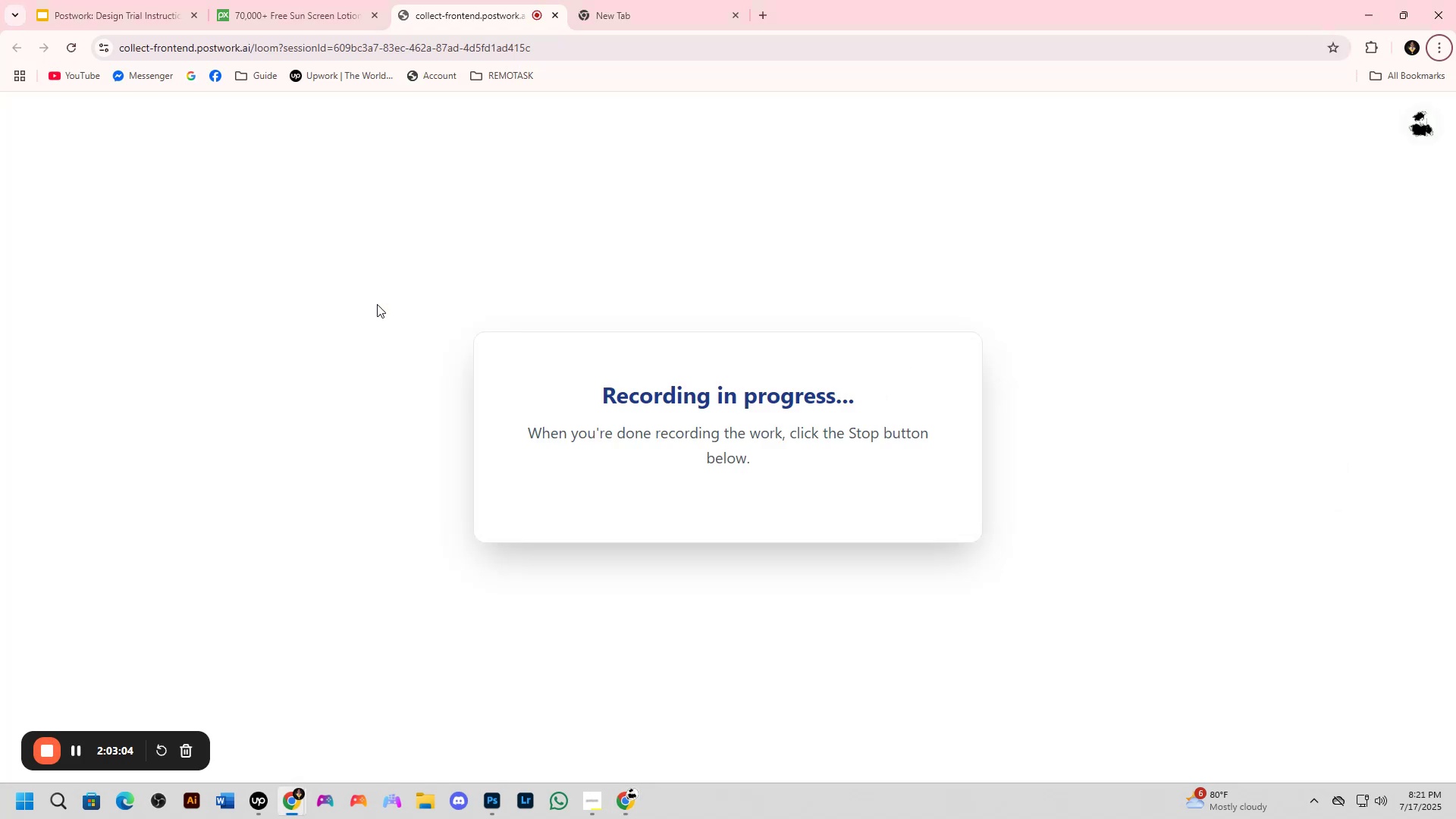 
key(Alt+Tab)
 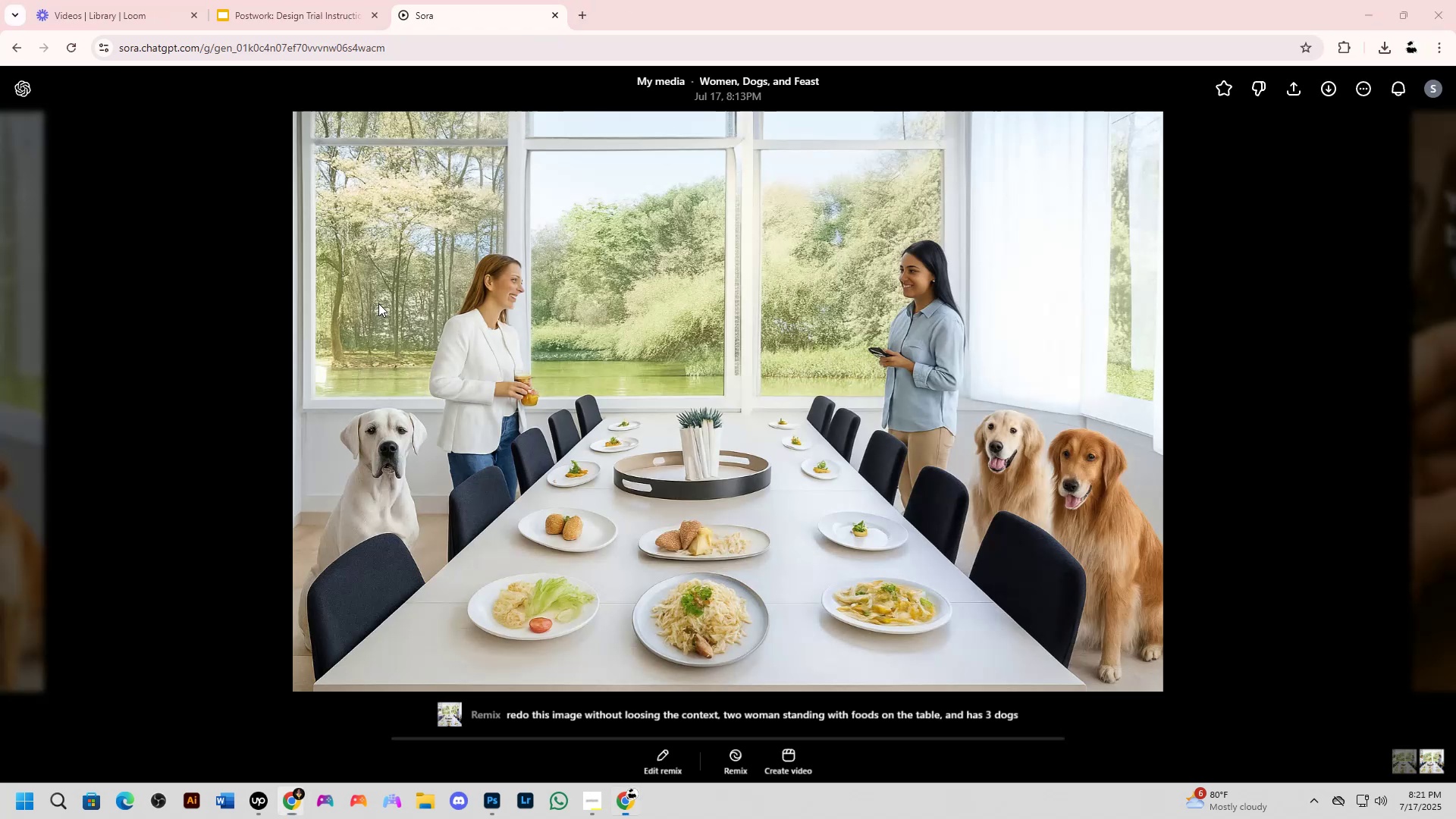 
key(Alt+AltLeft)
 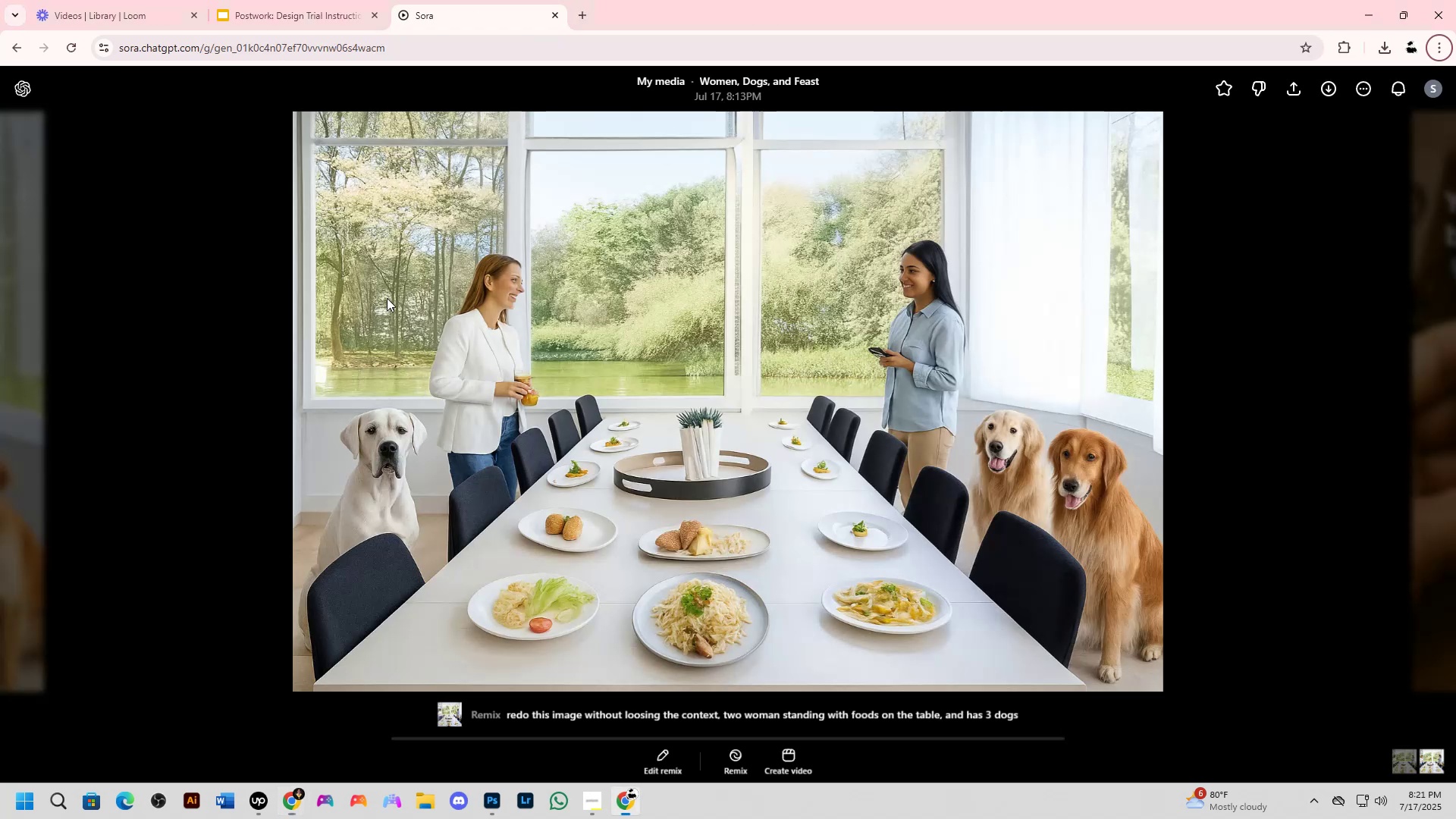 
key(Alt+Tab)
 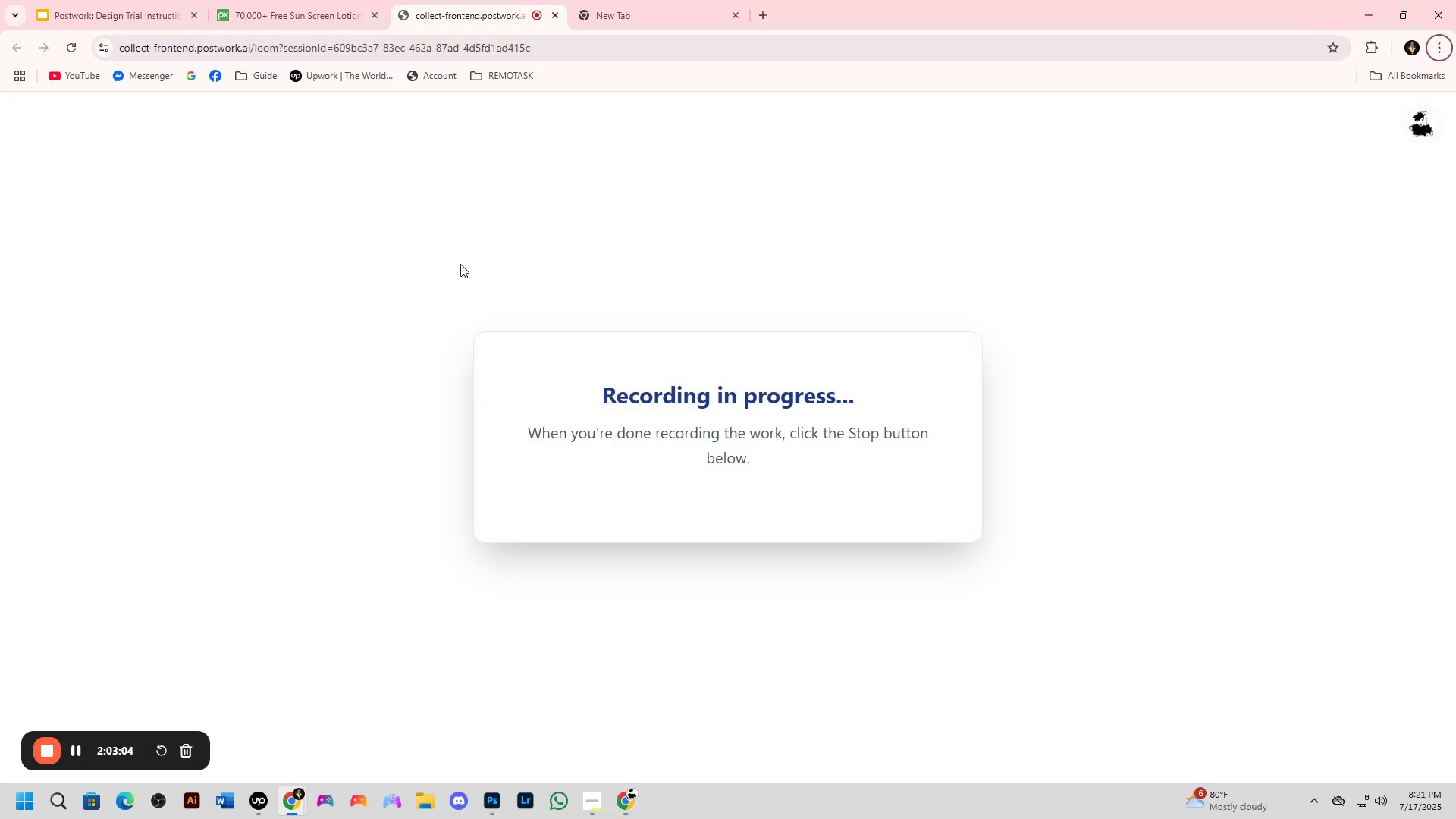 
key(Alt+AltLeft)
 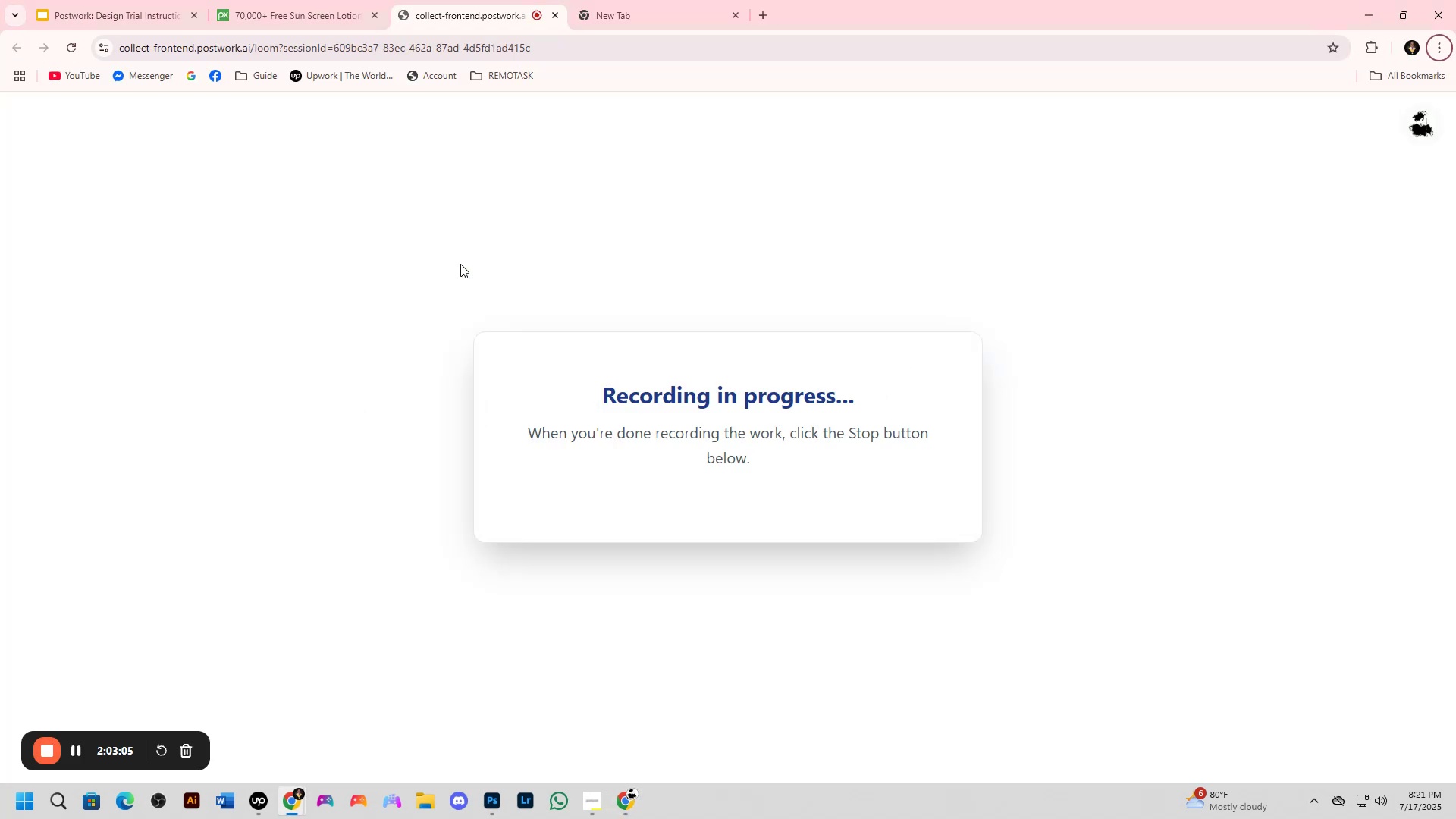 
key(Alt+Tab)
 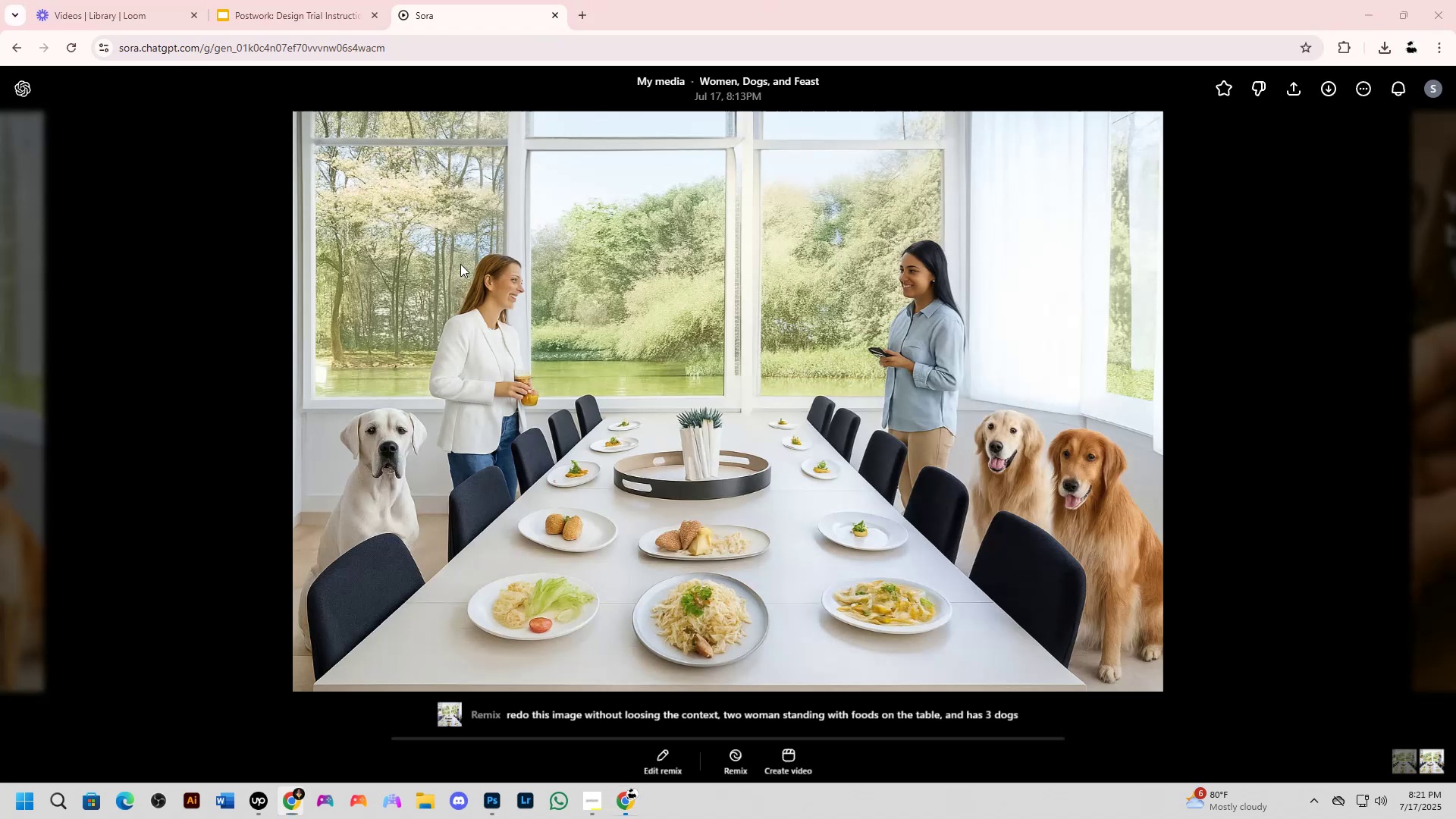 
key(Alt+Tab)
 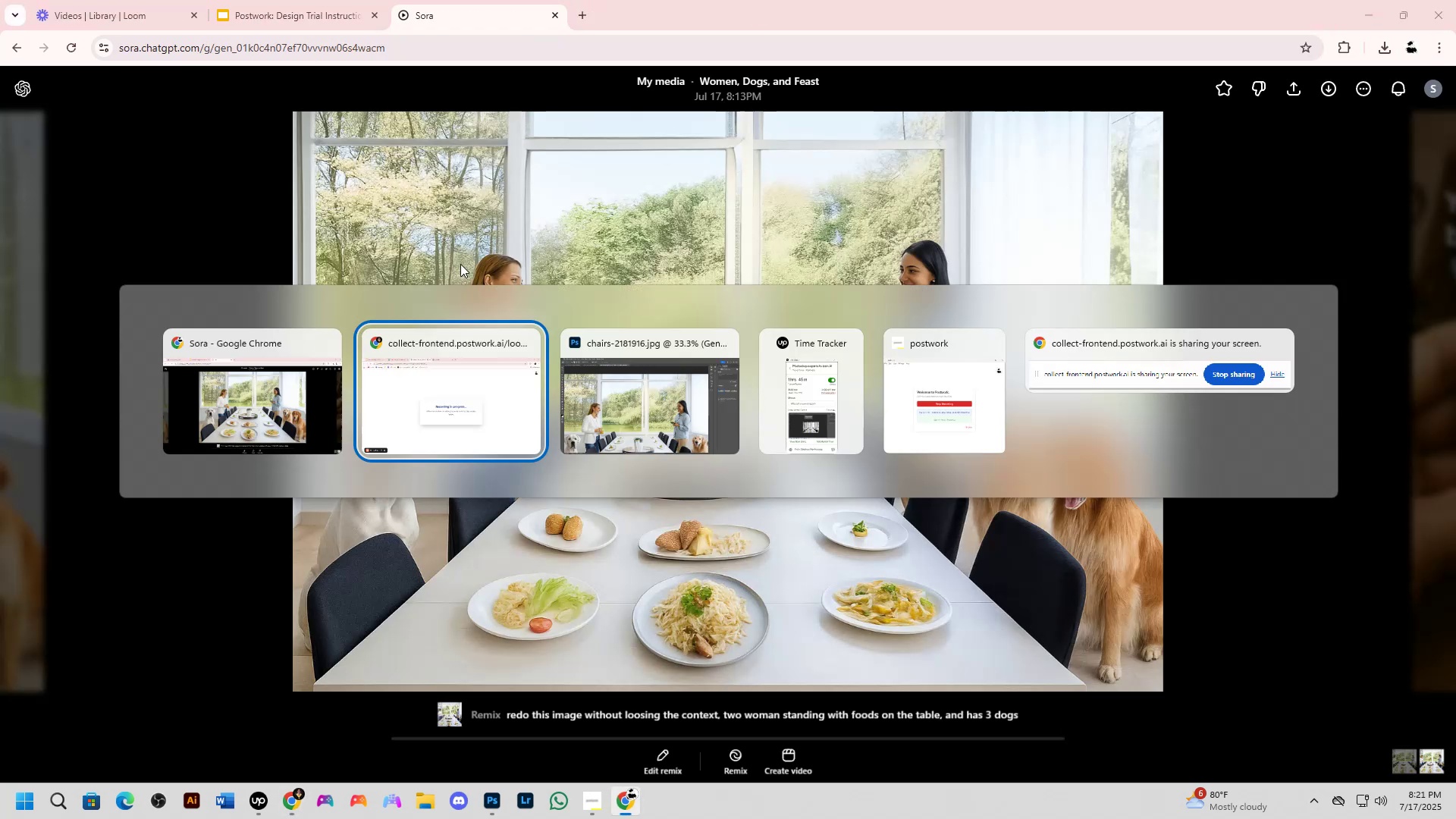 
key(Alt+Tab)
 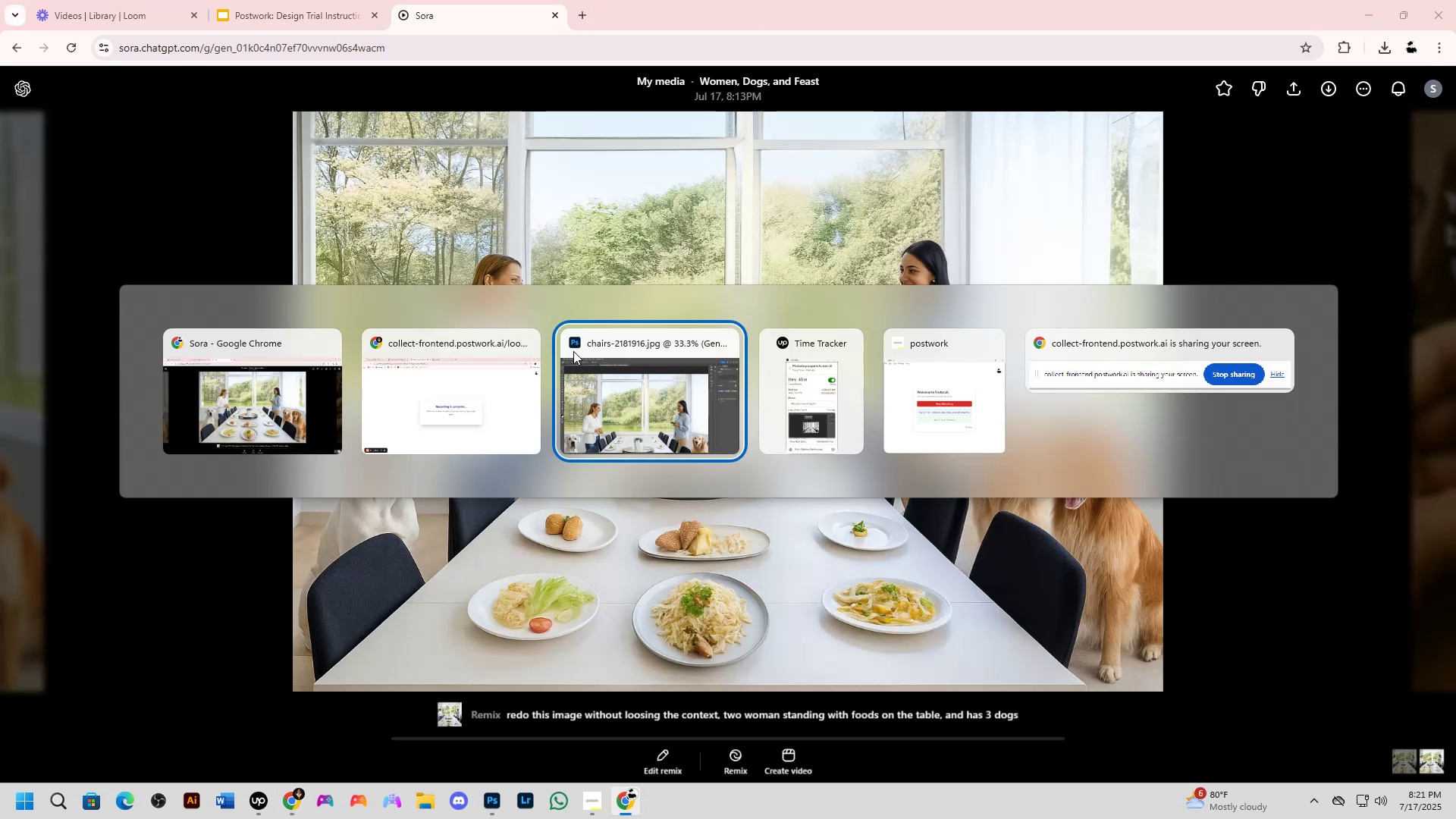 
key(Shift+ShiftLeft)
 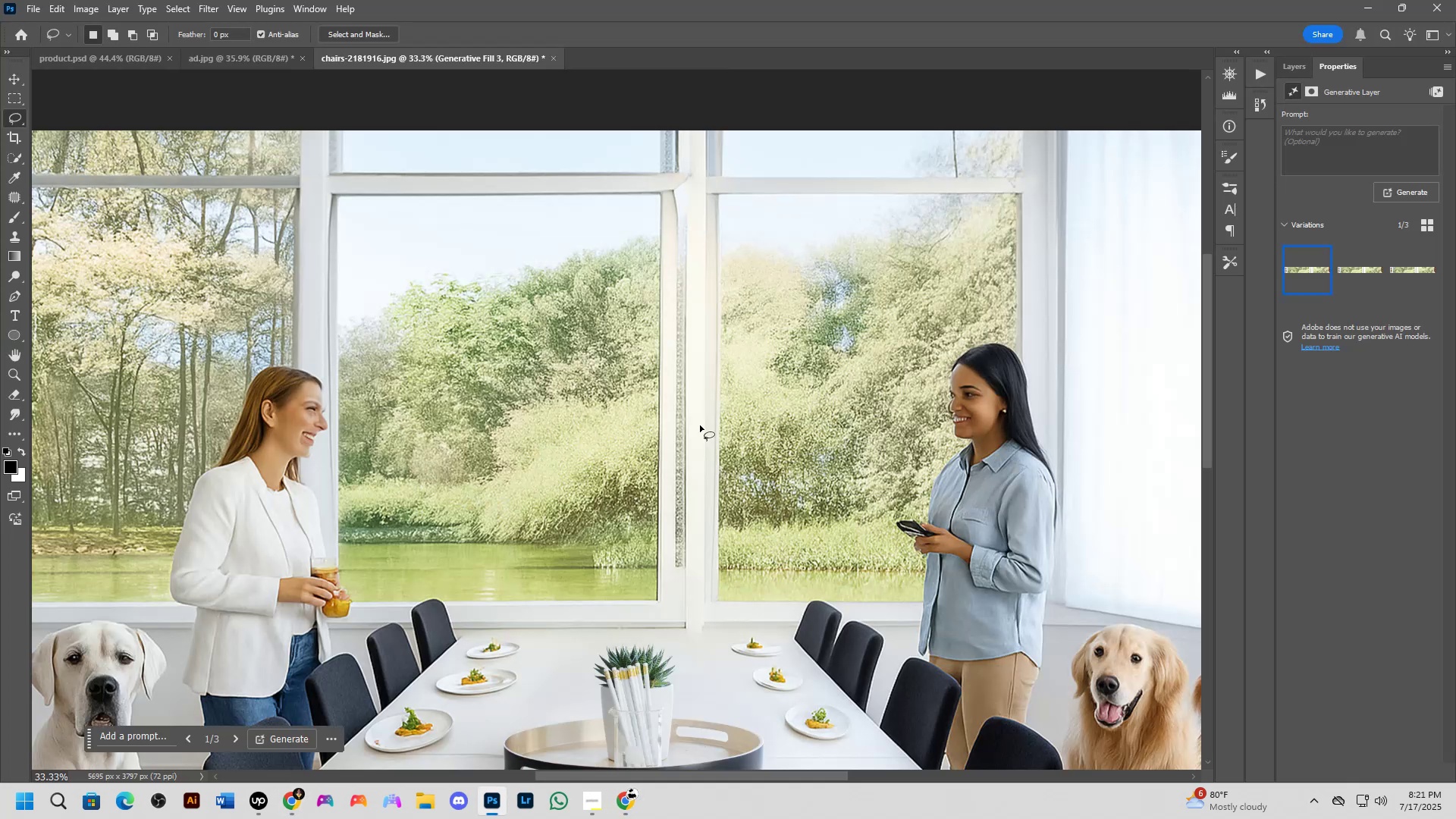 
scroll: coordinate [801, 428], scroll_direction: none, amount: 0.0
 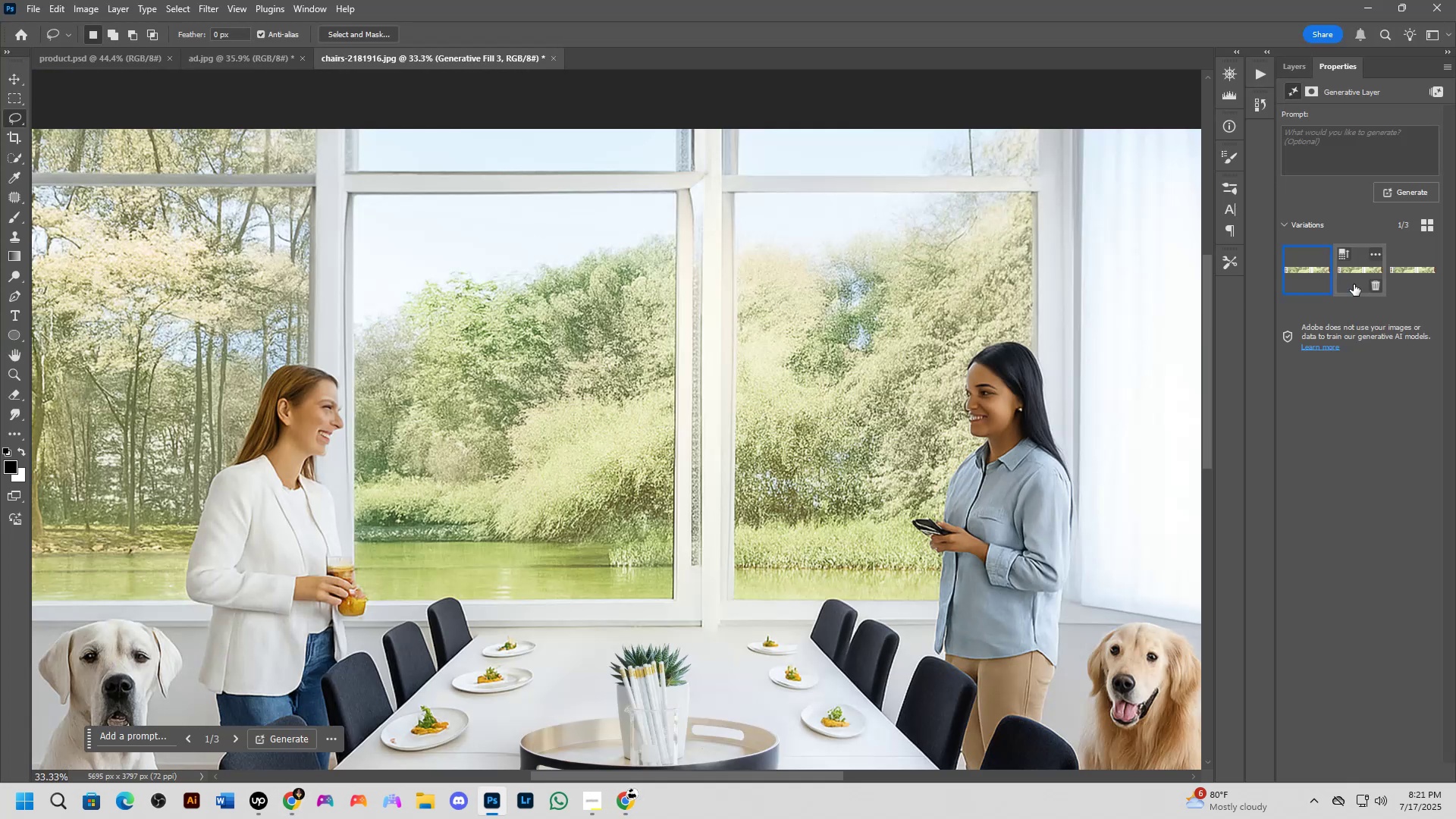 
key(Shift+ShiftLeft)
 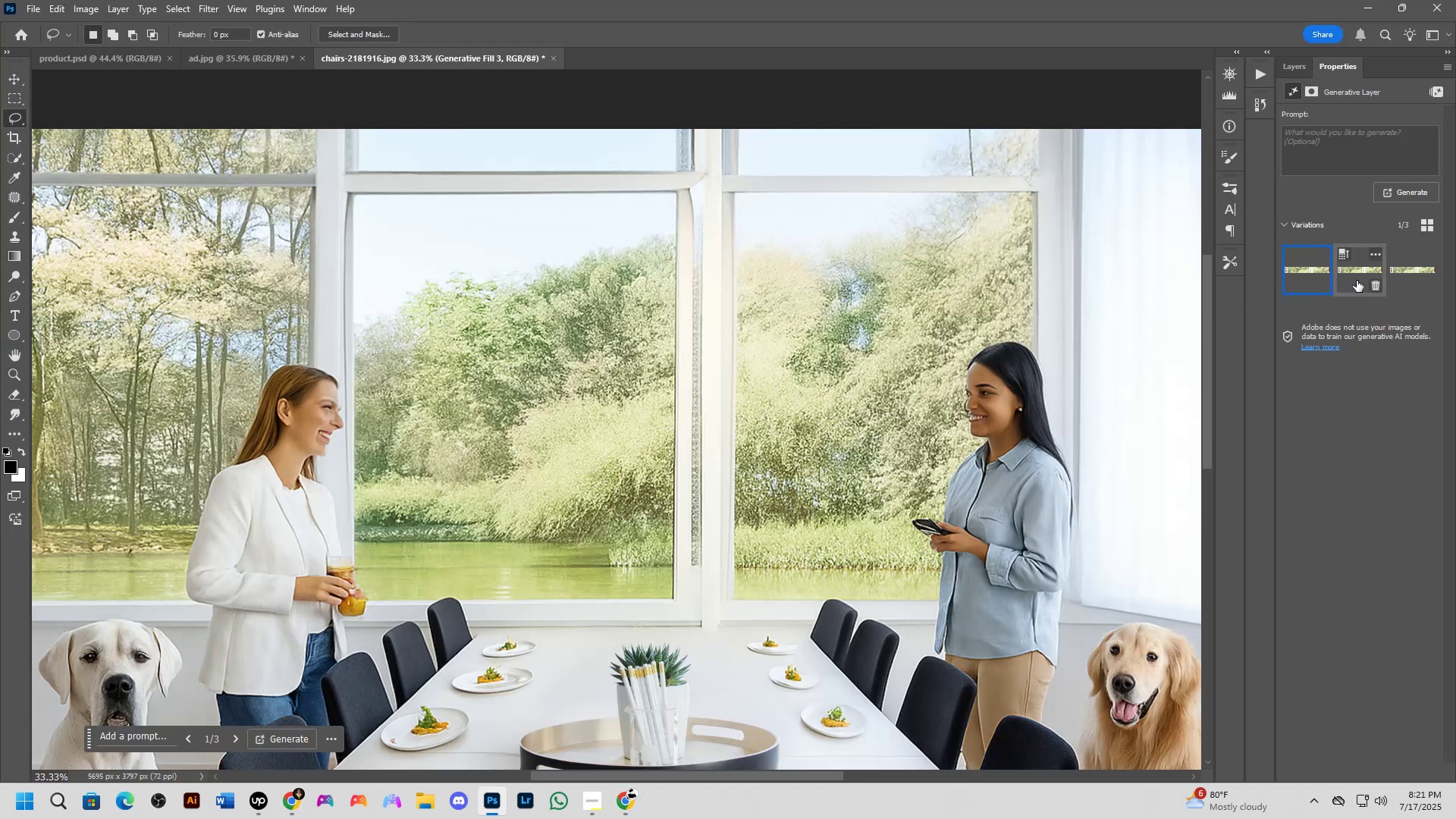 
left_click([1357, 276])
 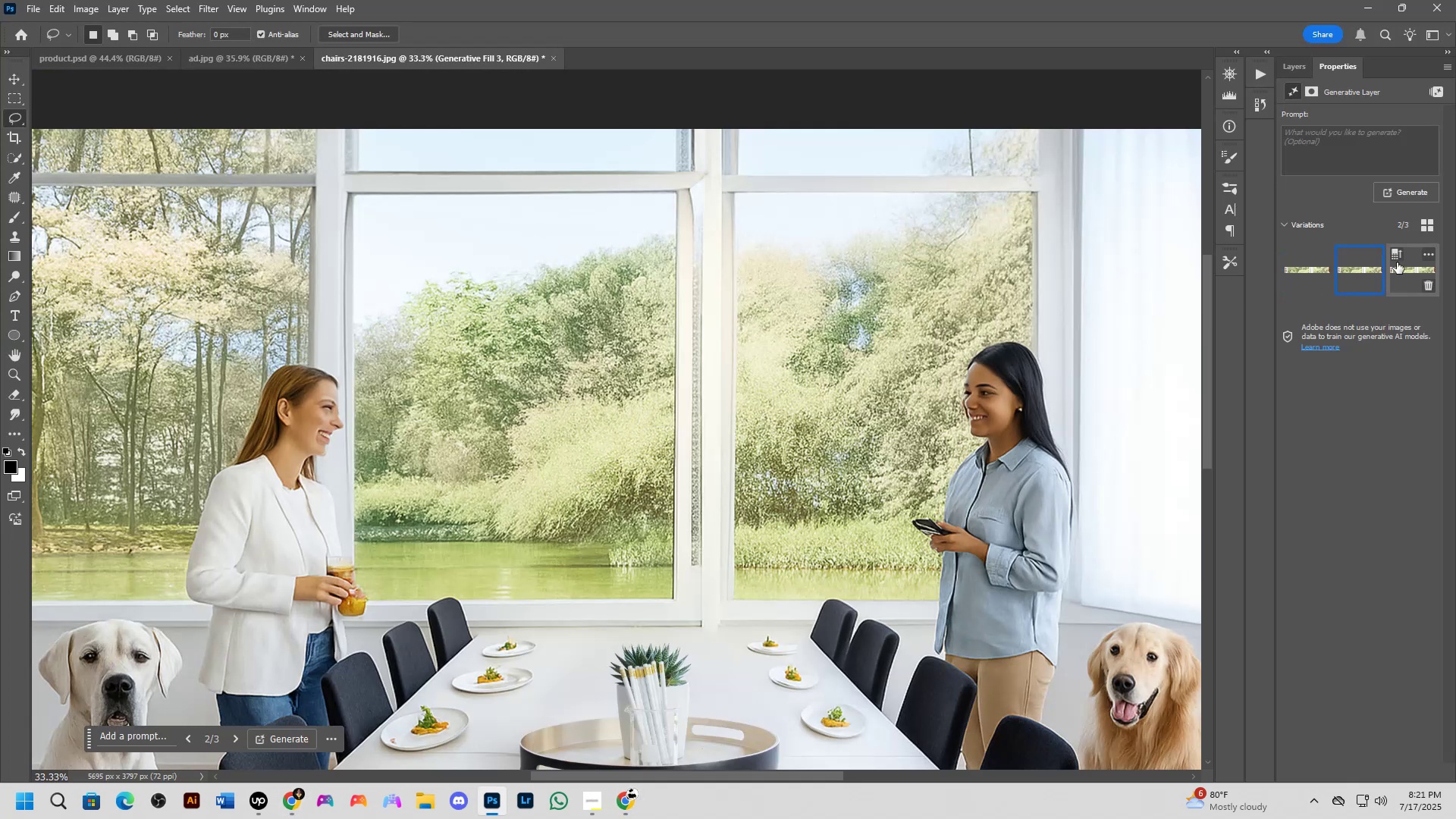 
left_click([1400, 267])
 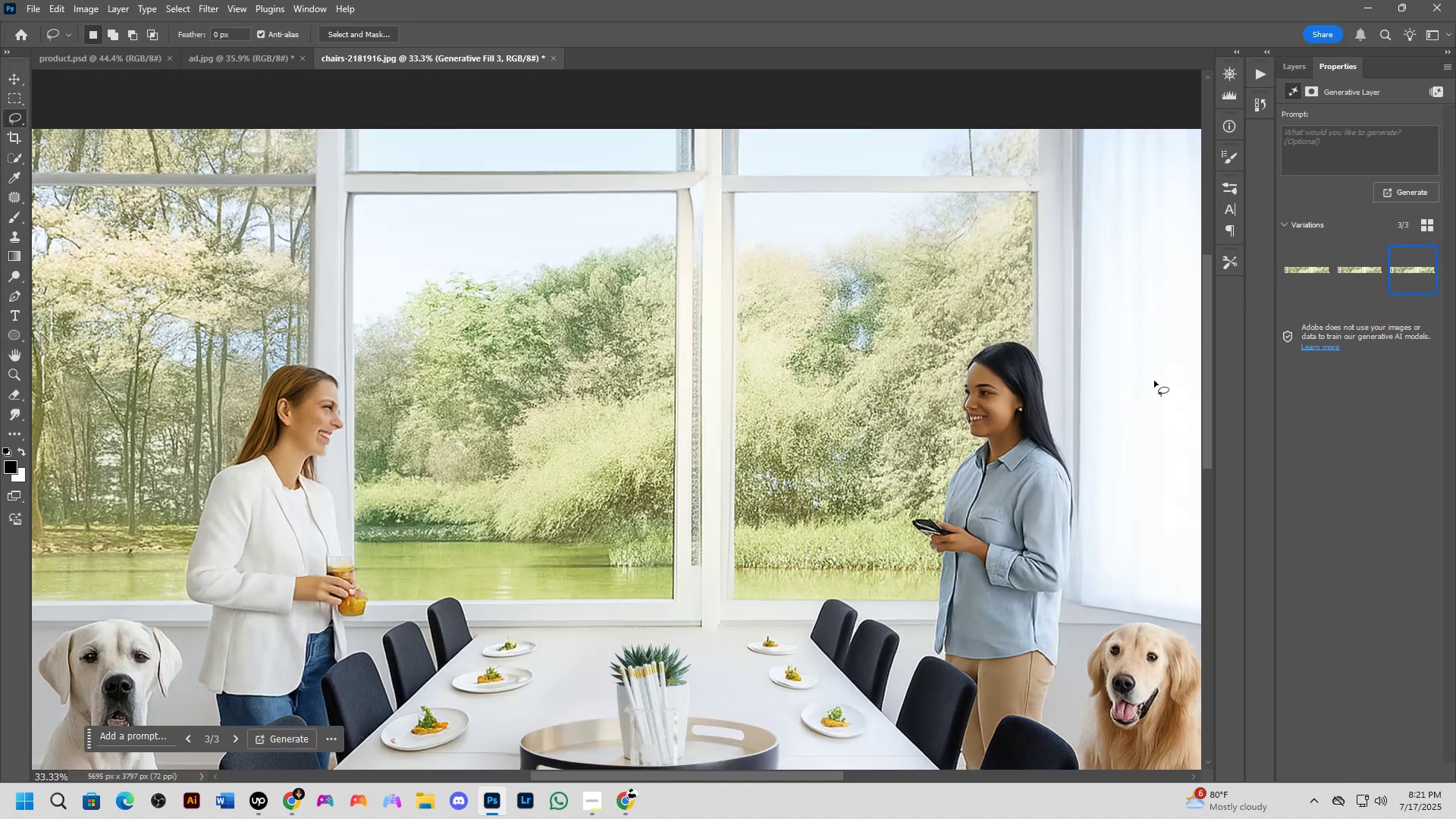 
hold_key(key=Space, duration=0.55)
 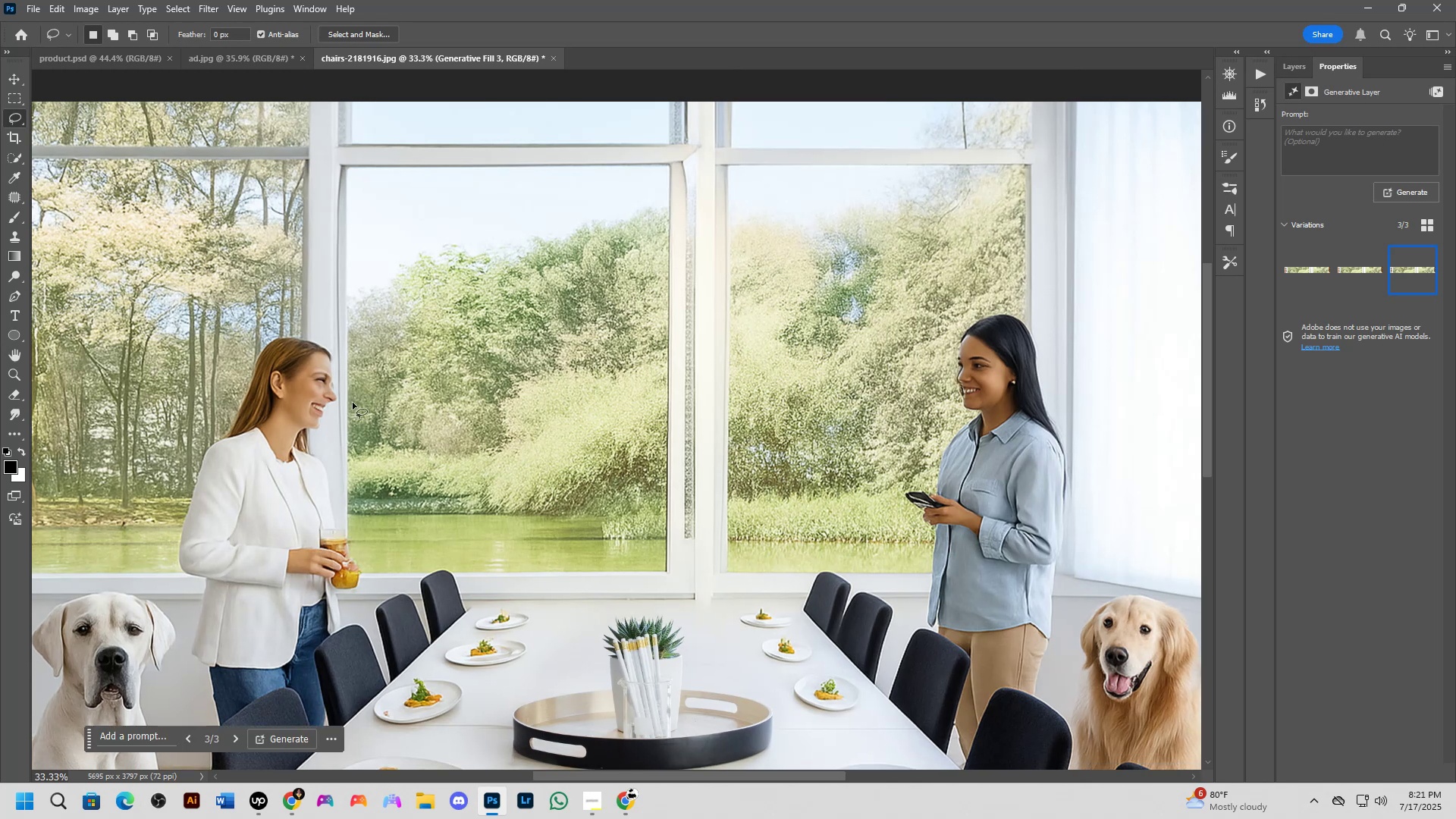 
left_click_drag(start_coordinate=[1049, 413], to_coordinate=[1042, 385])
 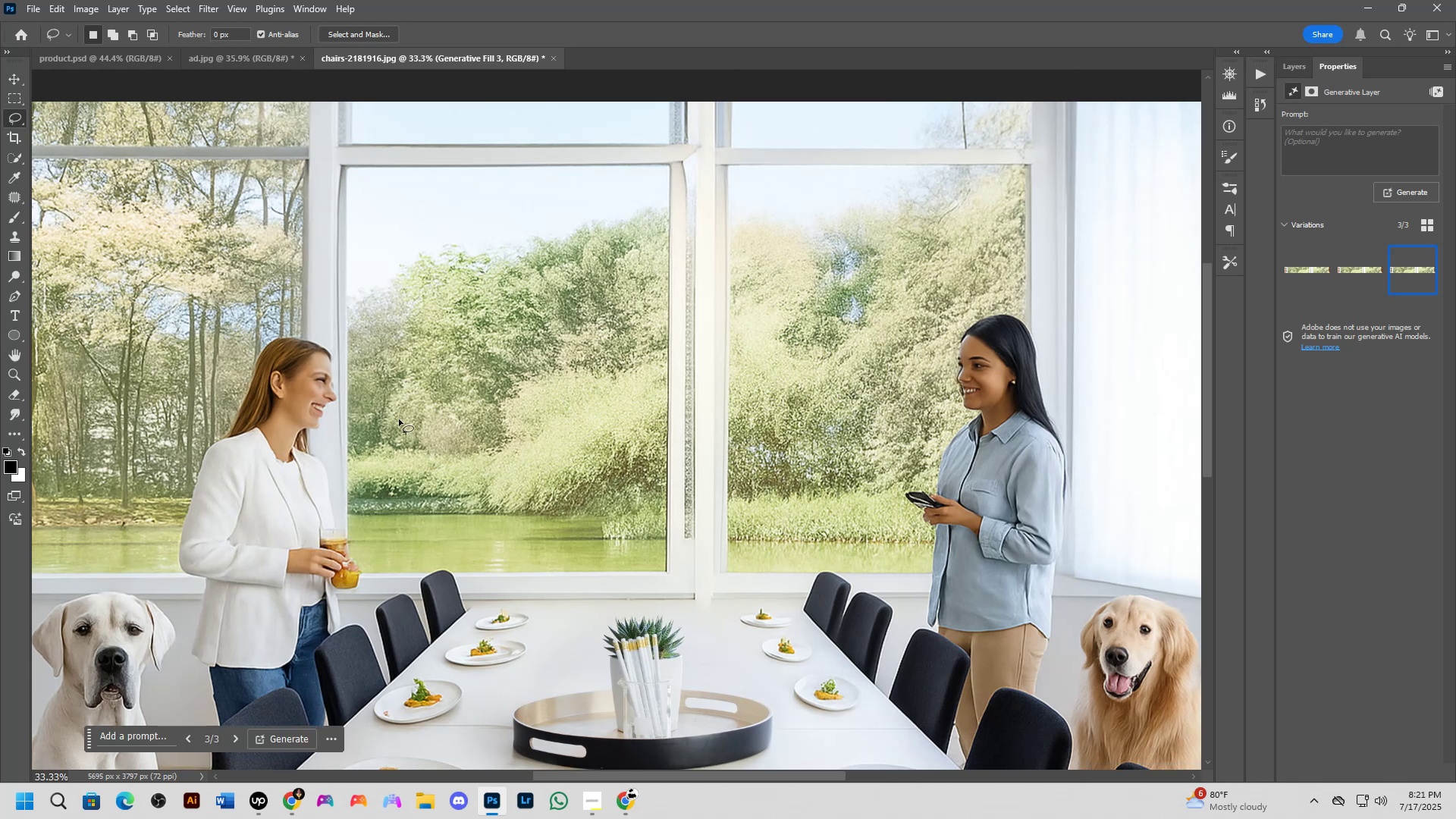 
key(Shift+ShiftLeft)
 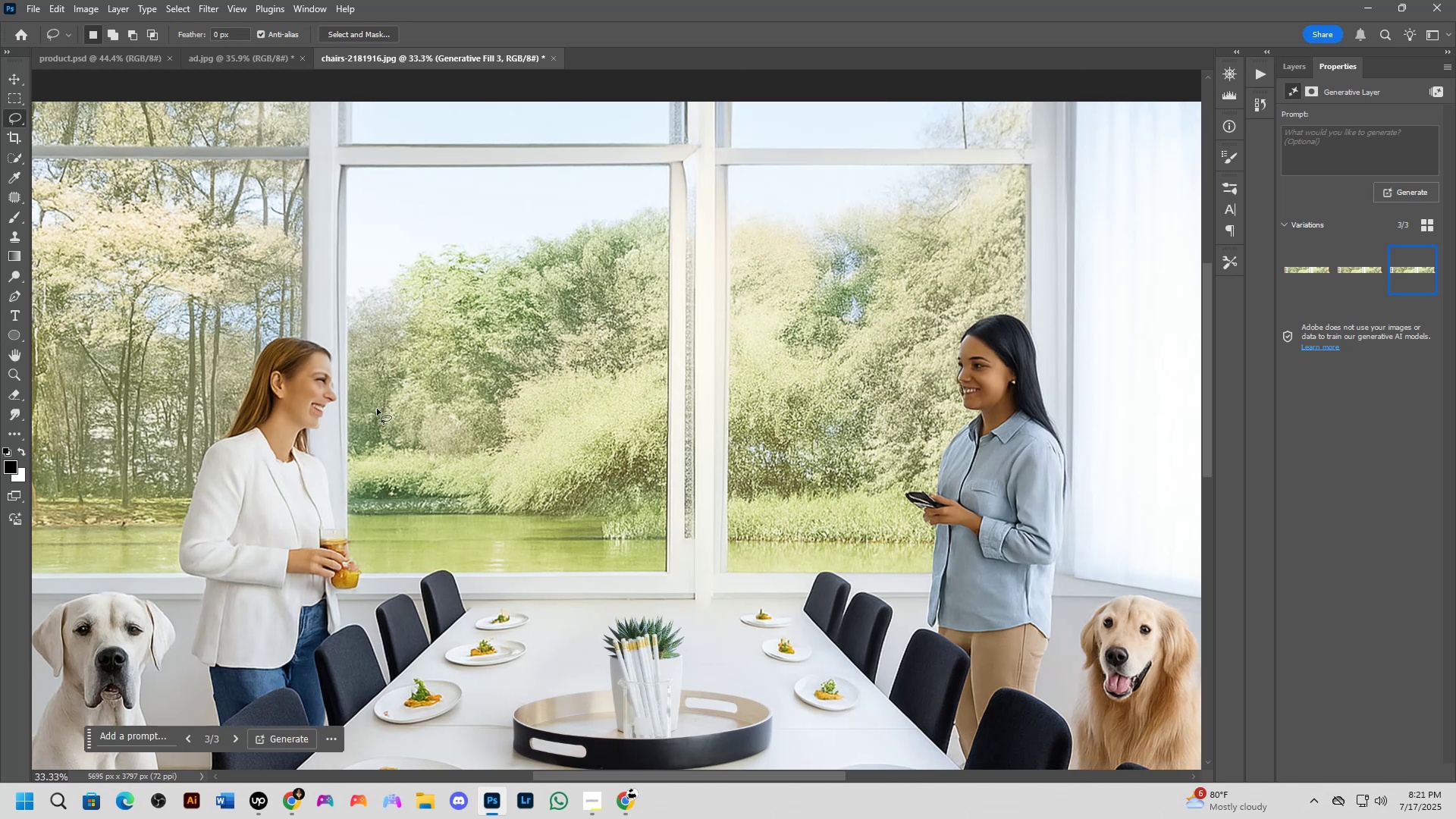 
scroll: coordinate [400, 375], scroll_direction: down, amount: 3.0
 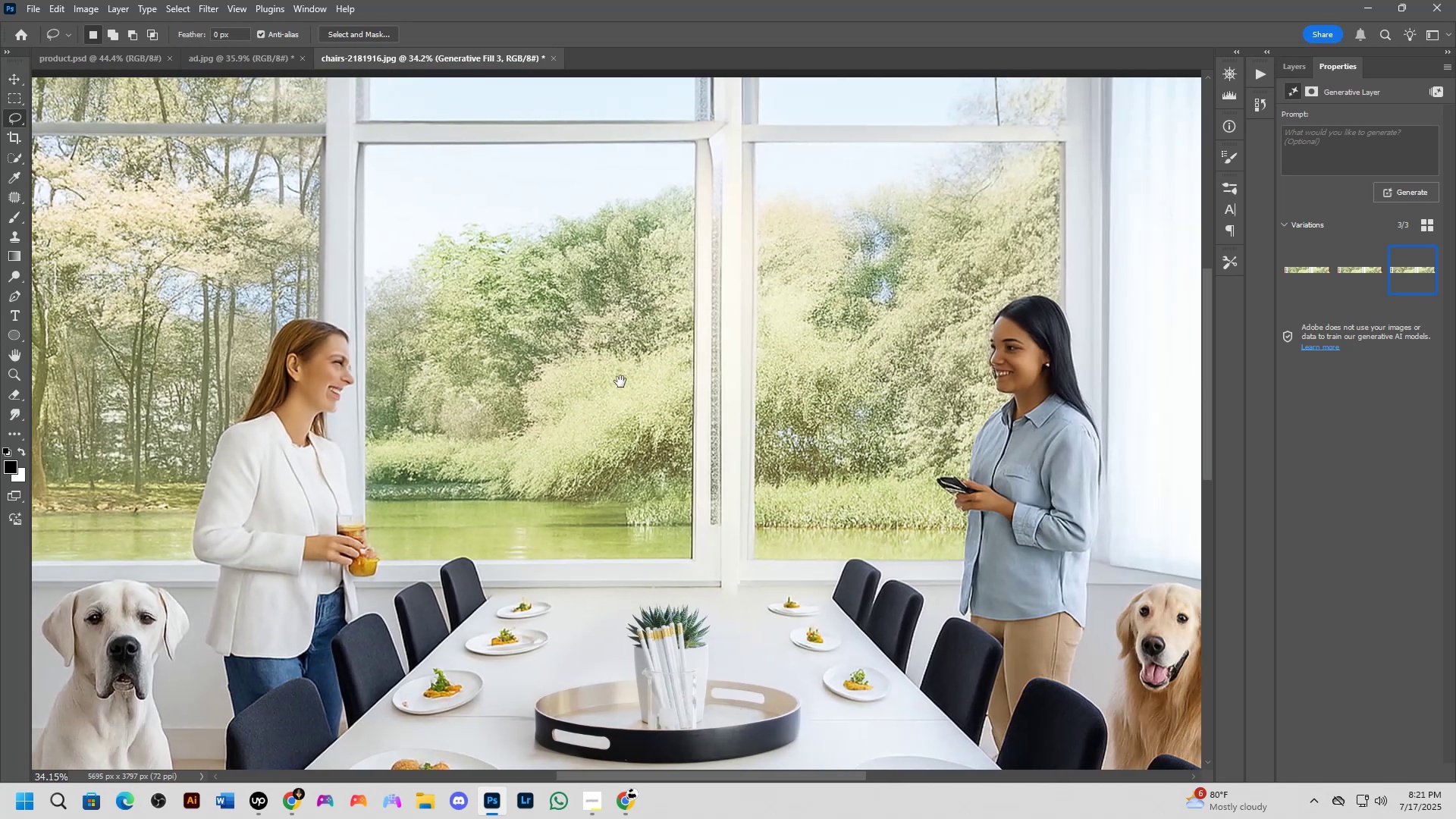 
key(Shift+ShiftLeft)
 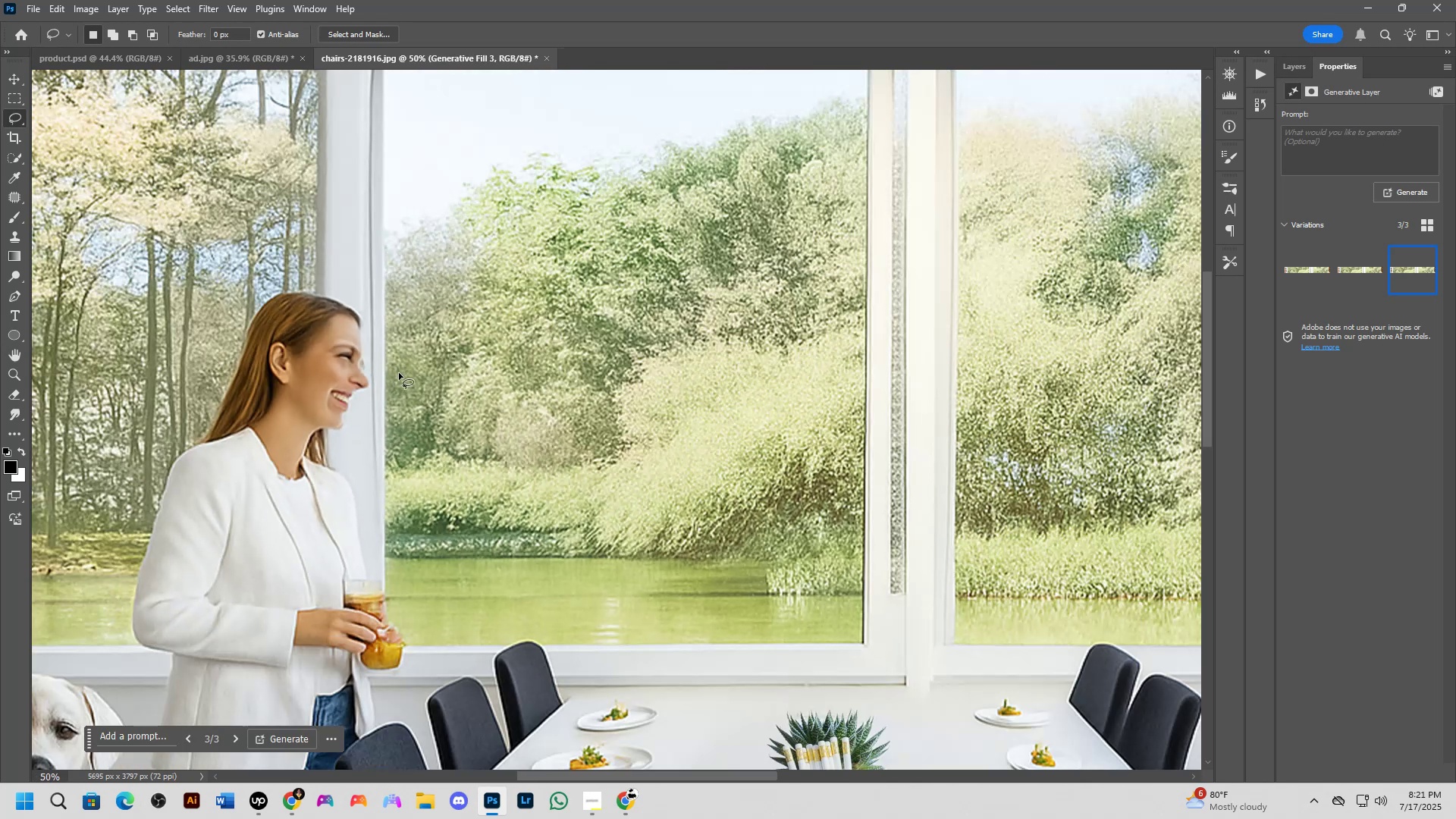 
hold_key(key=Space, duration=0.67)
 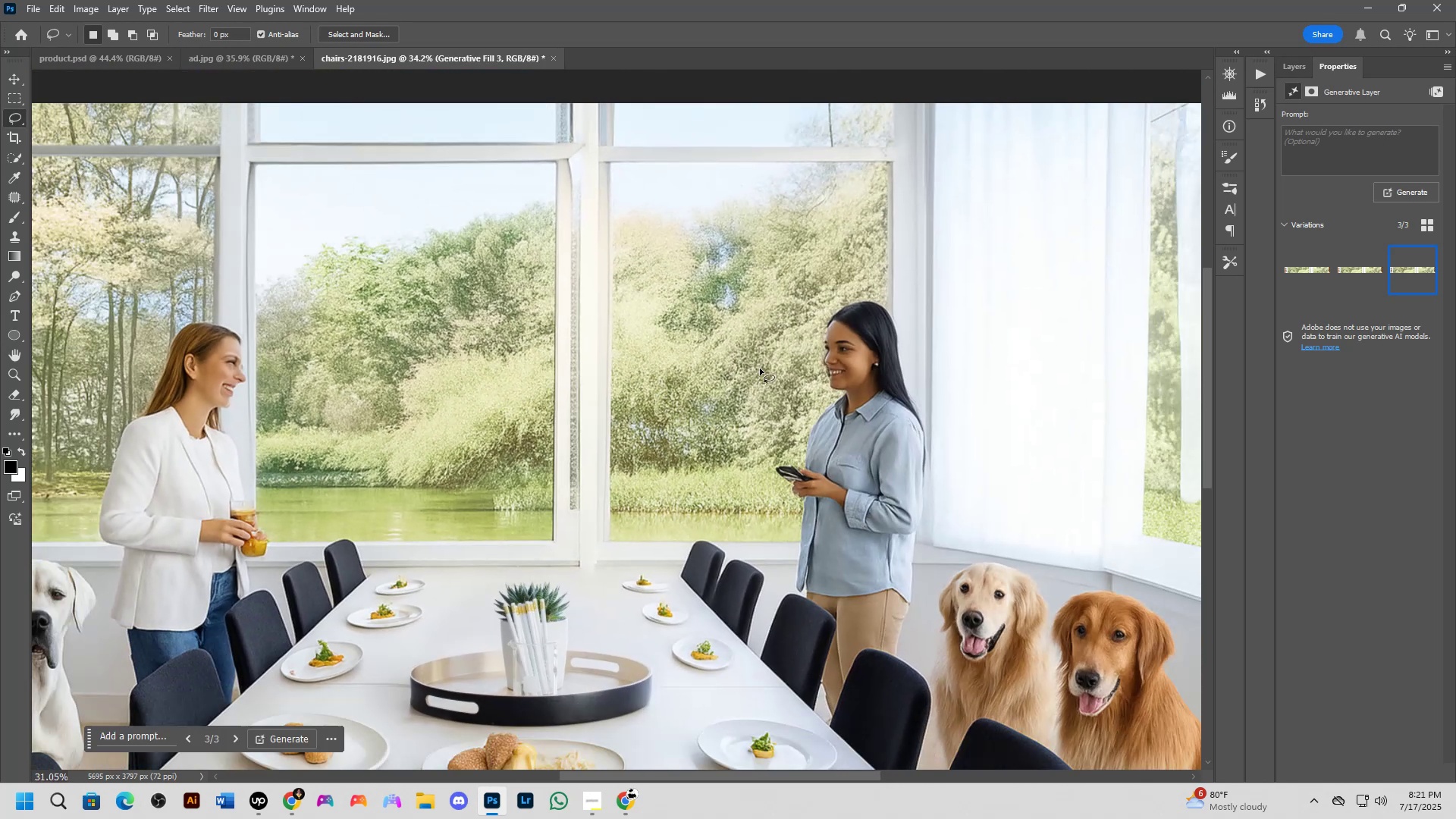 
left_click_drag(start_coordinate=[796, 381], to_coordinate=[615, 381])
 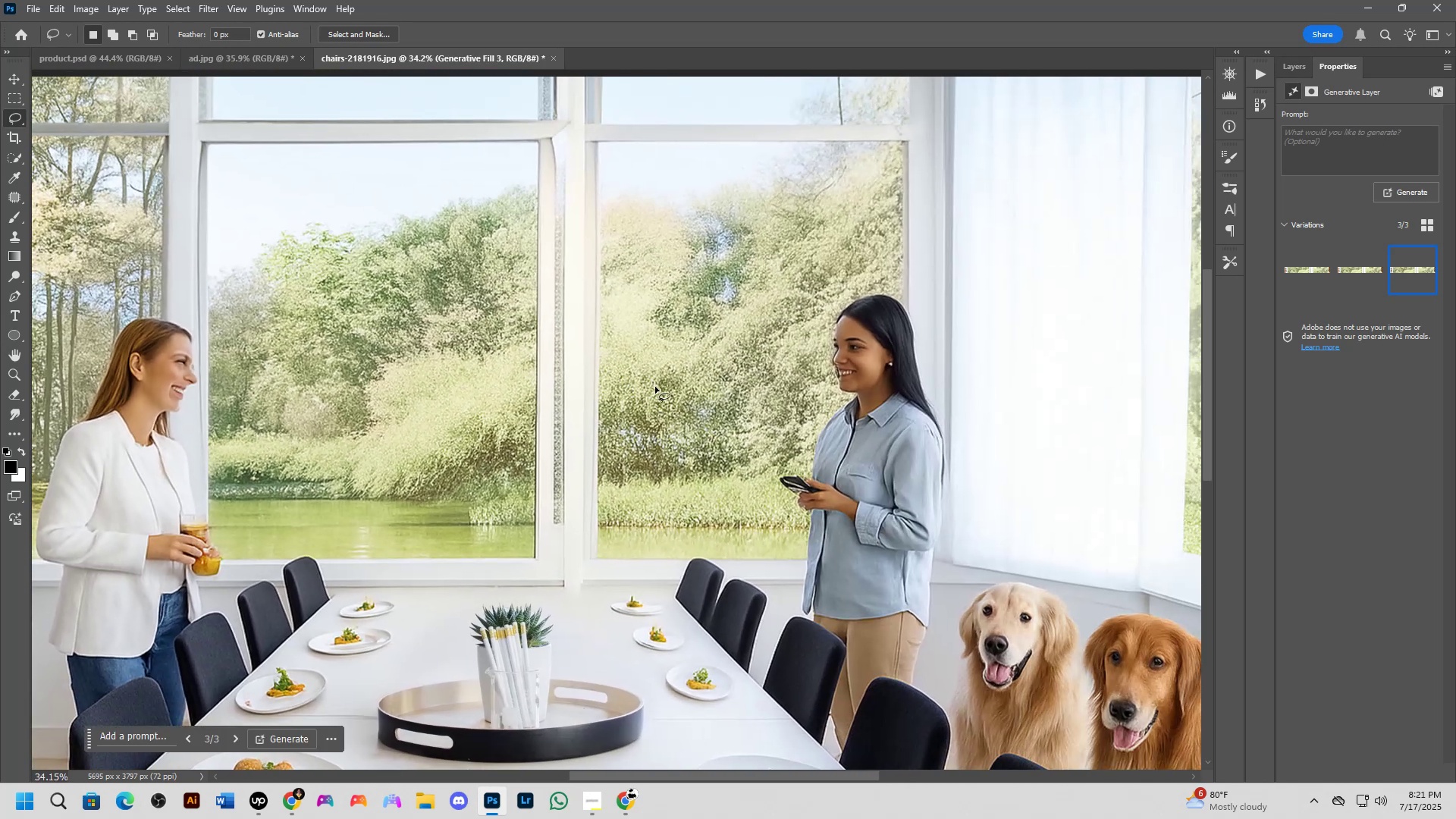 
scroll: coordinate [704, 384], scroll_direction: up, amount: 13.0
 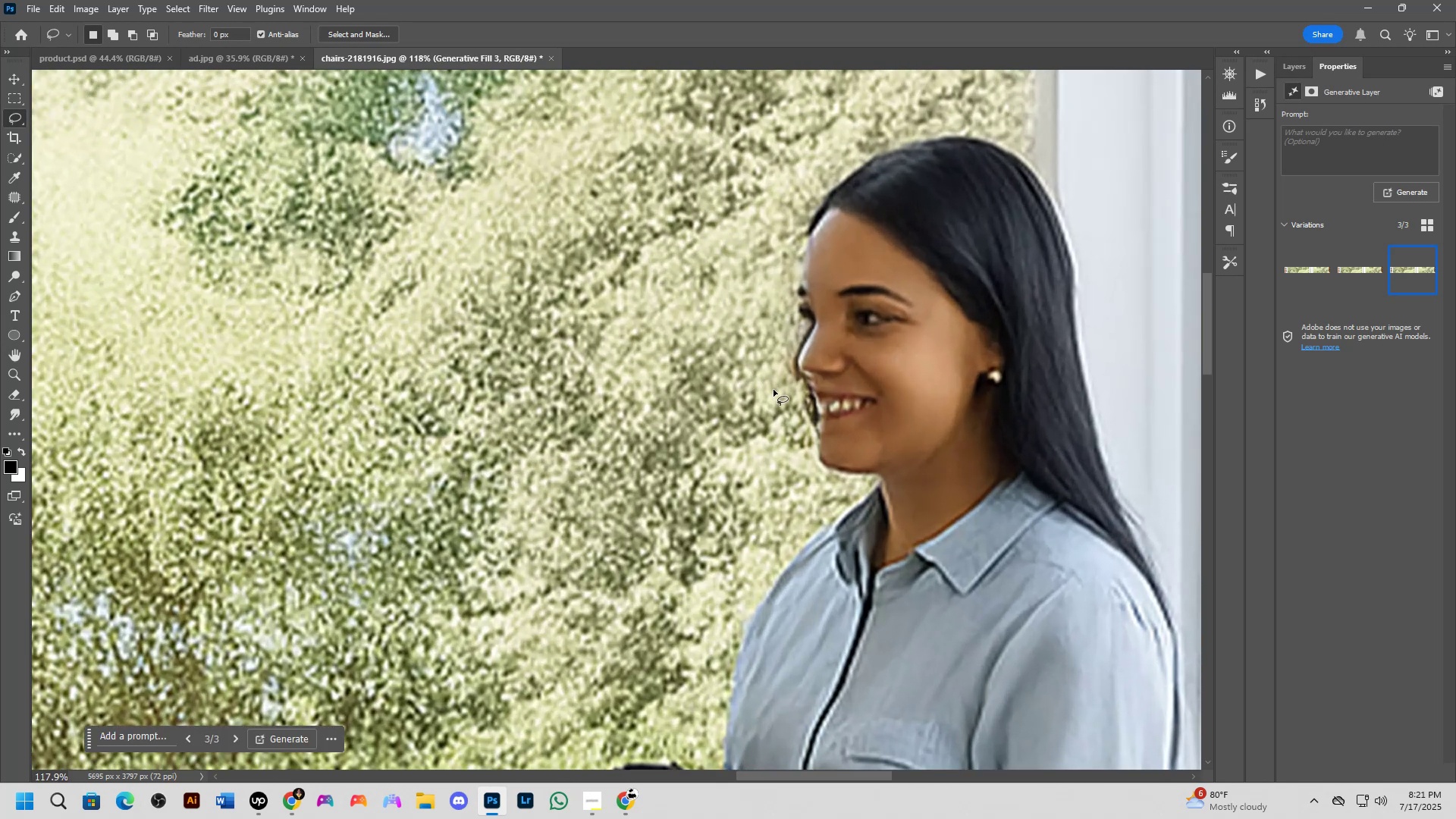 
left_click_drag(start_coordinate=[779, 396], to_coordinate=[770, 348])
 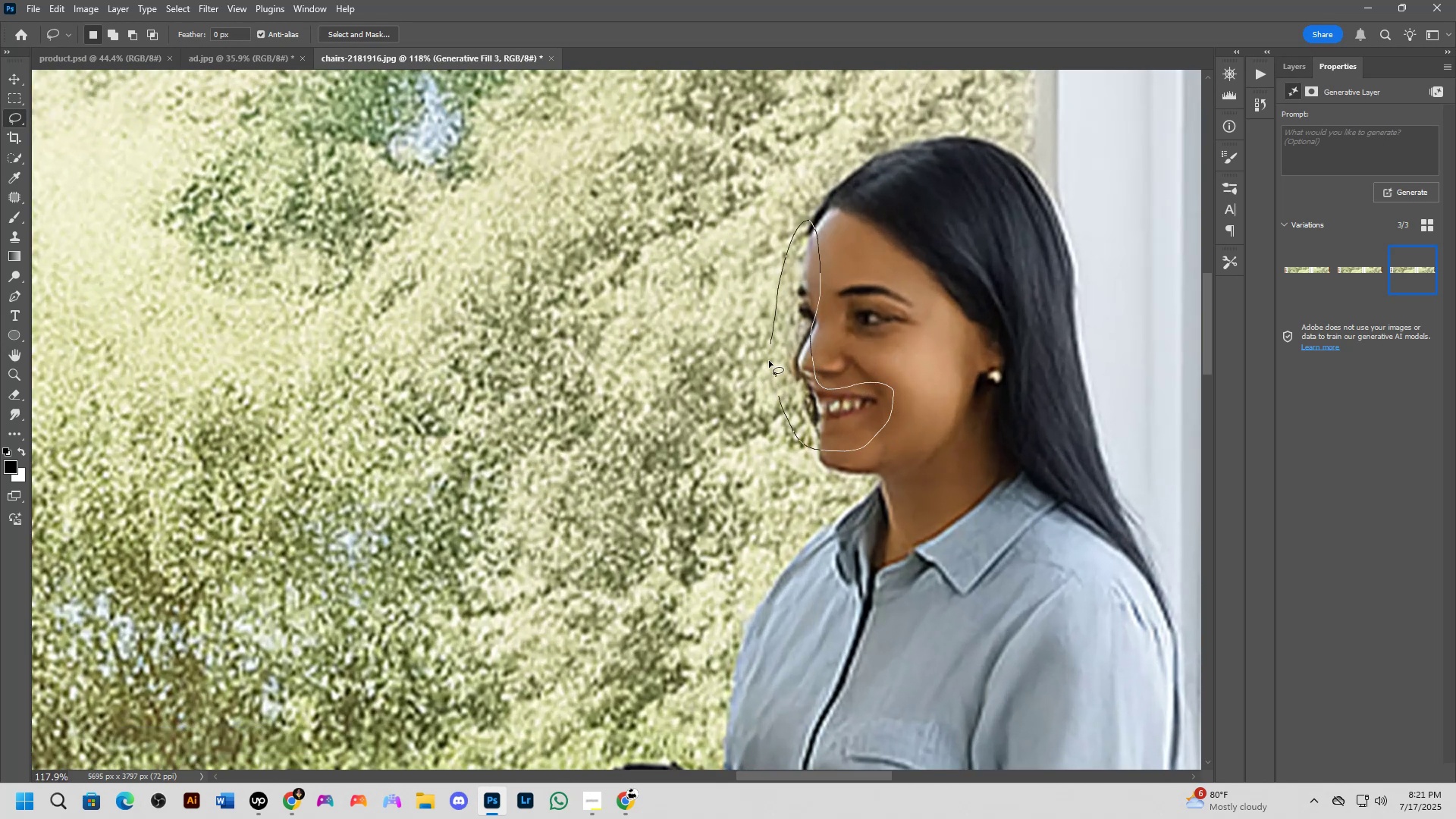 
scroll: coordinate [752, 377], scroll_direction: down, amount: 9.0
 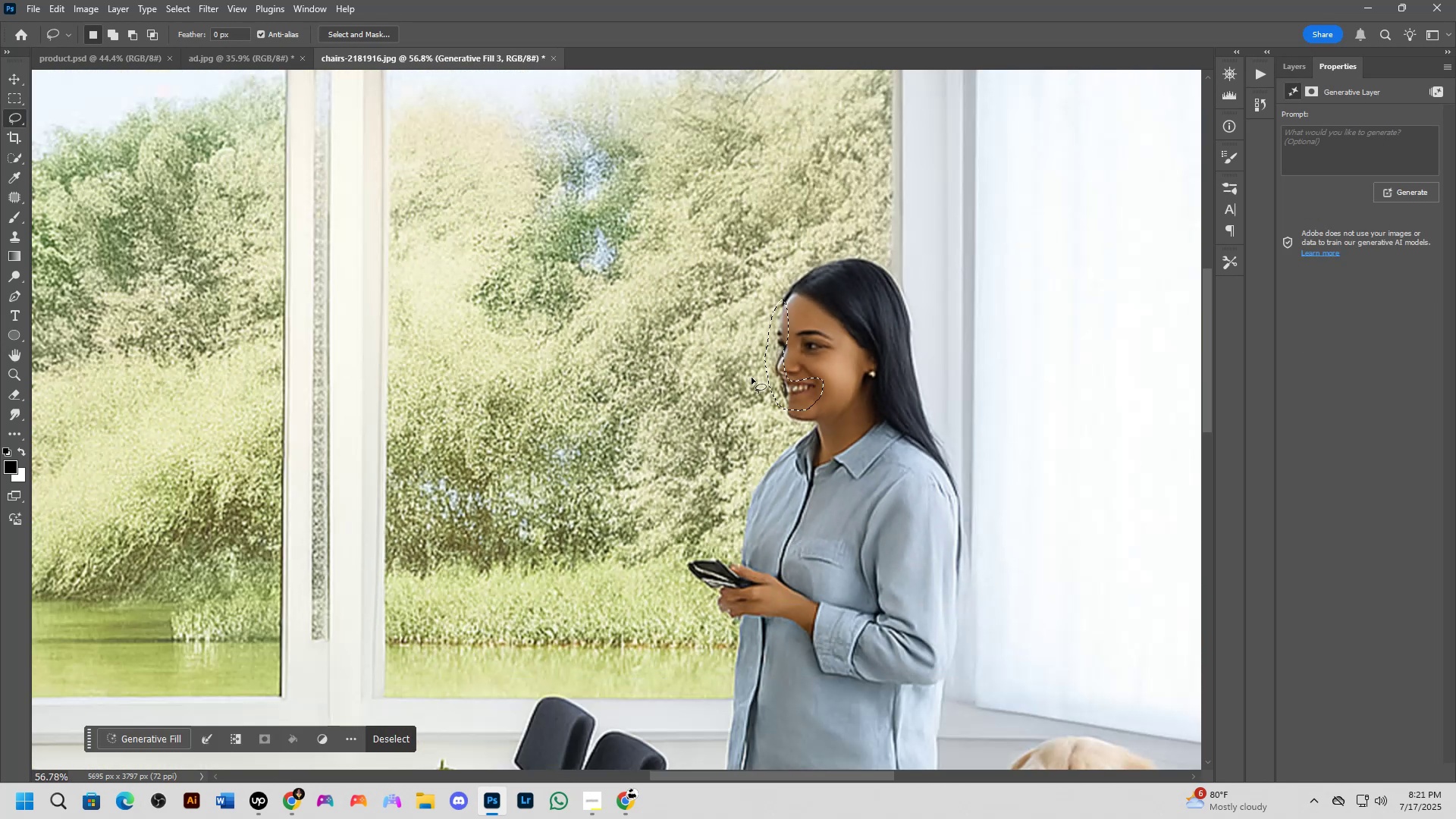 
hold_key(key=Space, duration=0.63)
 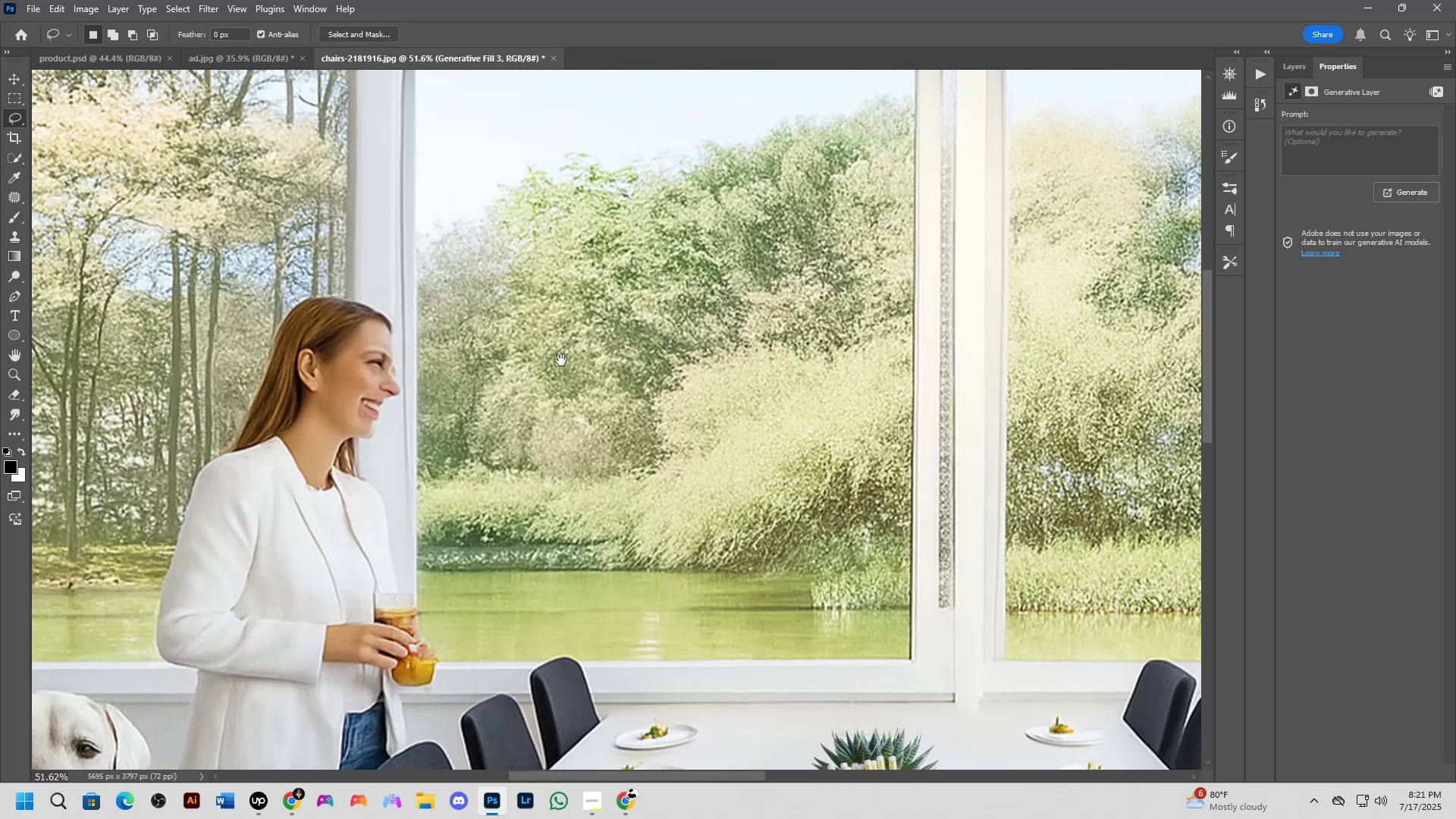 
left_click_drag(start_coordinate=[566, 373], to_coordinate=[1019, 378])
 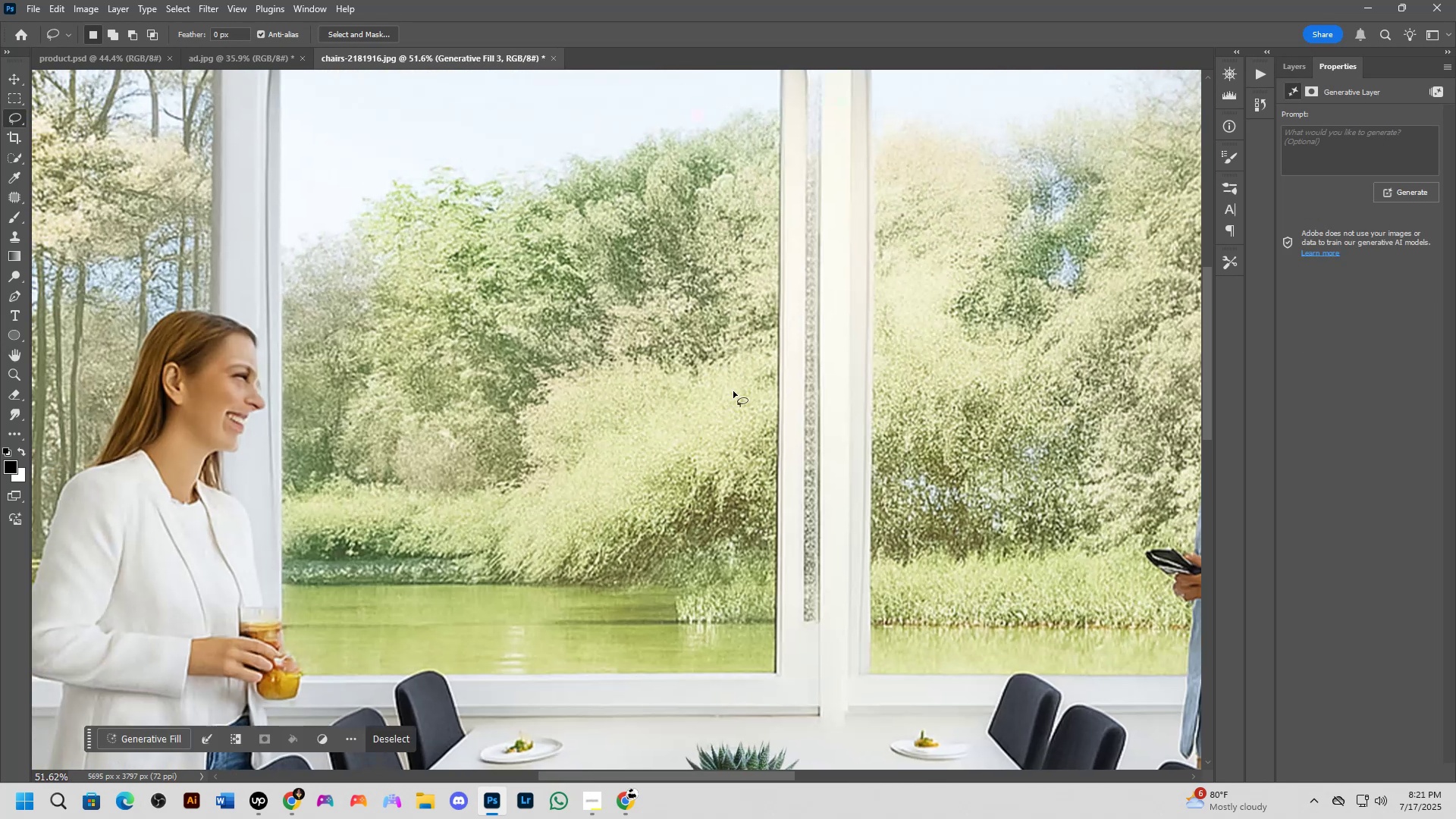 
hold_key(key=Space, duration=0.53)
 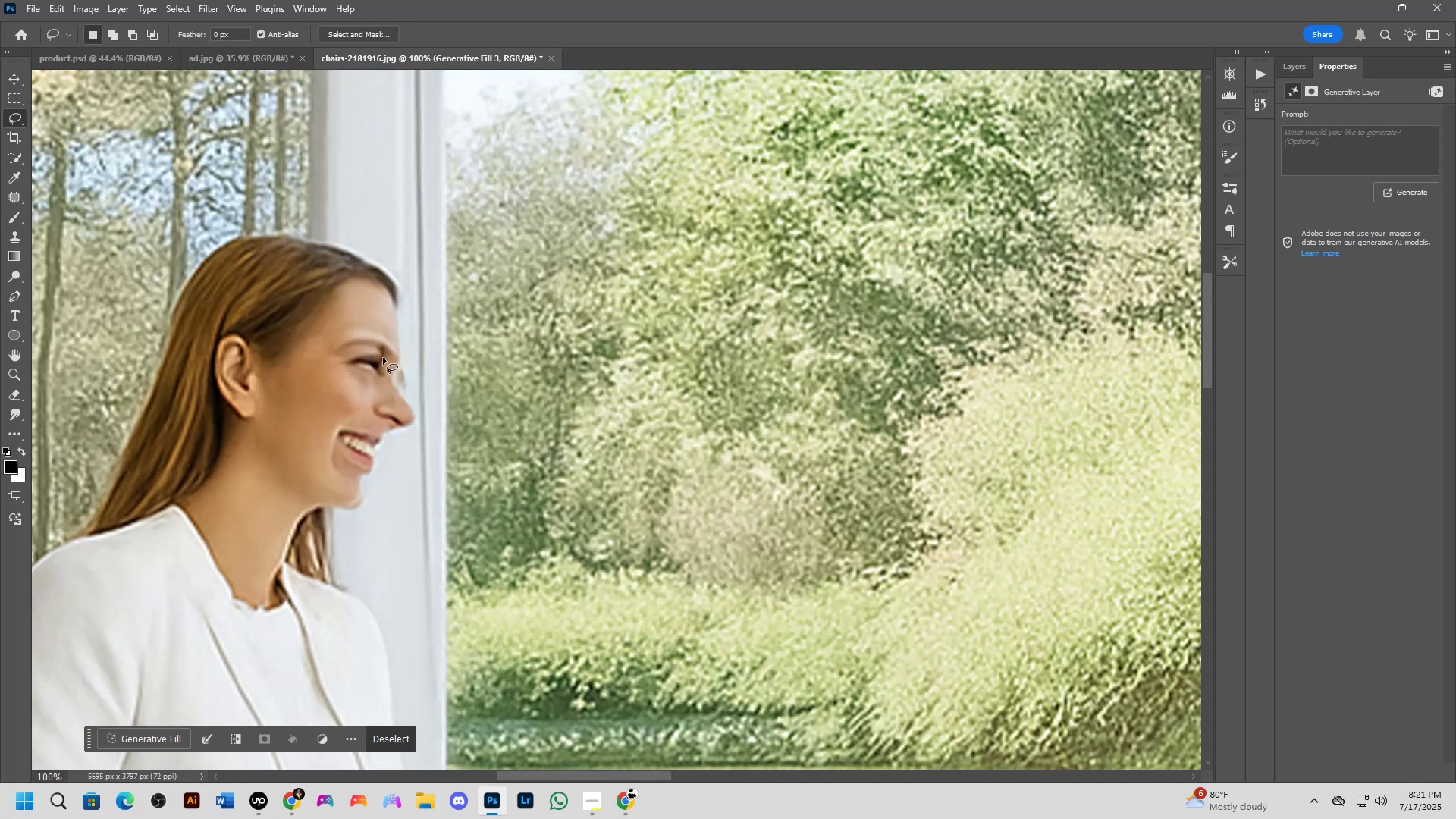 
left_click_drag(start_coordinate=[426, 374], to_coordinate=[561, 360])
 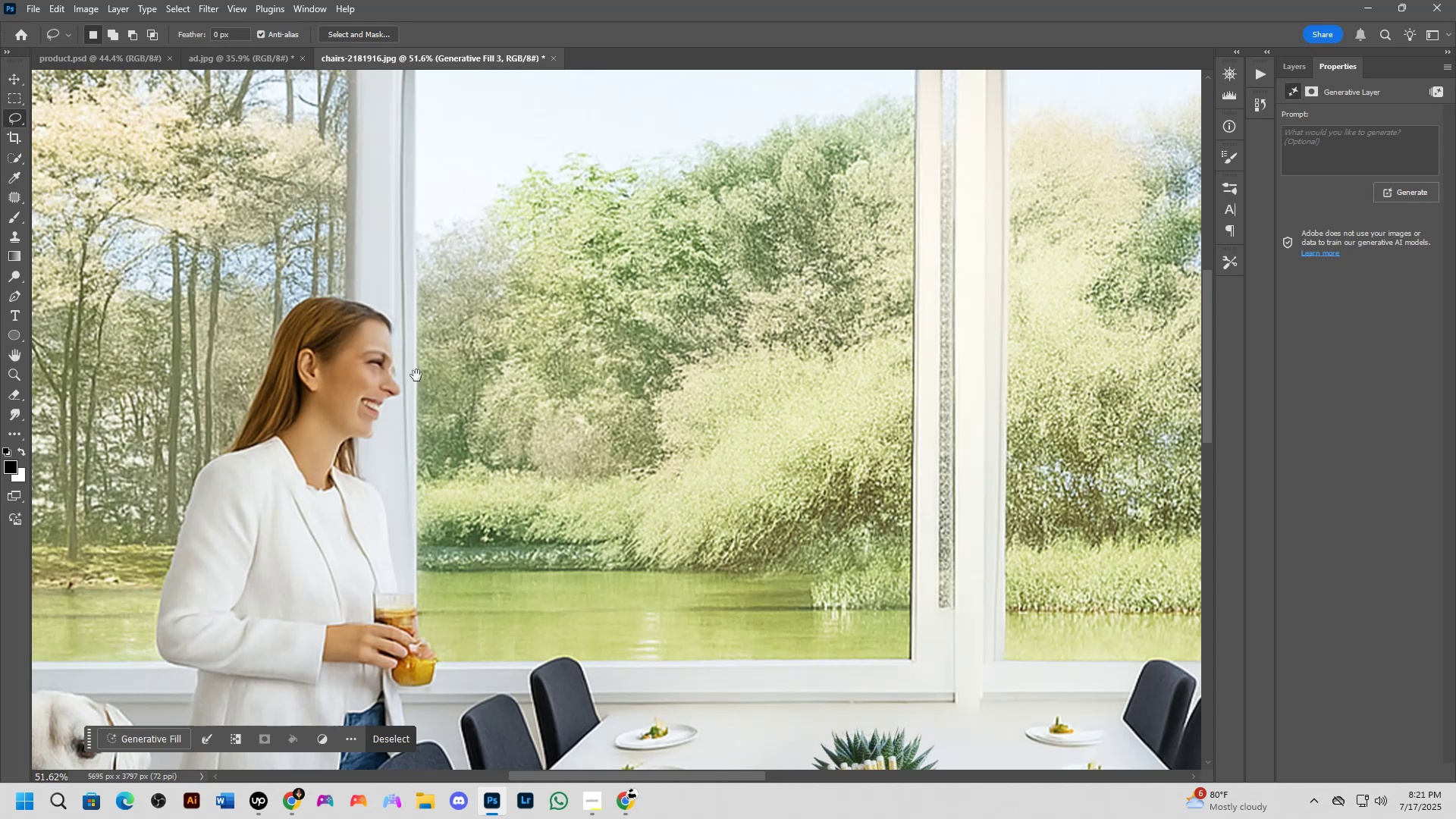 
key(Shift+ShiftLeft)
 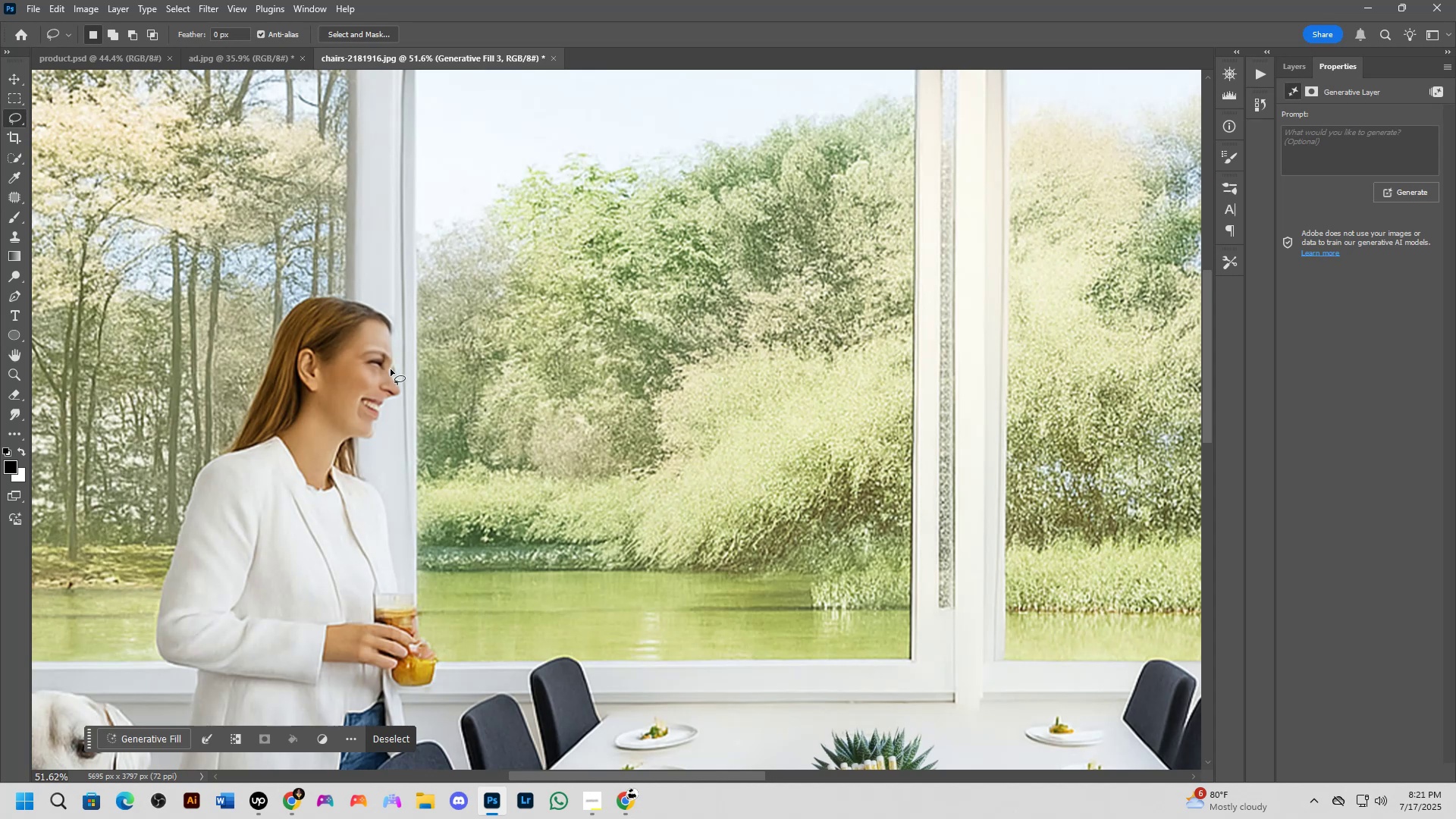 
scroll: coordinate [386, 363], scroll_direction: up, amount: 2.0
 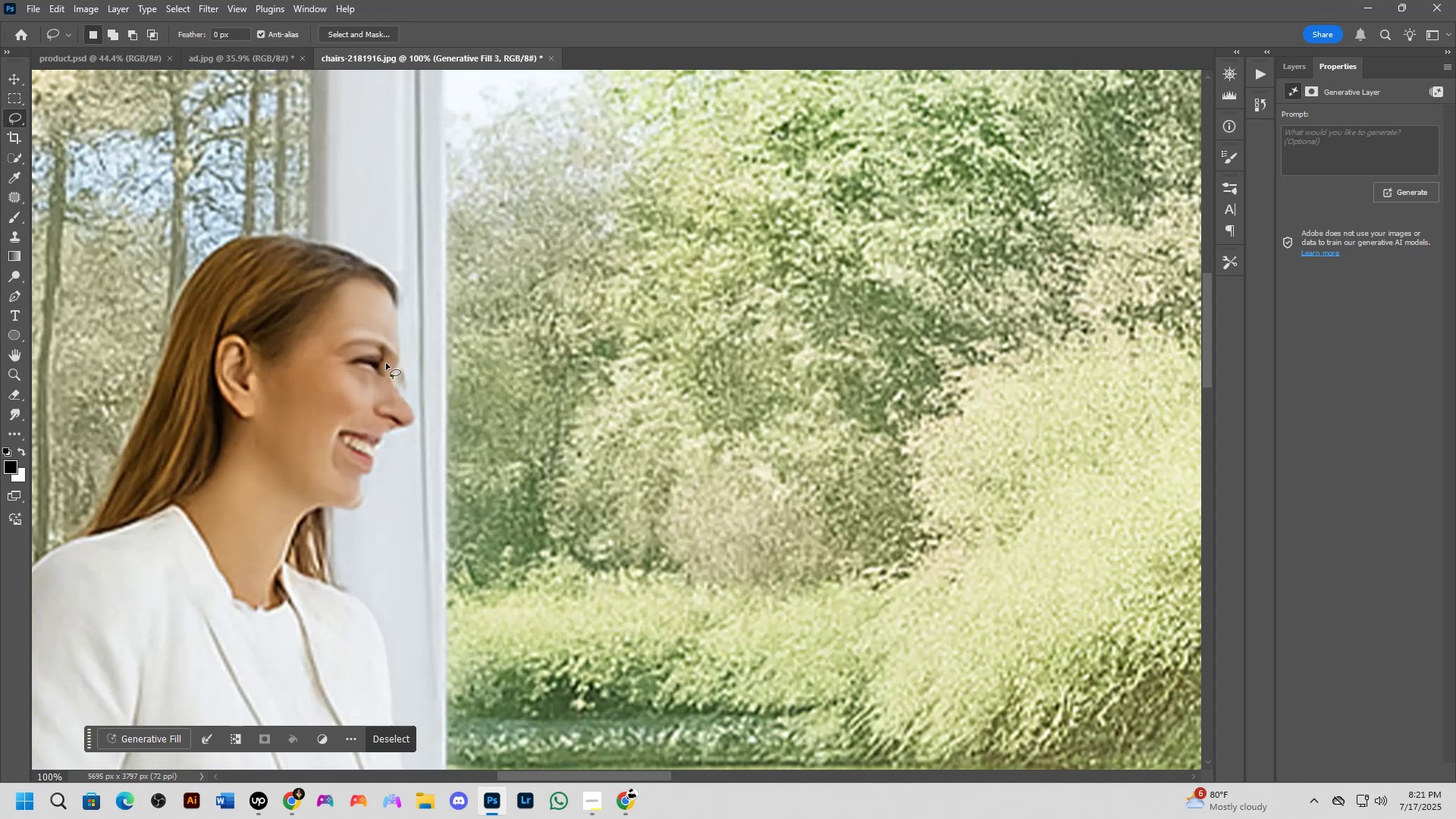 
hold_key(key=ShiftLeft, duration=1.5)
left_click_drag(start_coordinate=[397, 283], to_coordinate=[428, 284])
 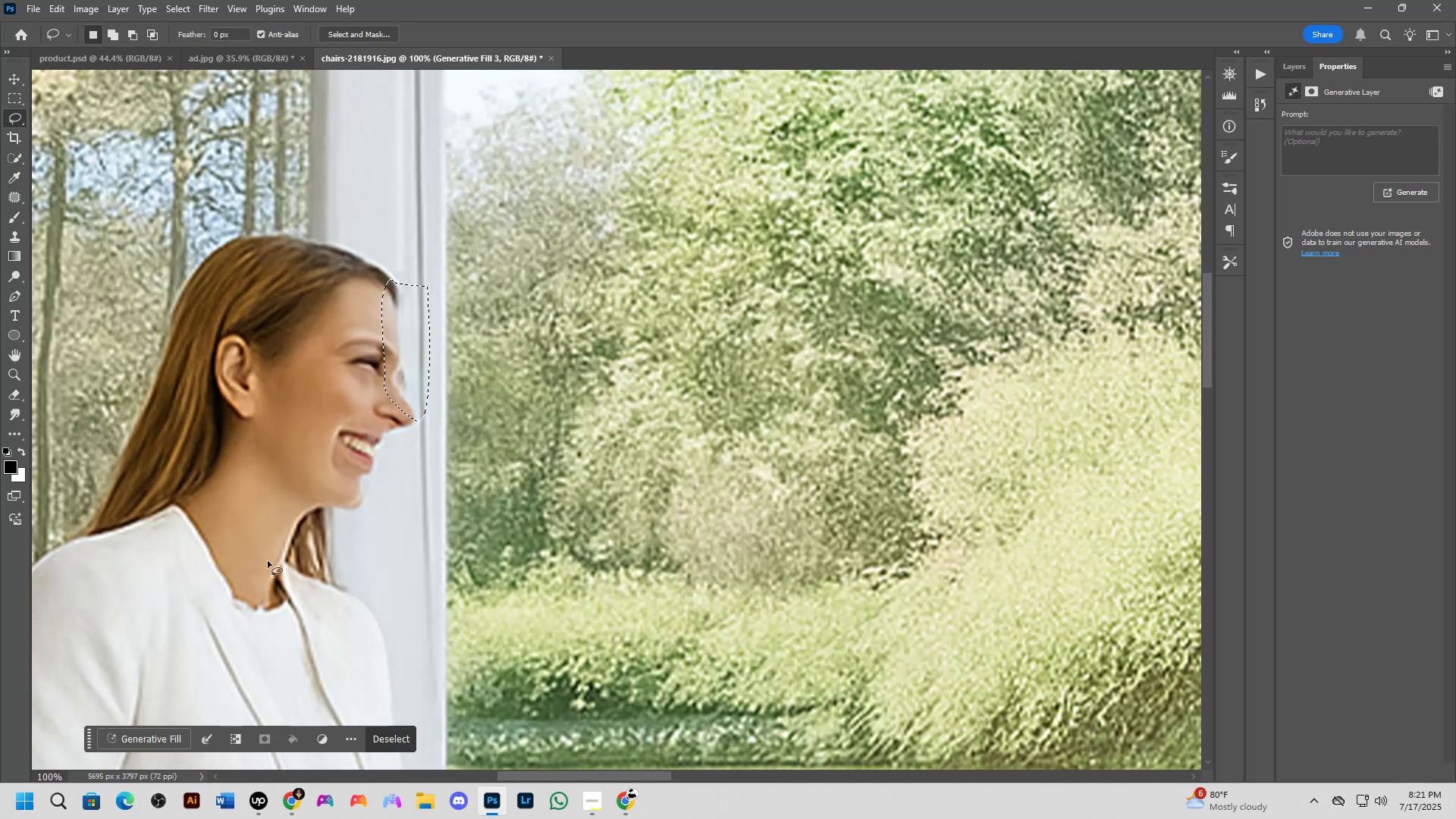 
hold_key(key=ShiftLeft, duration=0.55)
 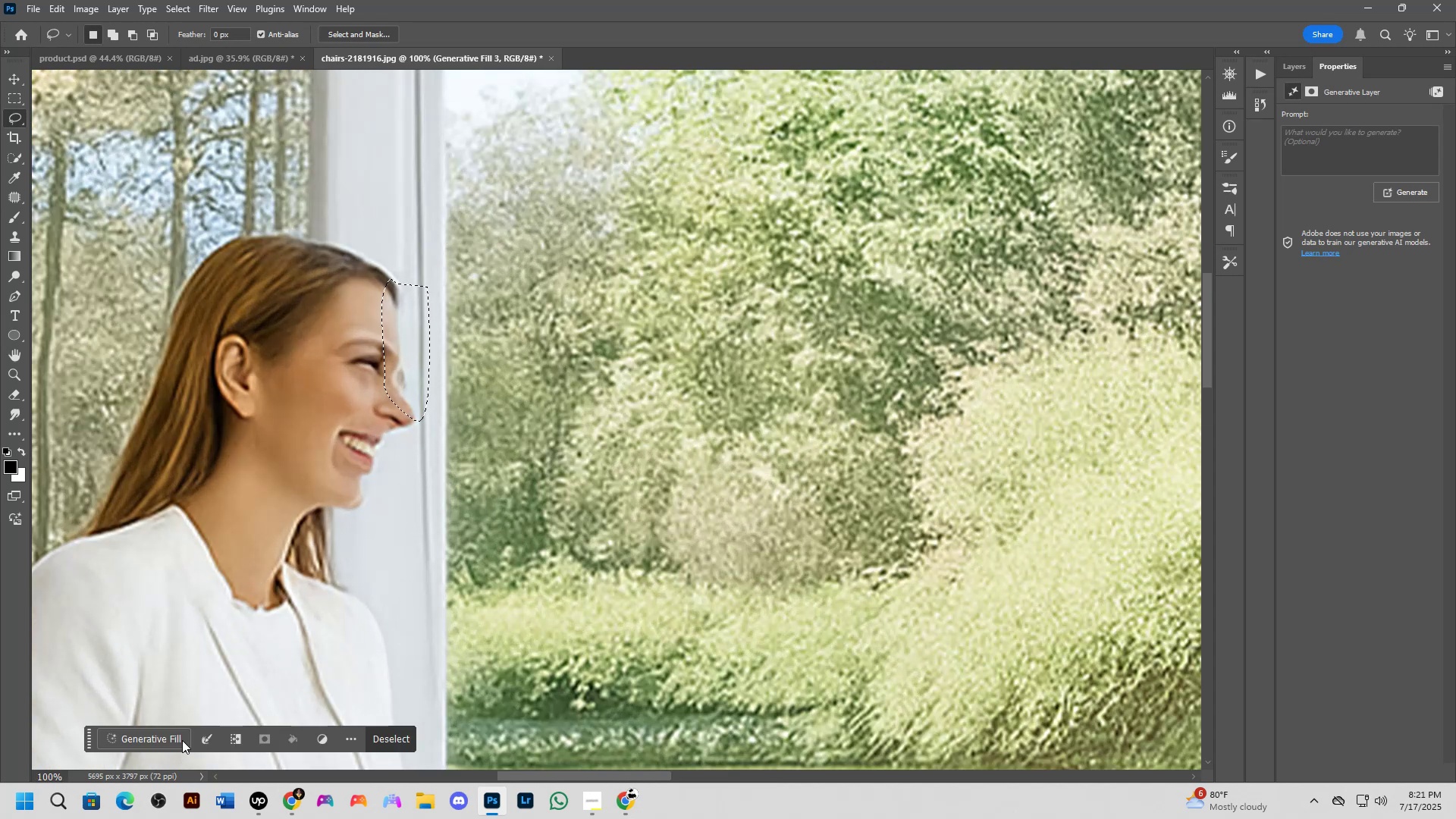 
key(NumpadEnter)
 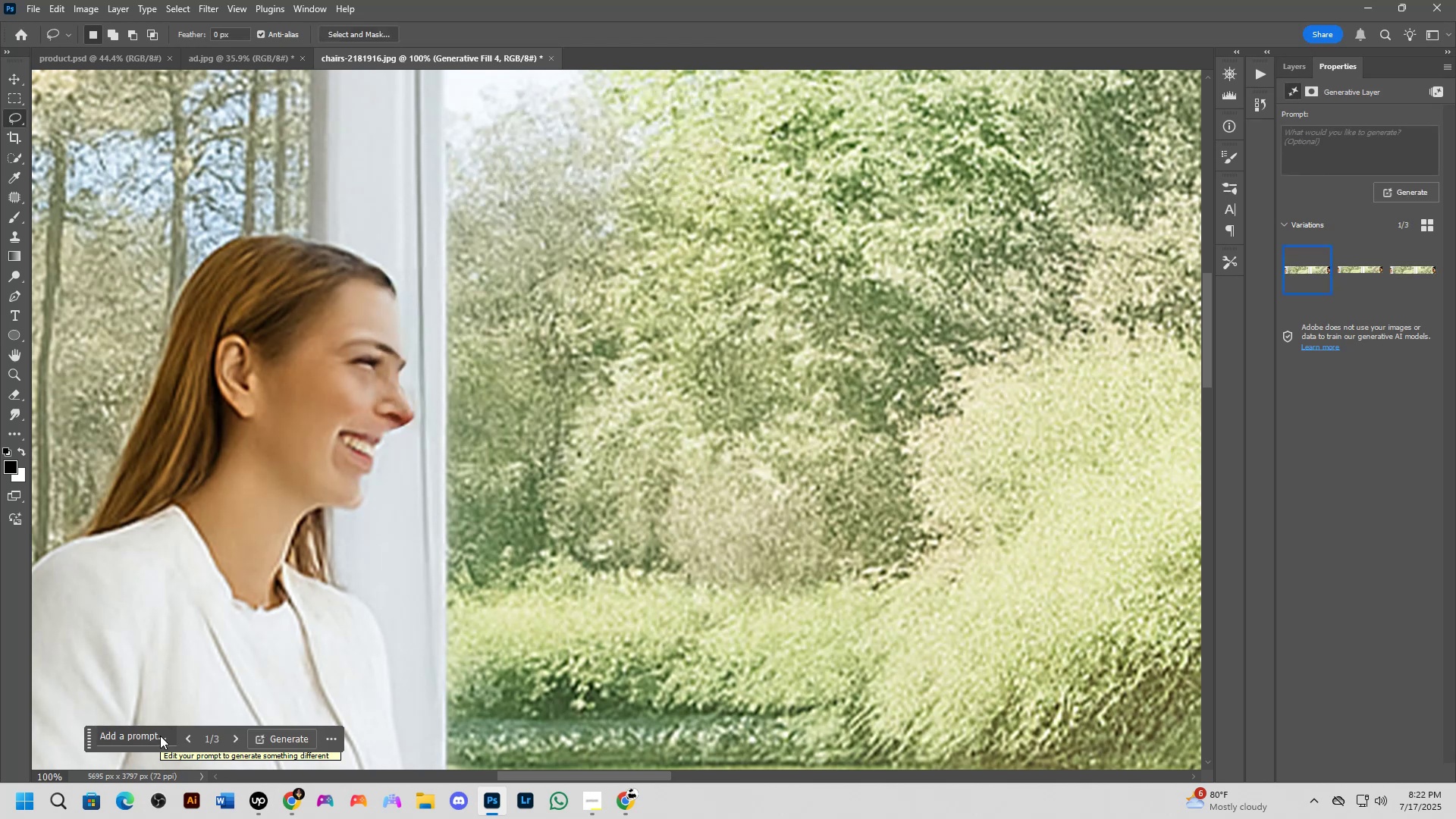 
wait(24.2)
 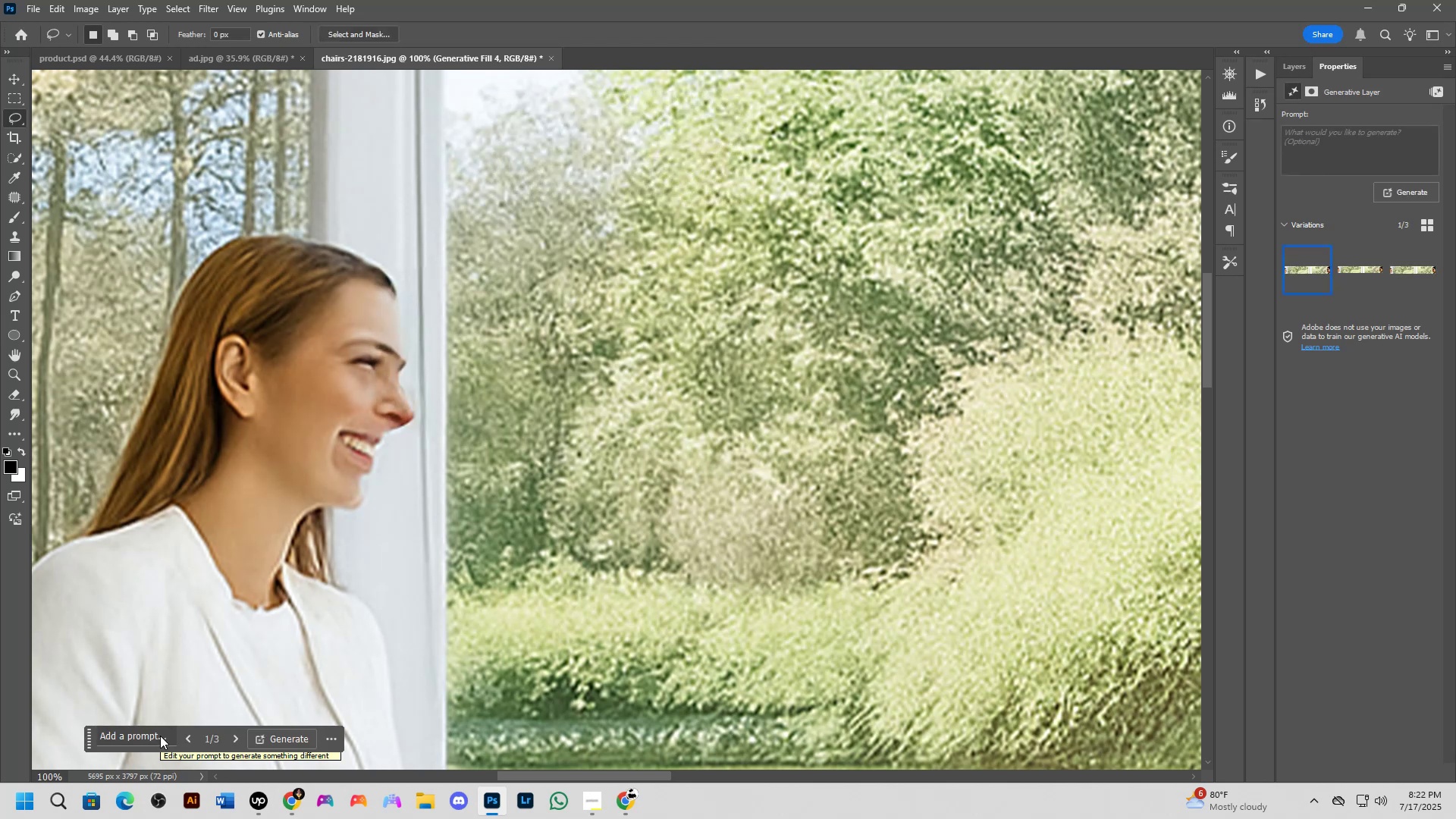 
scroll: coordinate [796, 303], scroll_direction: down, amount: 16.0
 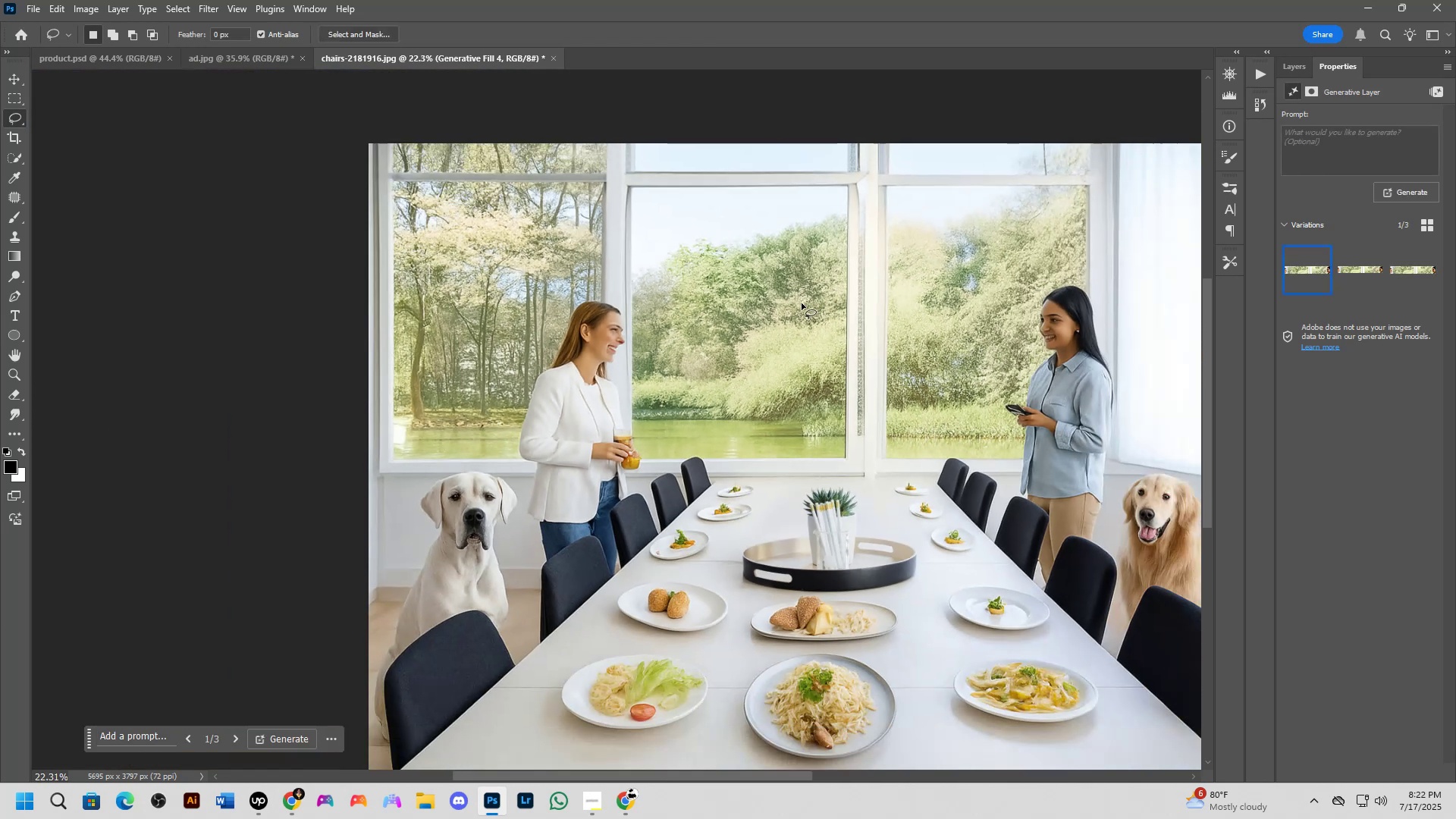 
hold_key(key=Space, duration=0.48)
 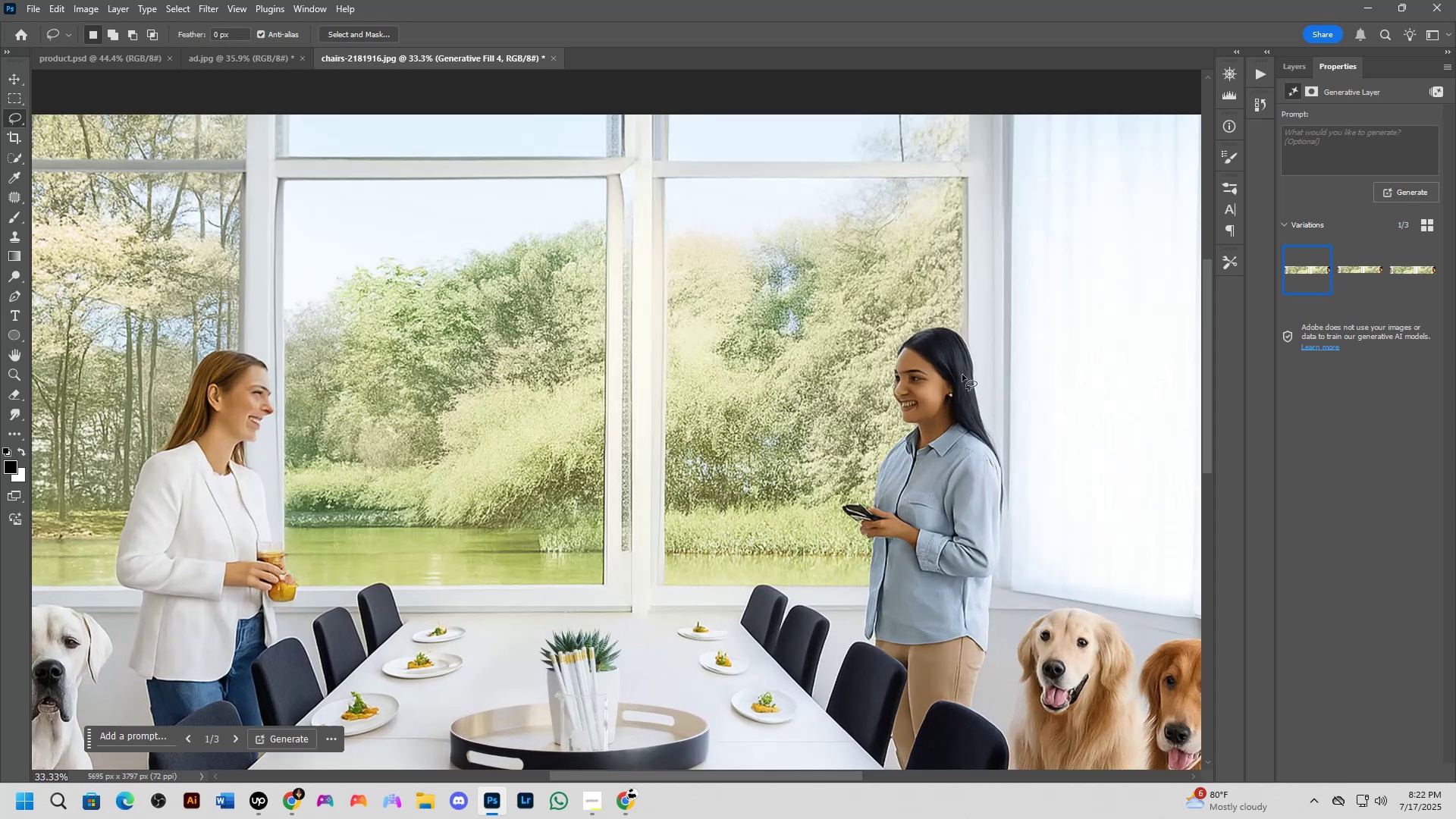 
left_click_drag(start_coordinate=[917, 328], to_coordinate=[826, 354])
 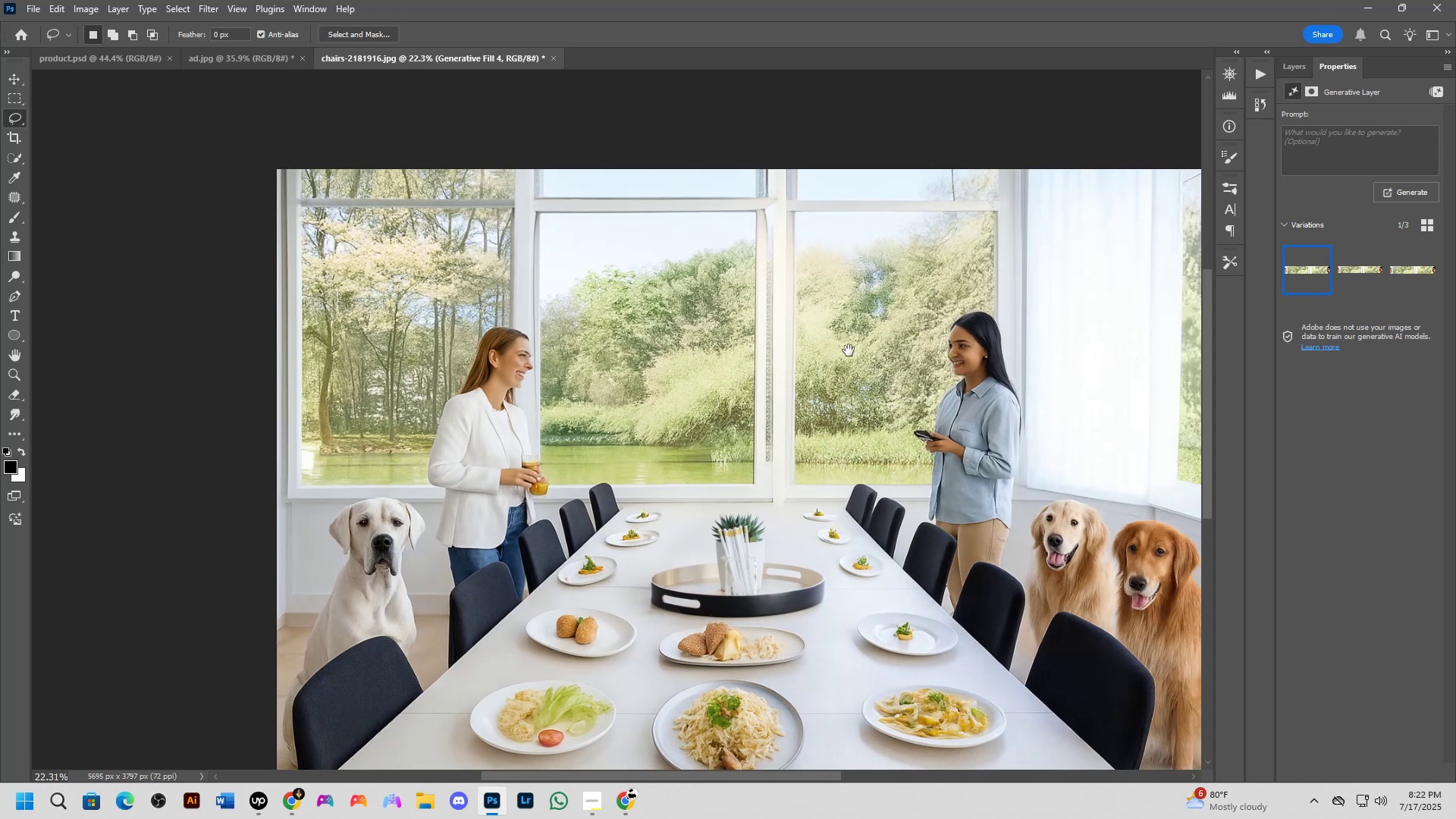 
key(Shift+ShiftLeft)
 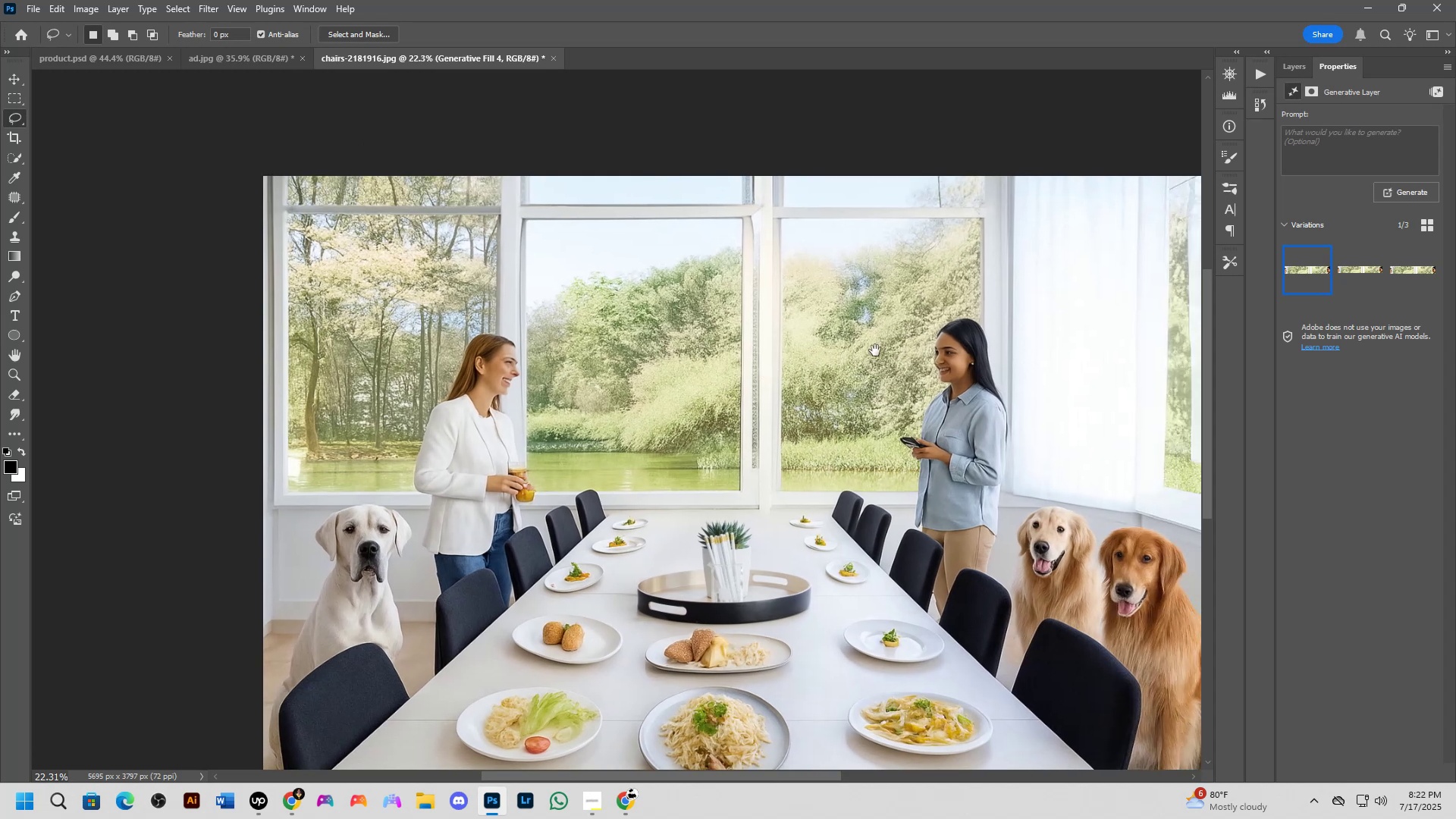 
scroll: coordinate [889, 417], scroll_direction: up, amount: 5.0
 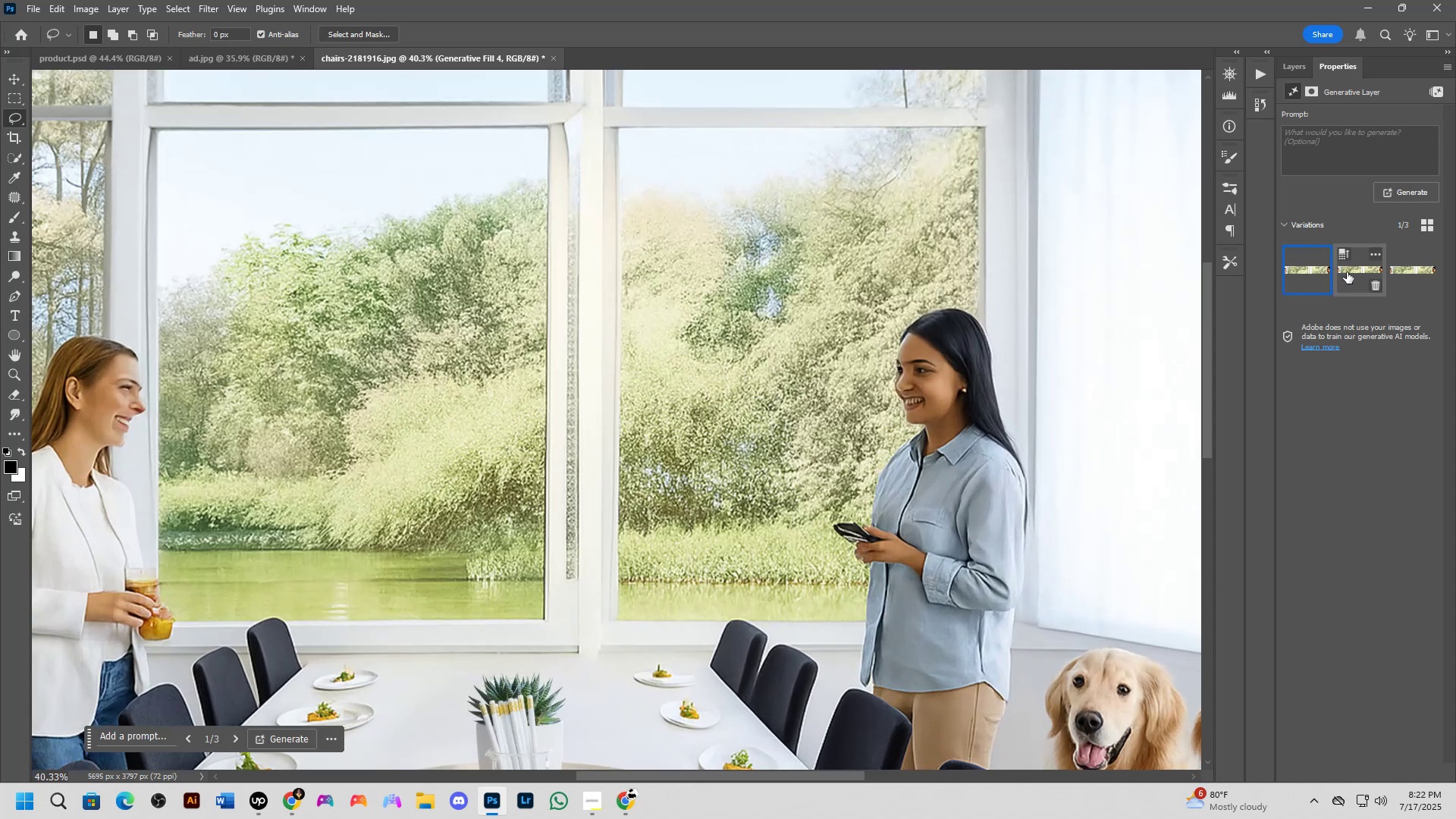 
hold_key(key=Space, duration=0.6)
 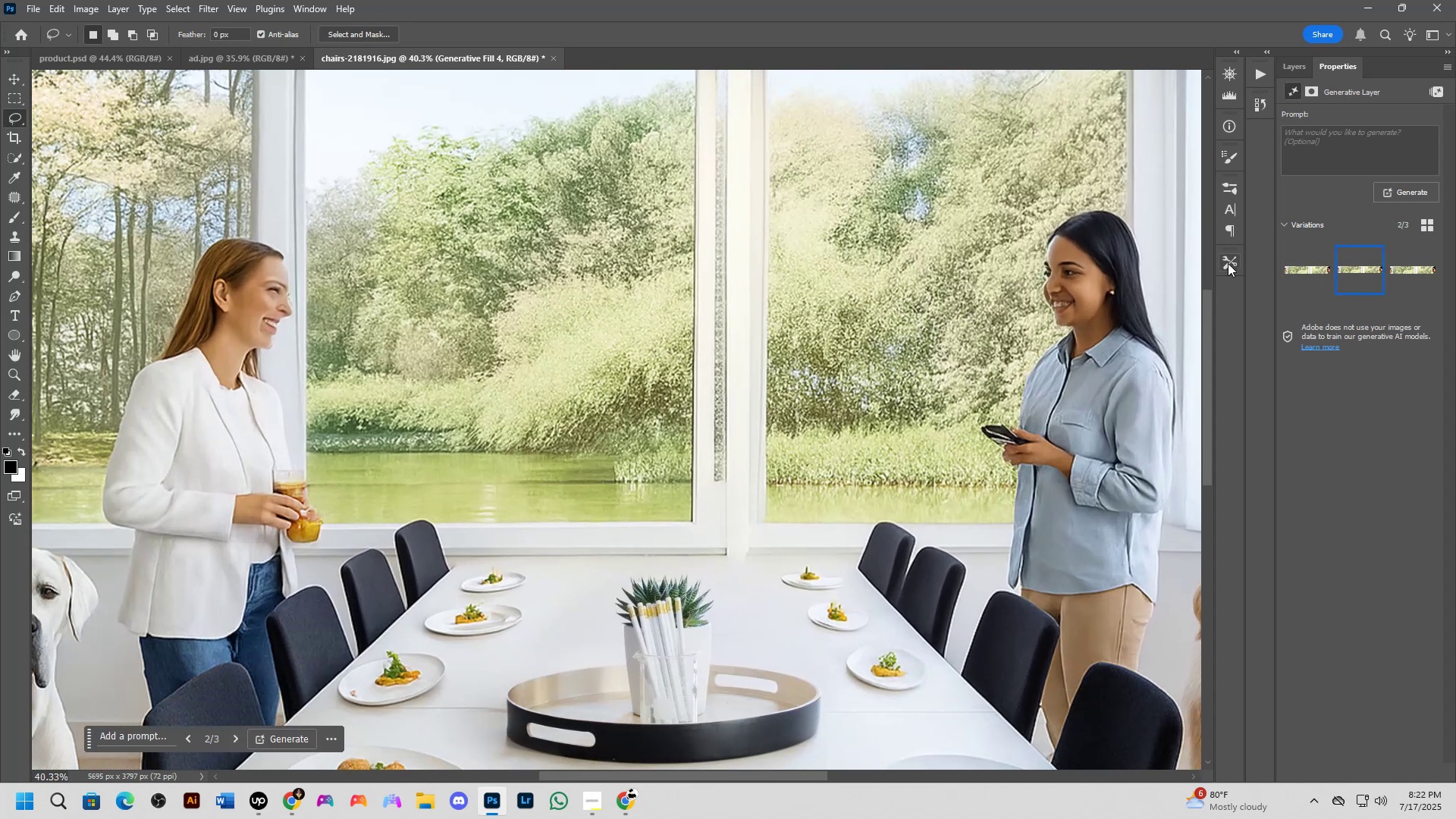 
left_click_drag(start_coordinate=[818, 420], to_coordinate=[966, 322])
 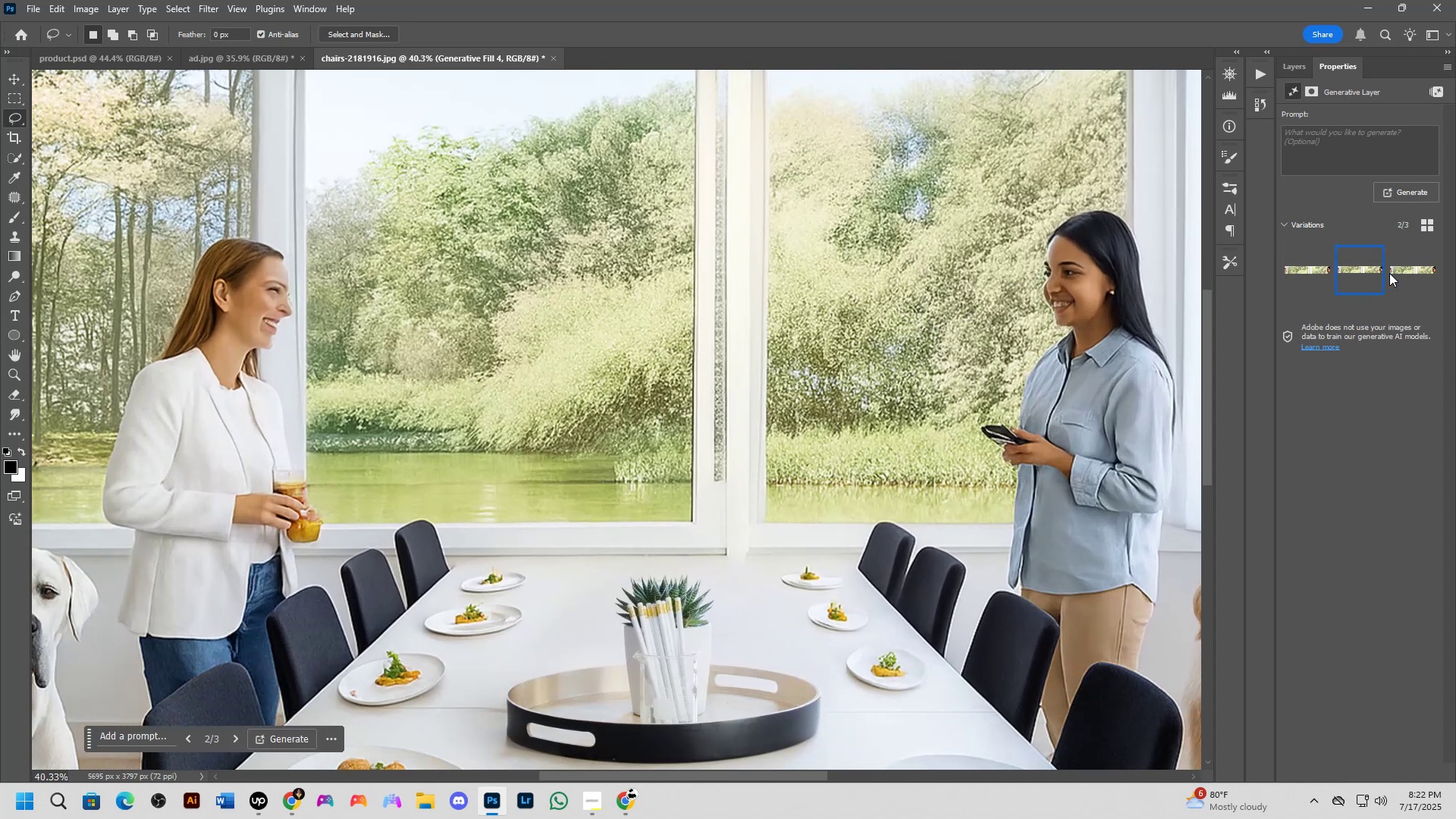 
left_click([1399, 268])
 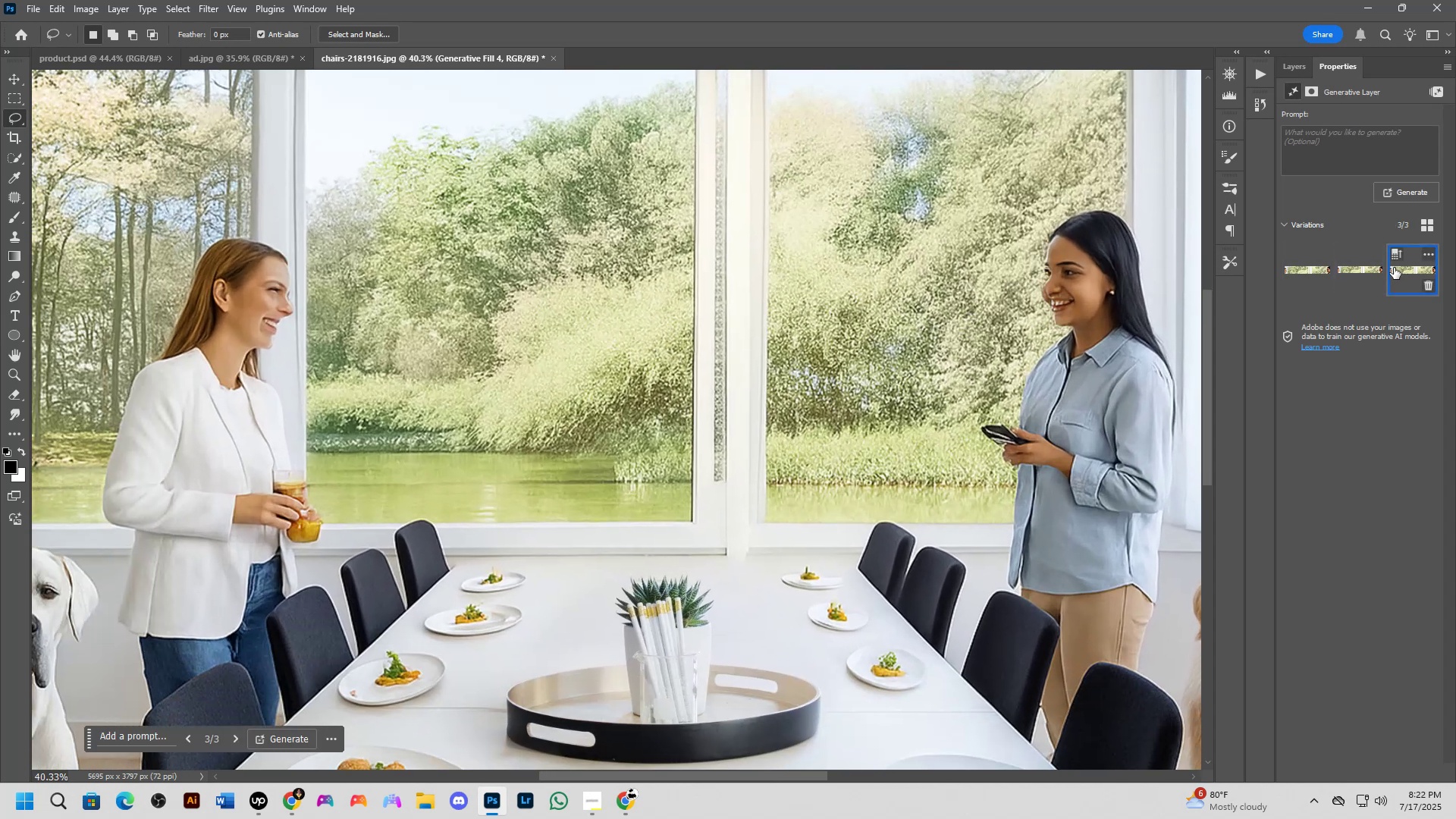 
key(Control+Z)
 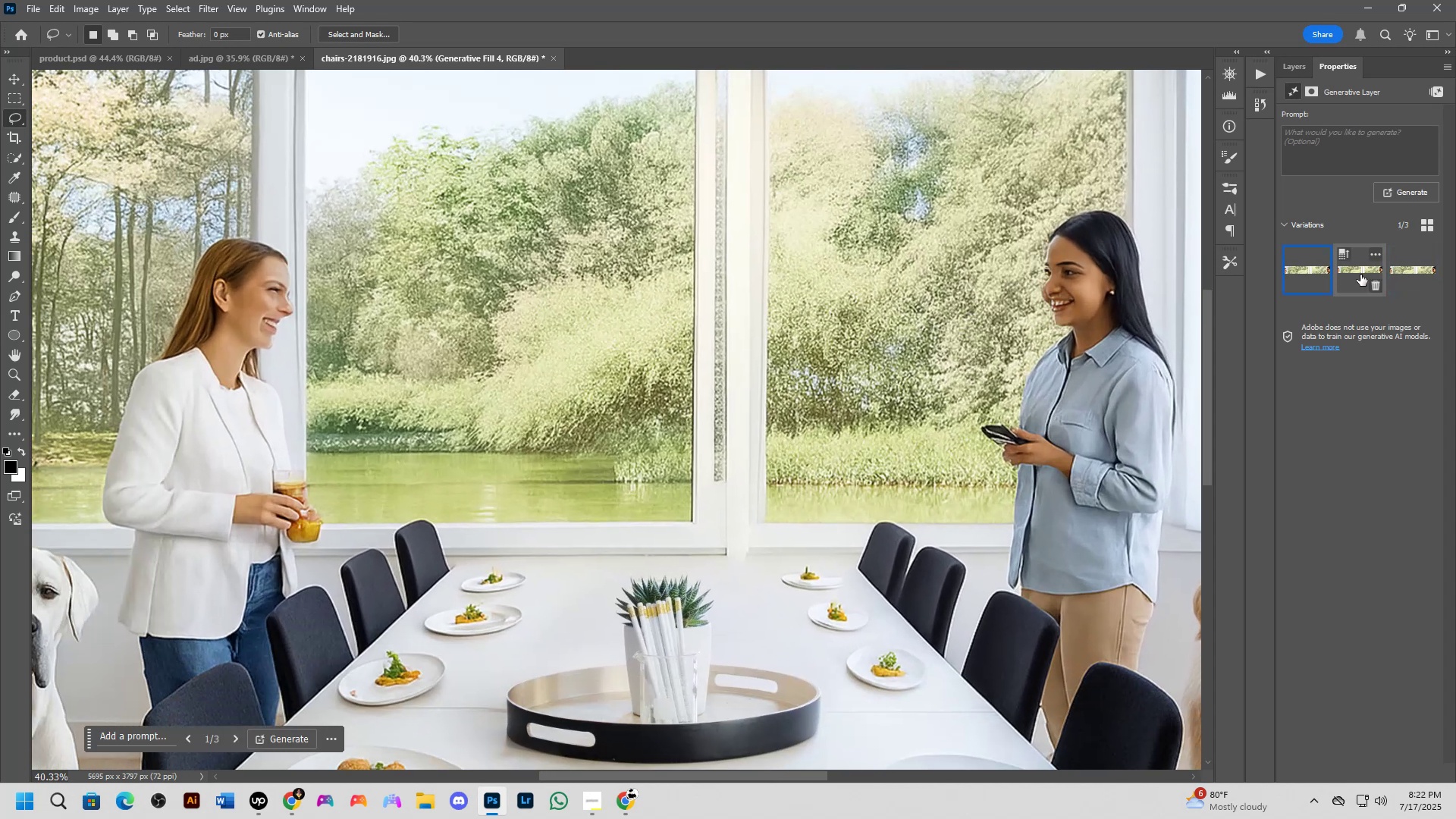 
key(Control+Z)
 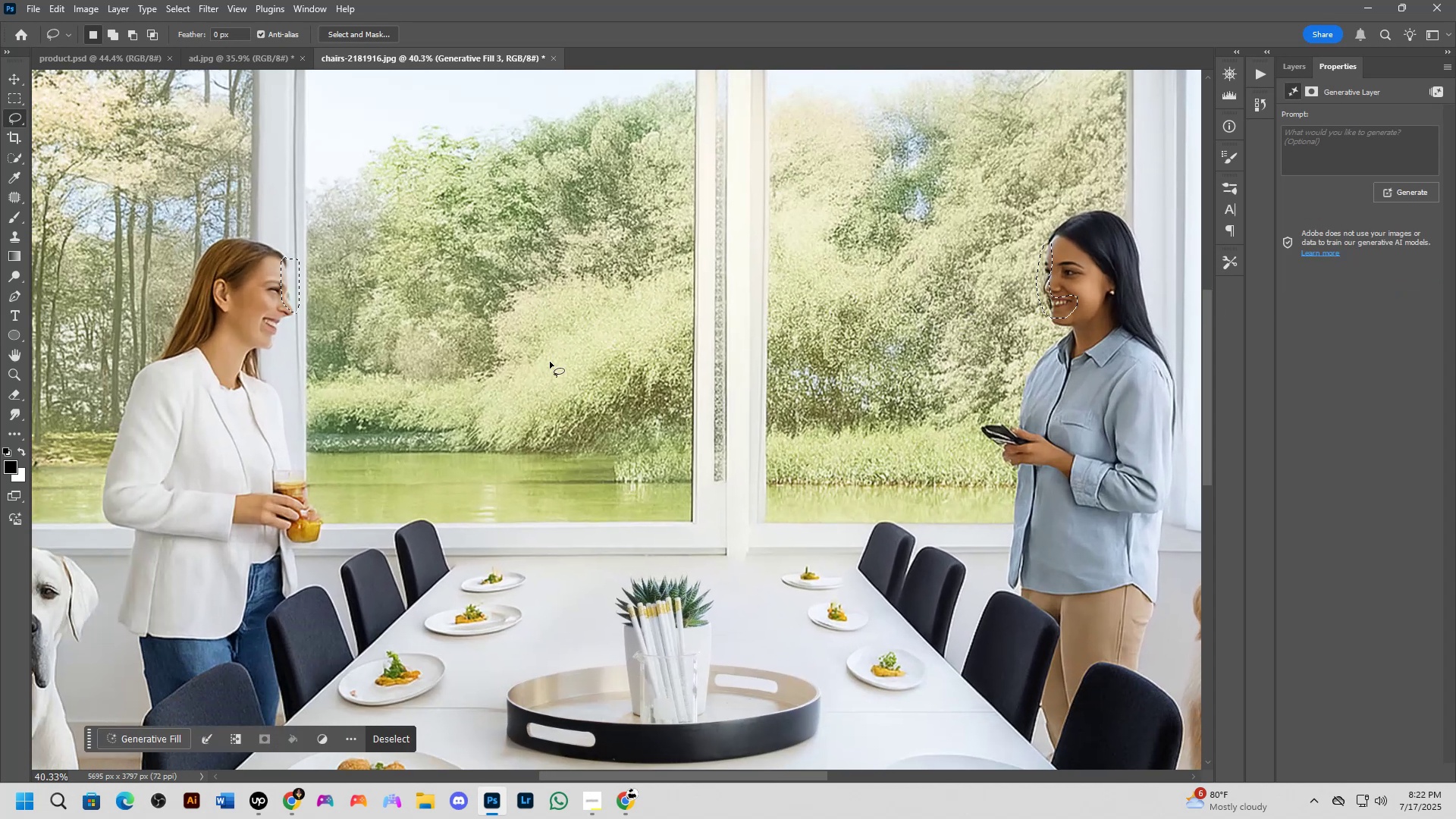 
left_click([566, 303])
 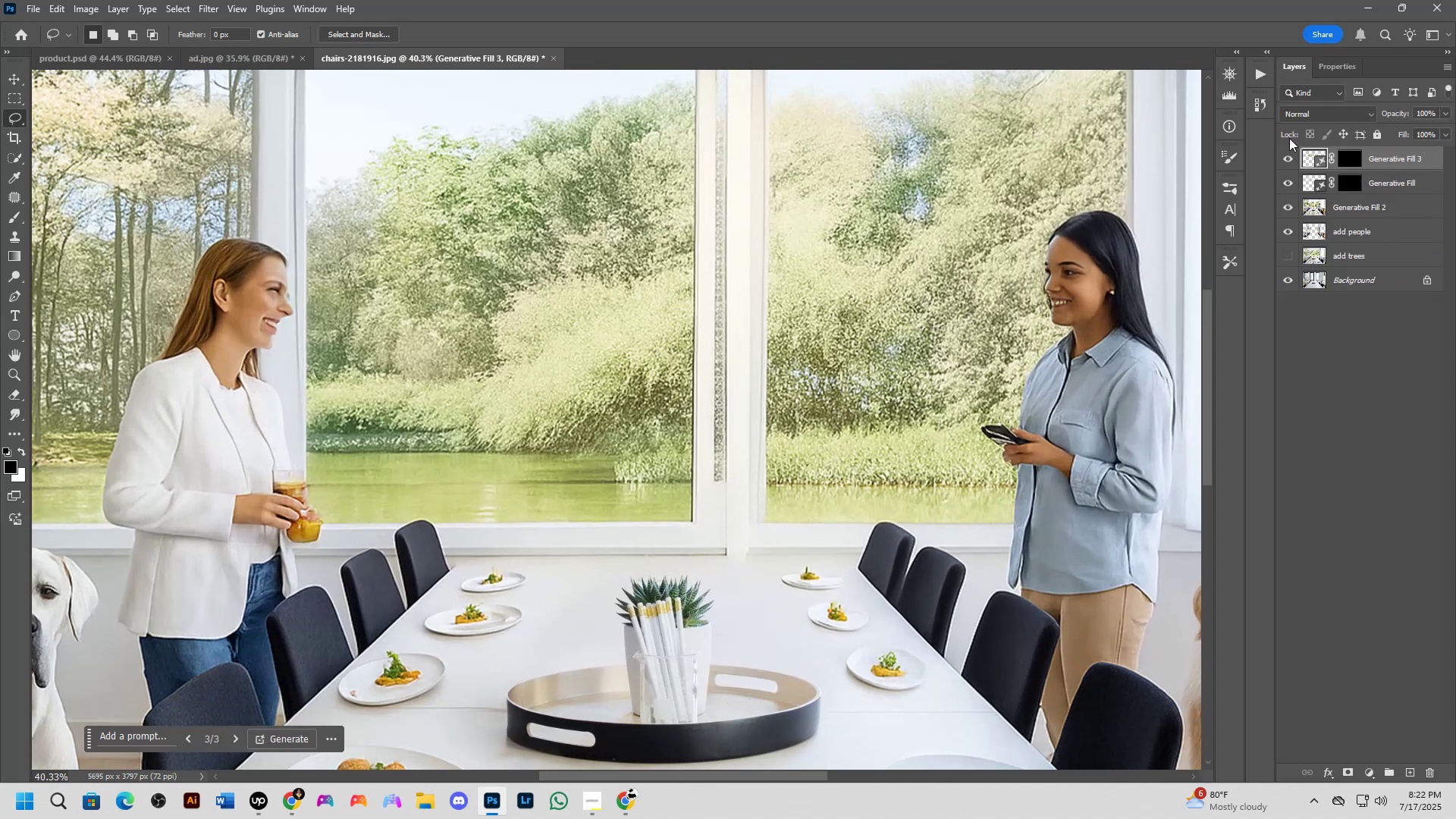 
double_click([1285, 152])
 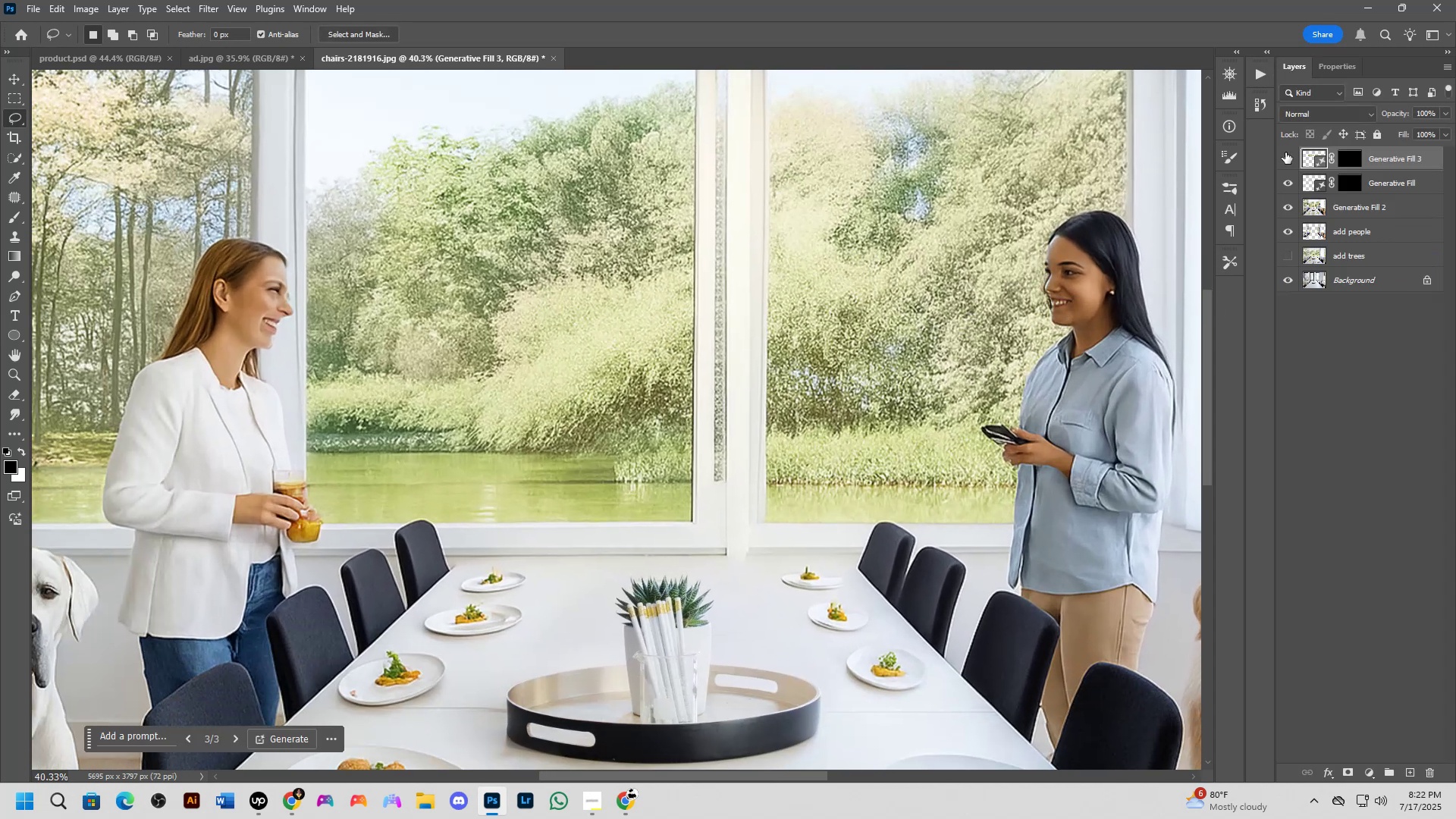 
triple_click([1285, 152])
 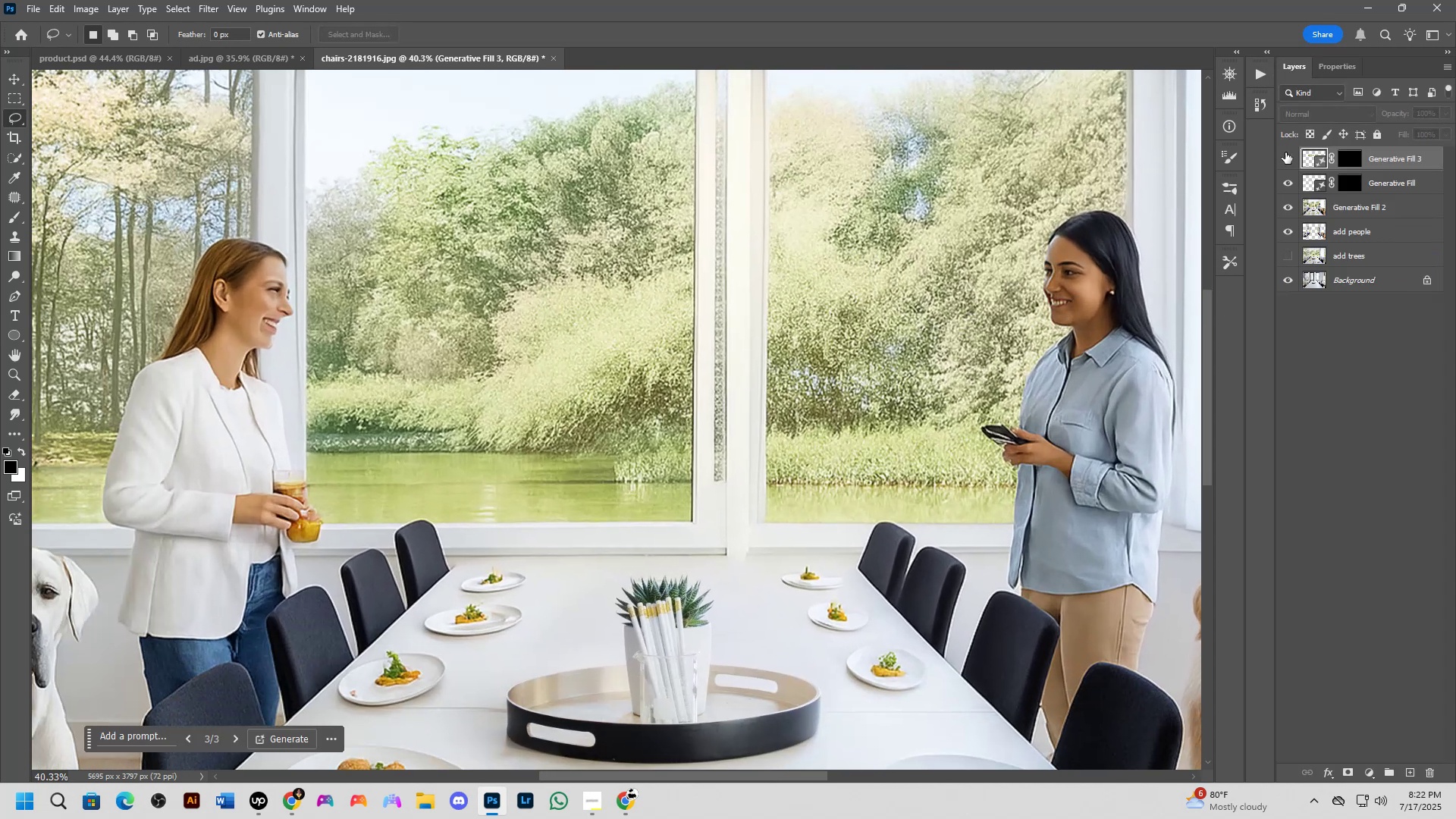 
triple_click([1285, 152])
 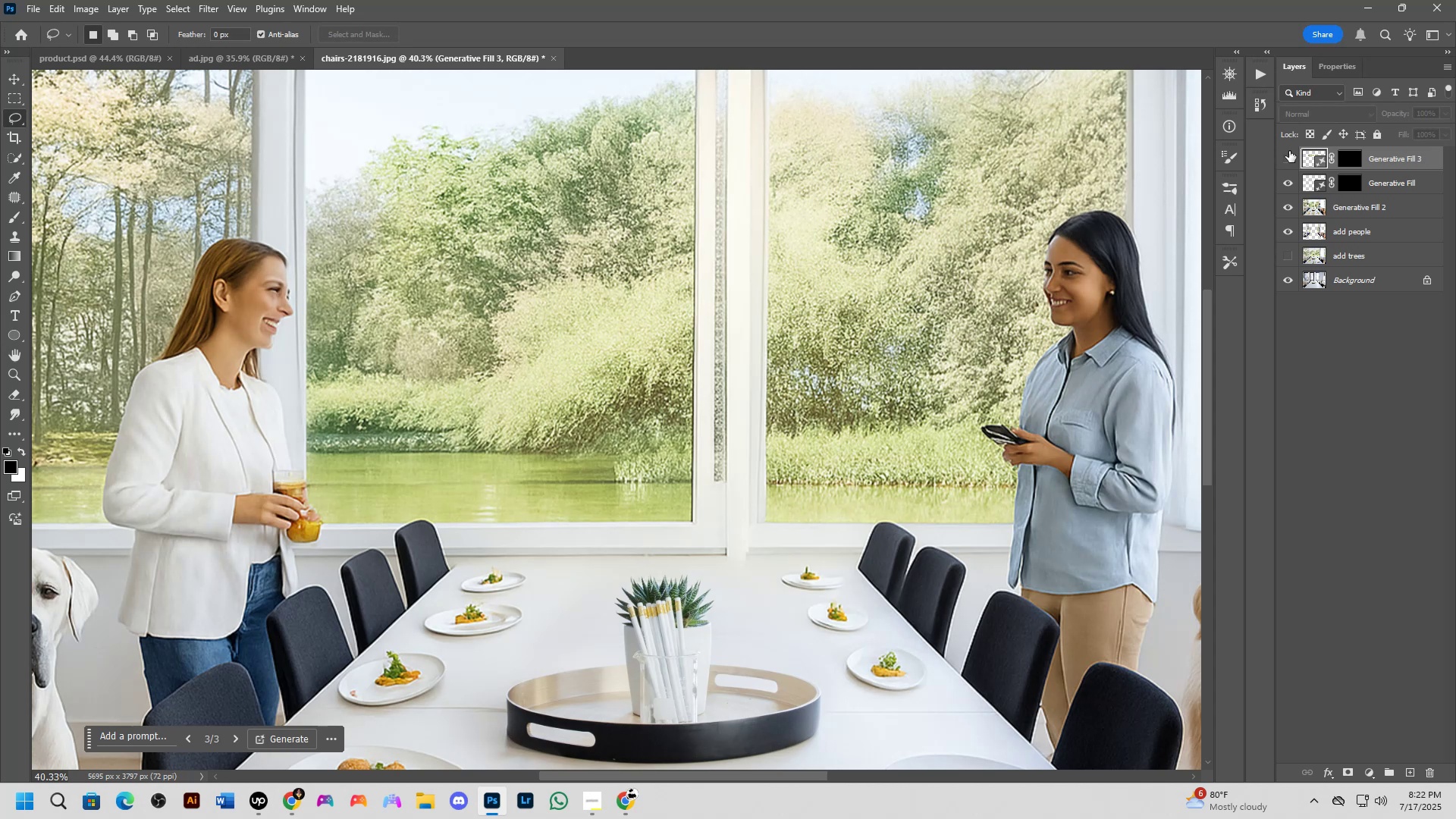 
double_click([1289, 151])
 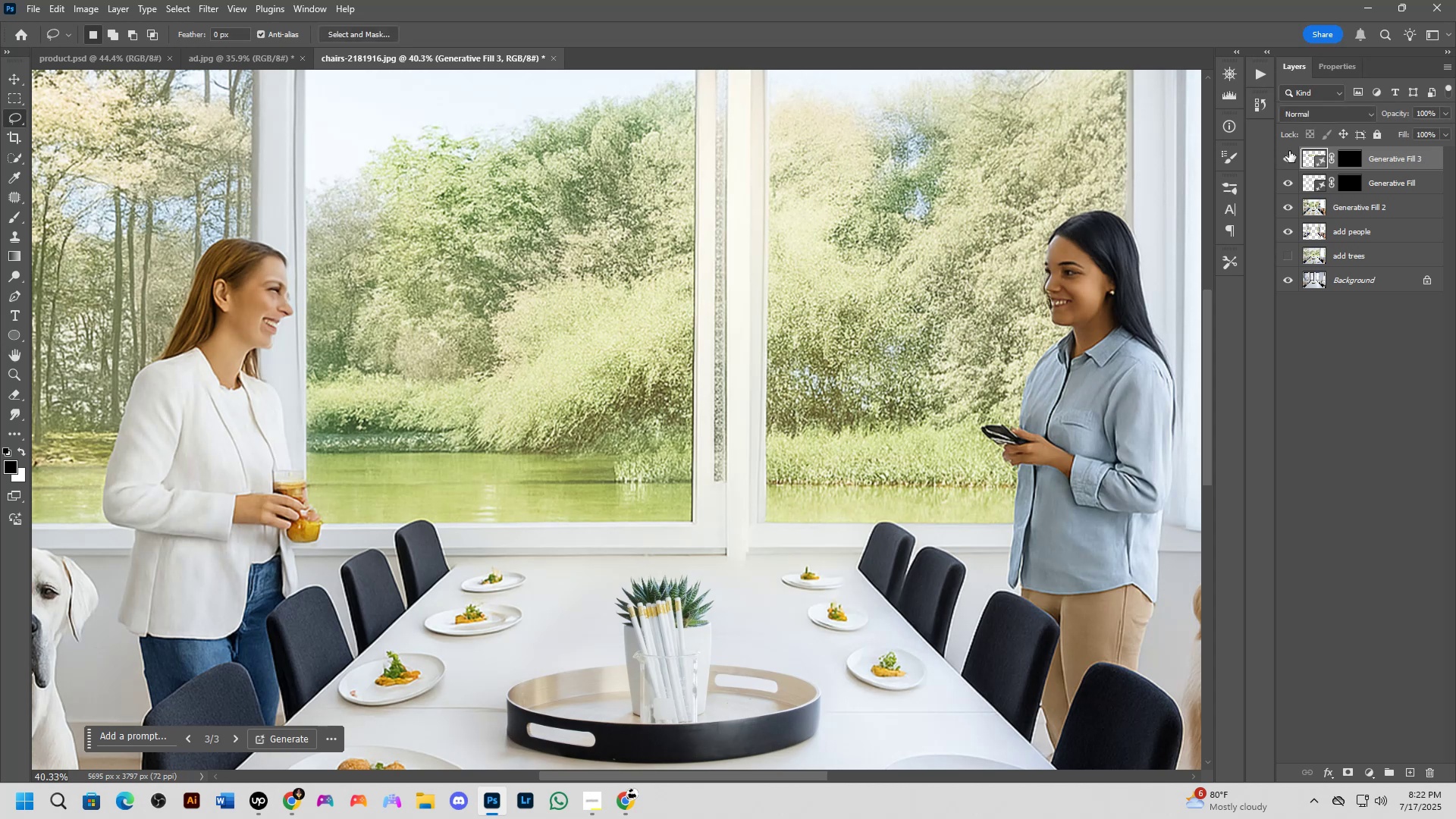 
triple_click([1289, 151])
 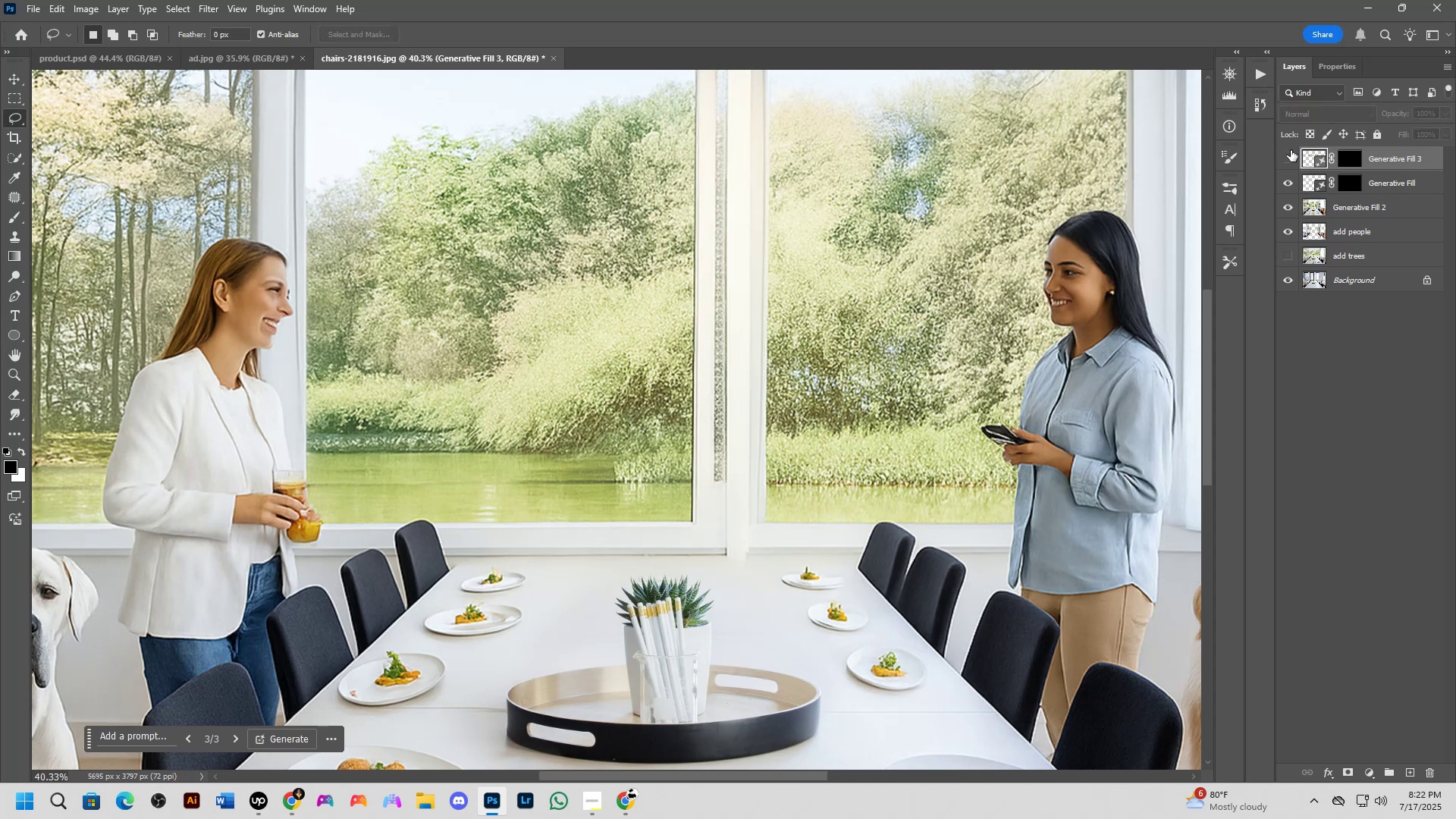 
key(Backspace)
 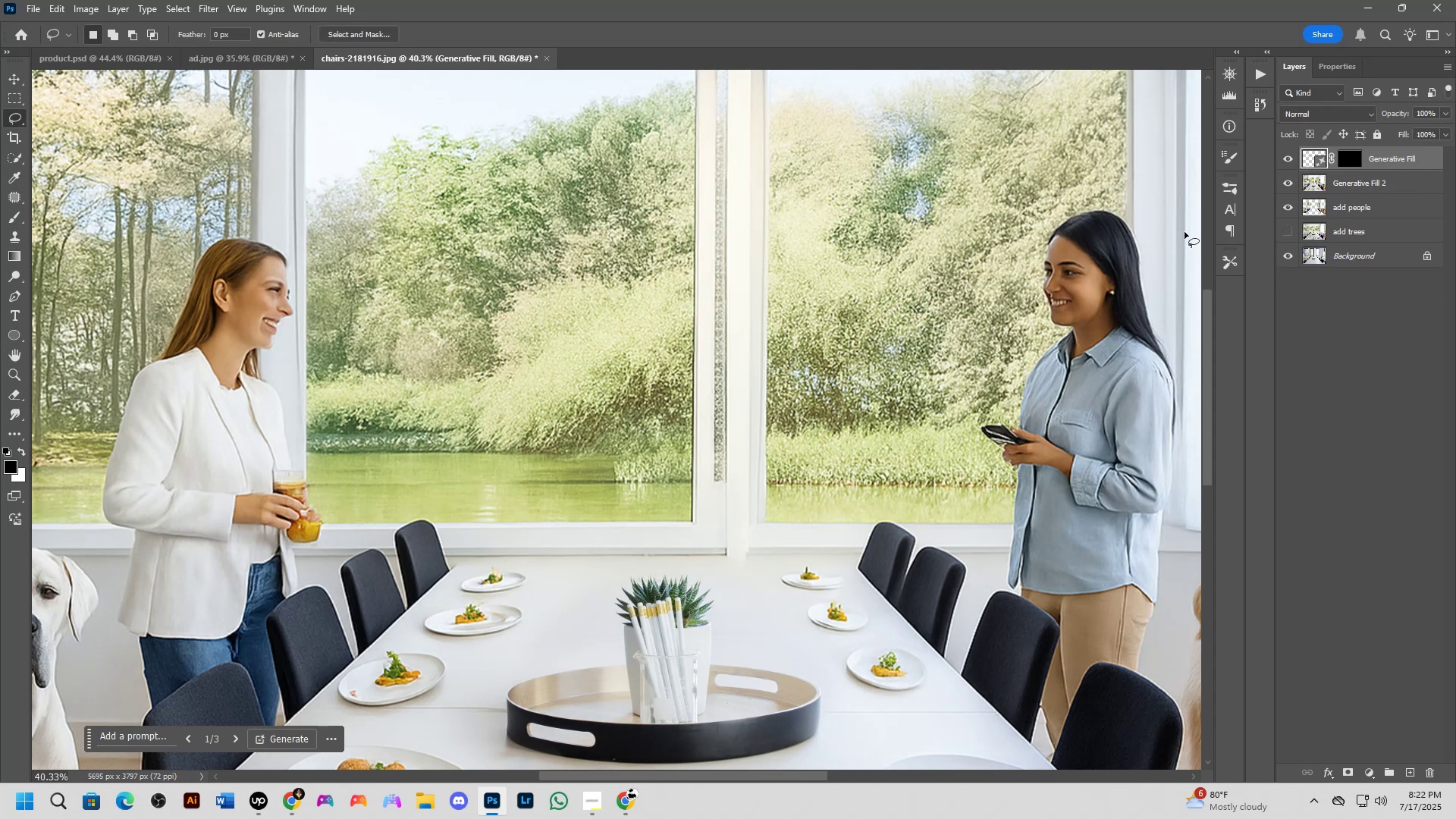 
scroll: coordinate [686, 334], scroll_direction: down, amount: 12.0
 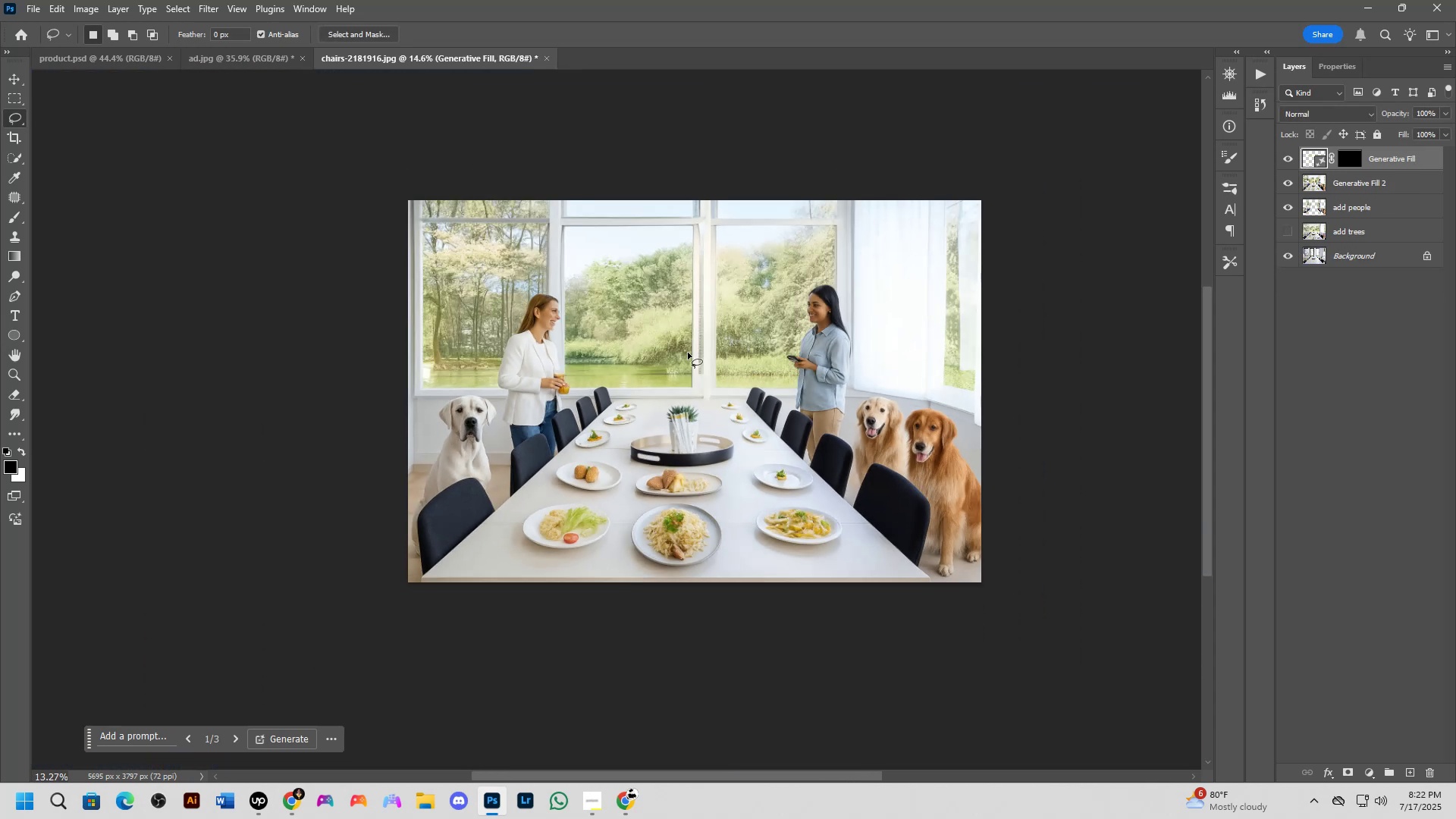 
hold_key(key=Space, duration=0.68)
 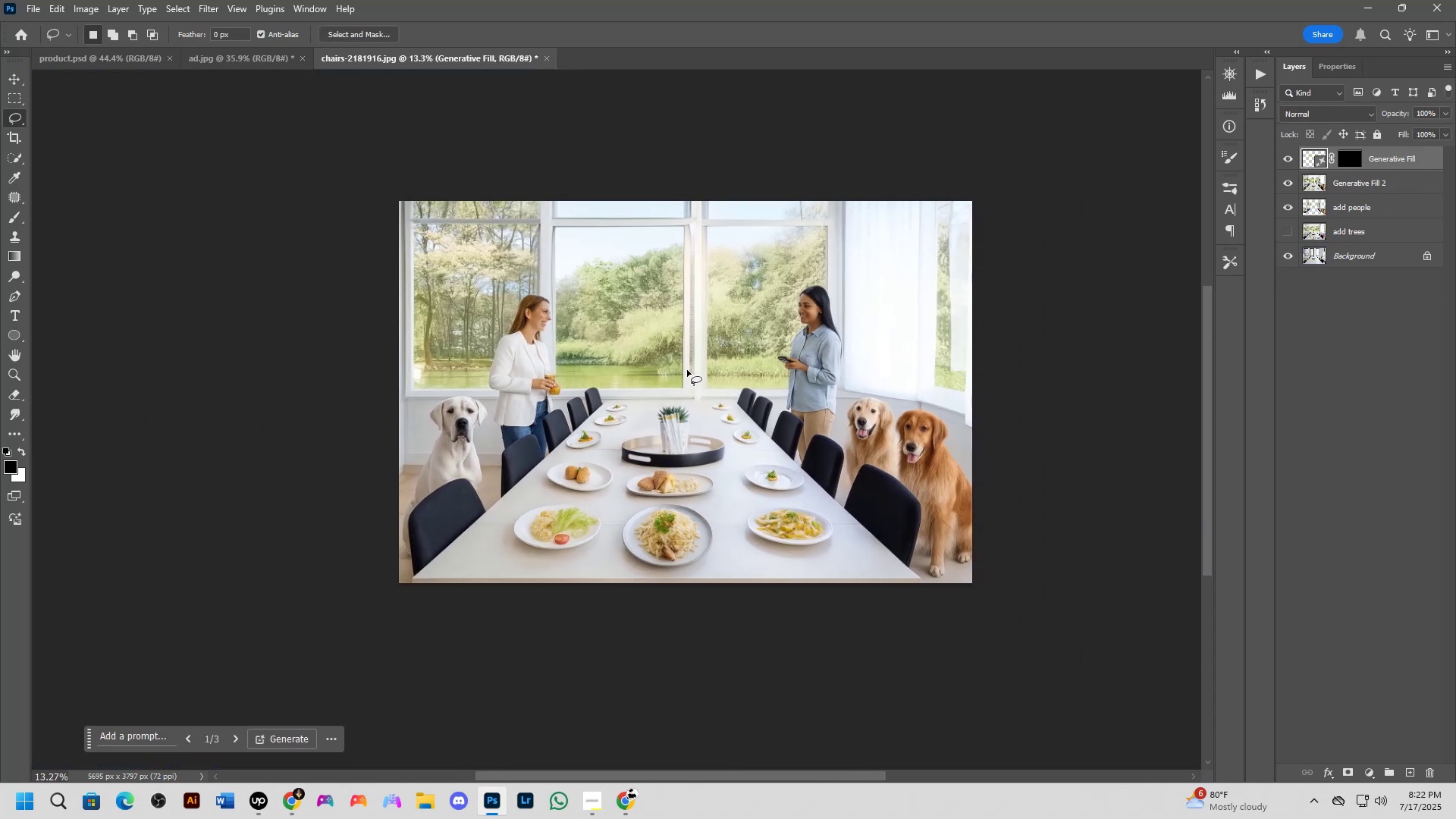 
left_click_drag(start_coordinate=[692, 371], to_coordinate=[683, 372])
 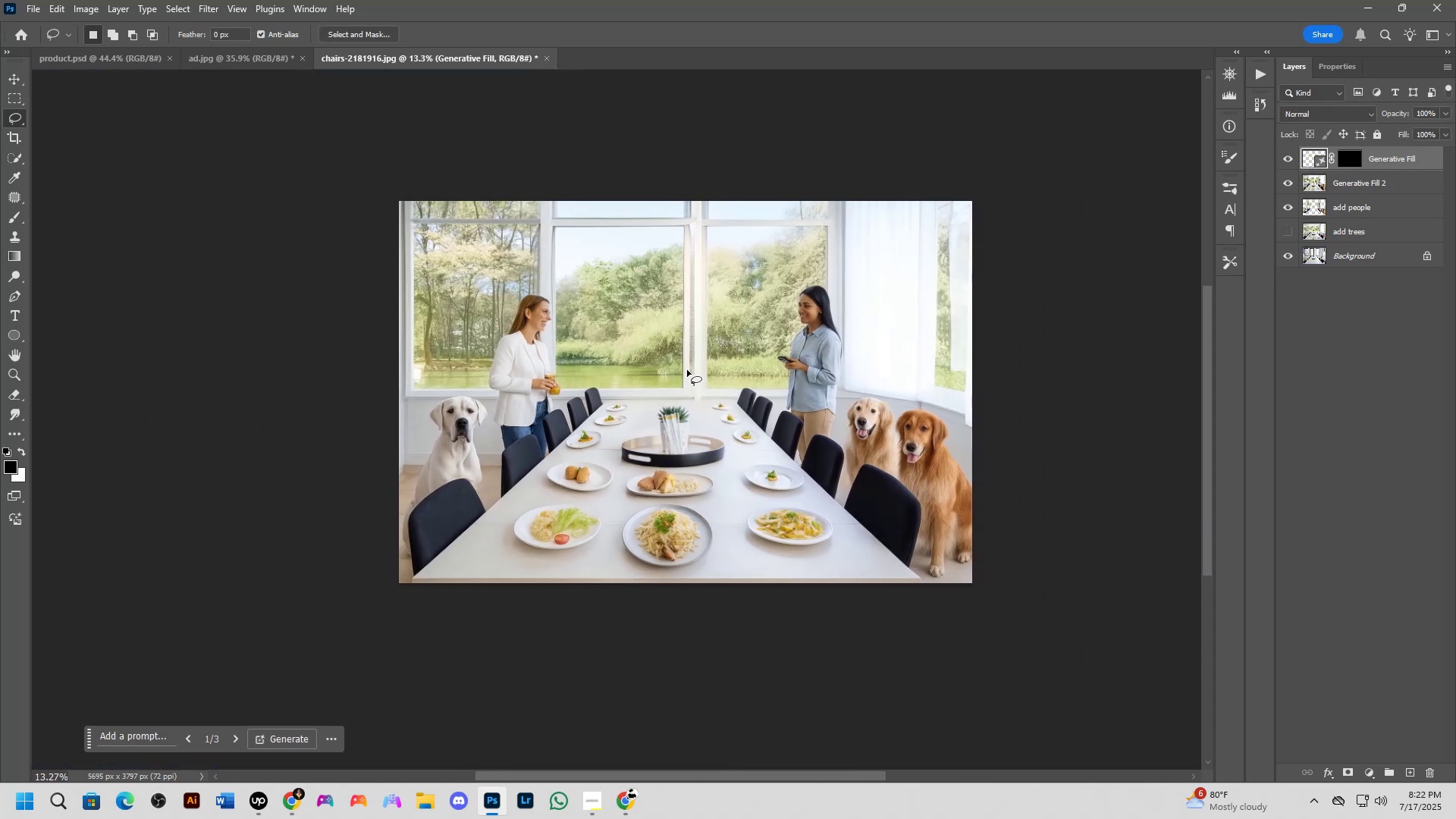 
hold_key(key=ShiftLeft, duration=0.34)
scroll: coordinate [694, 457], scroll_direction: up, amount: 2.0
 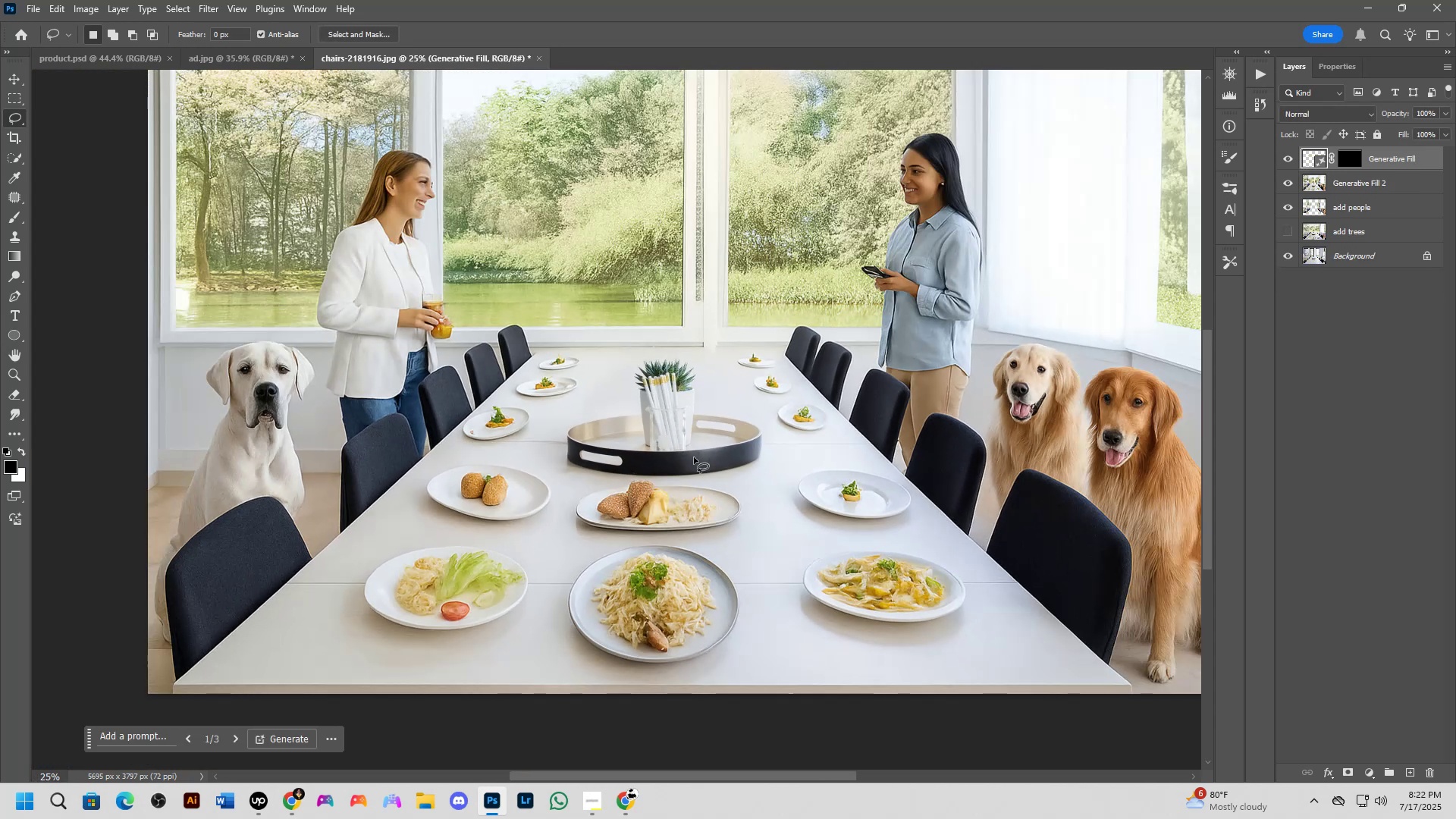 
key(Shift+ShiftLeft)
 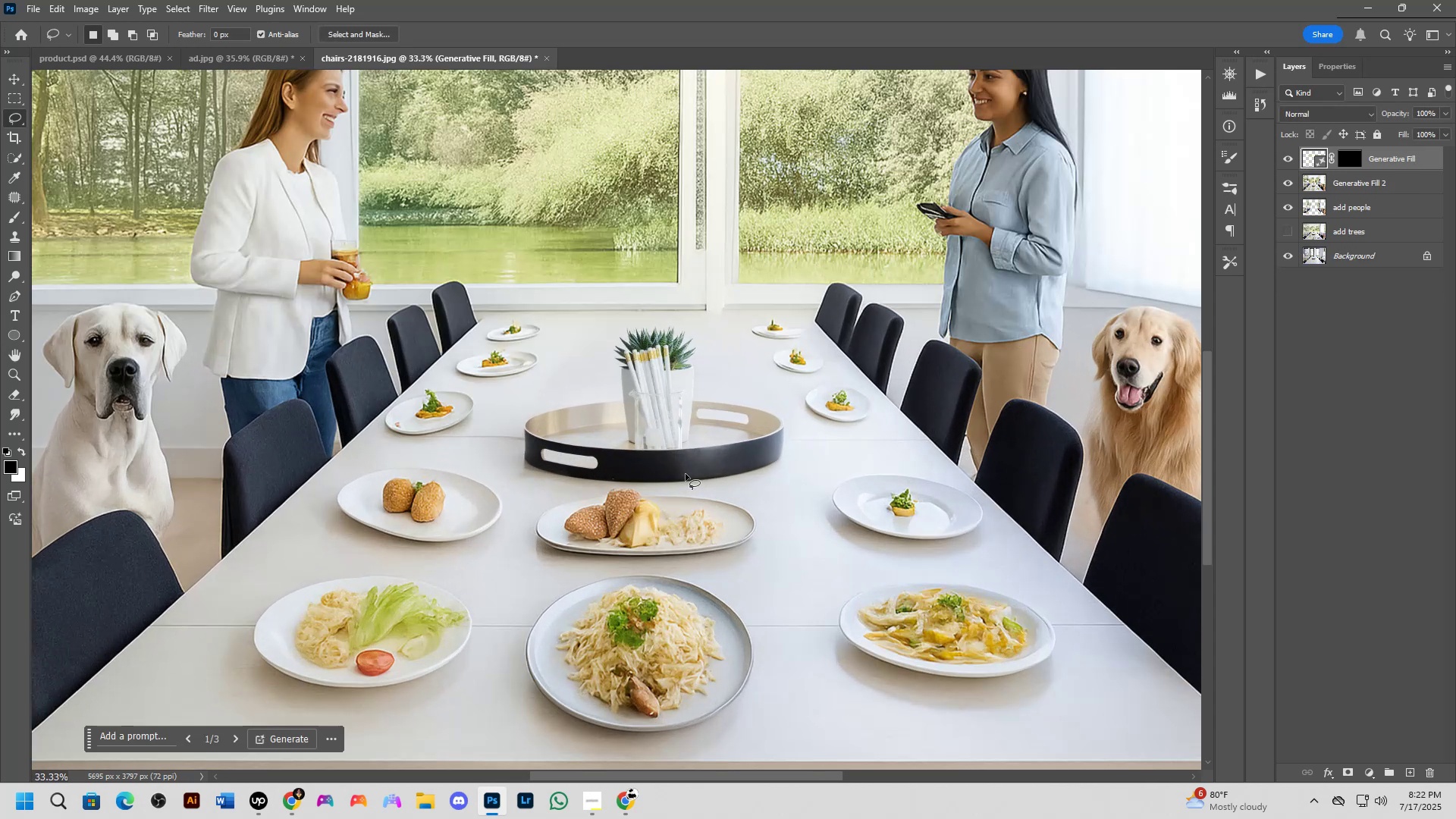 
key(Shift+ShiftLeft)
 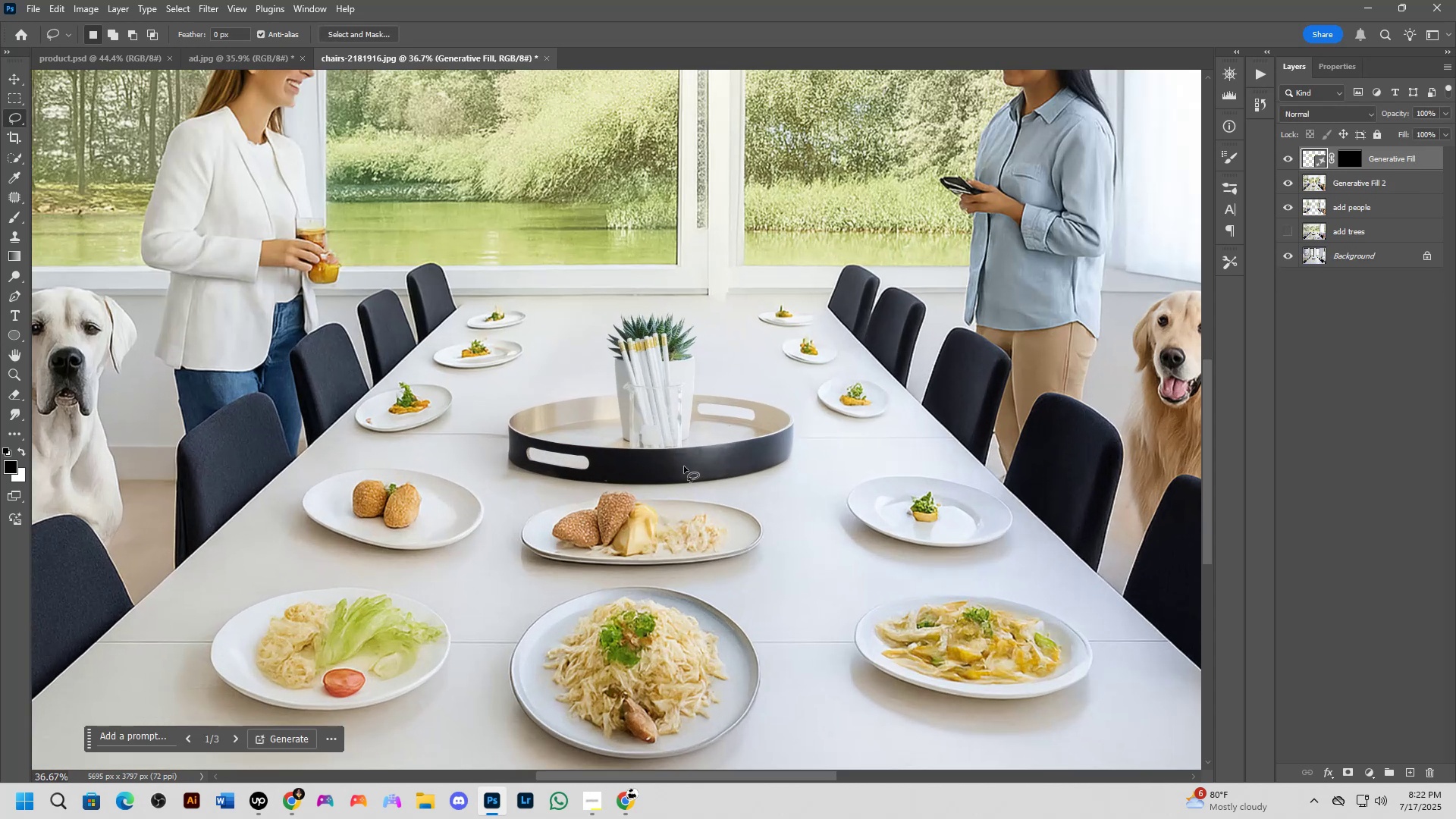 
key(Shift+ShiftLeft)
 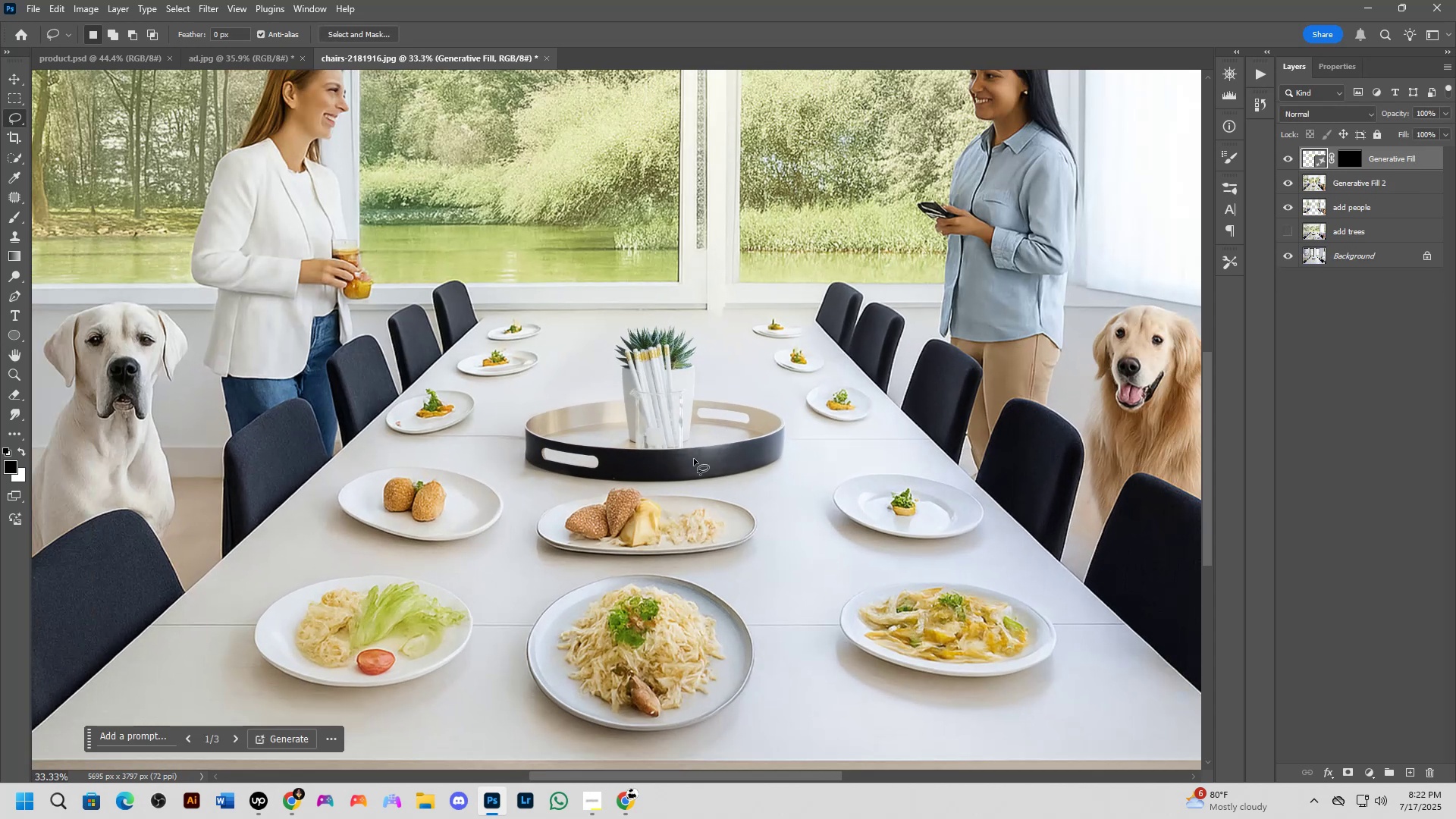 
key(Shift+ShiftLeft)
 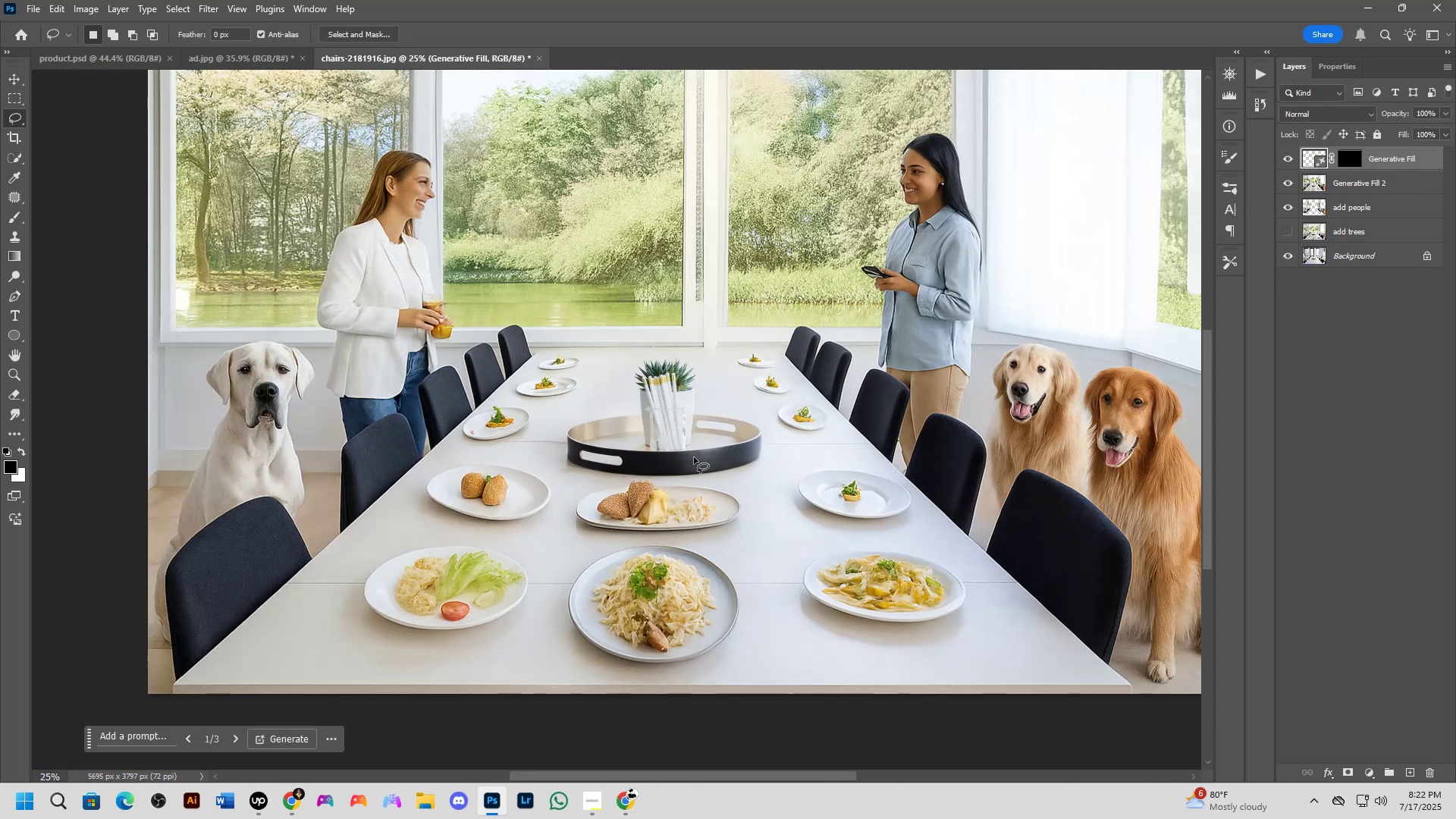 
key(Shift+ShiftLeft)
 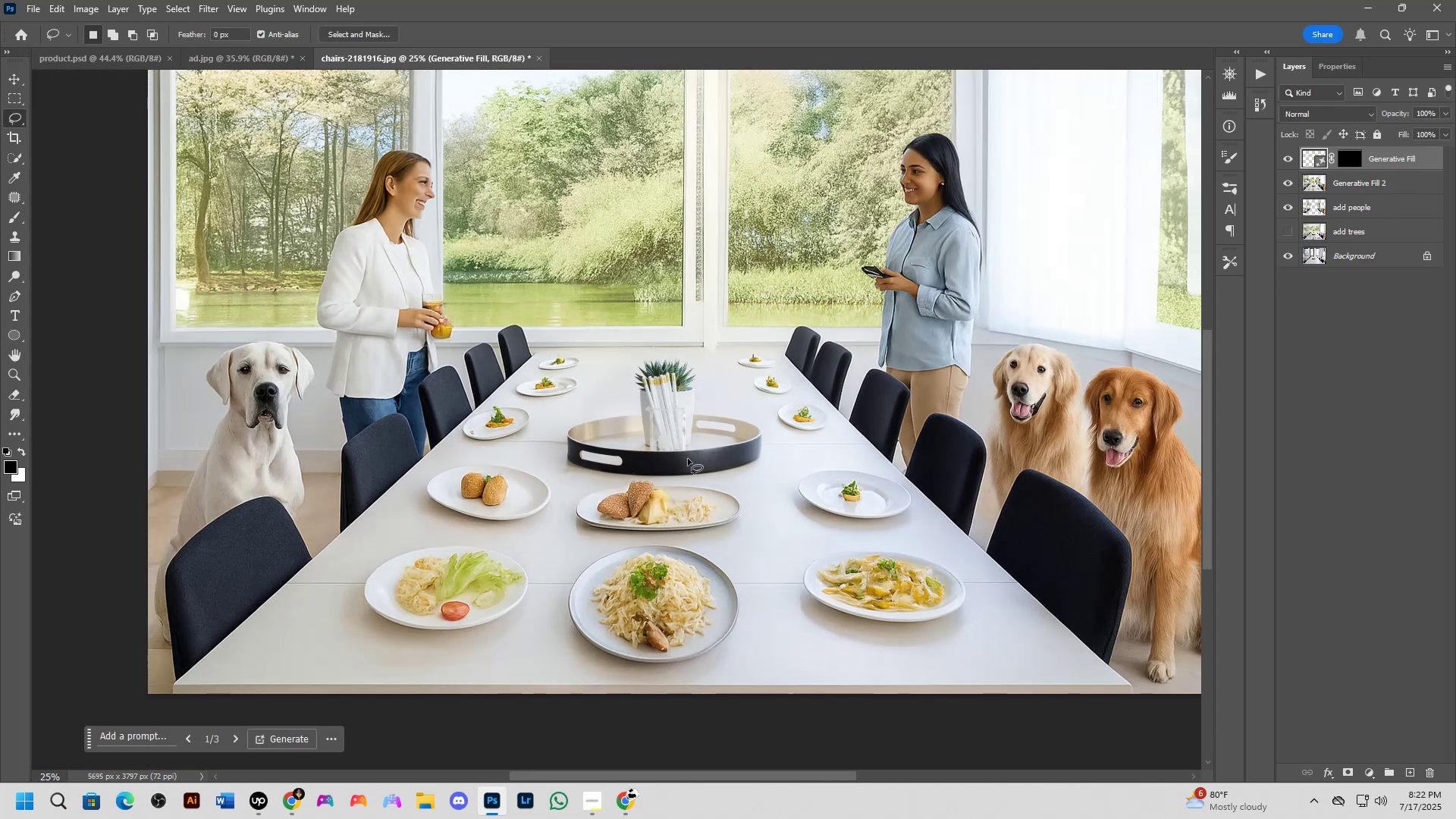 
hold_key(key=ShiftLeft, duration=0.34)
scroll: coordinate [450, 597], scroll_direction: up, amount: 3.0
 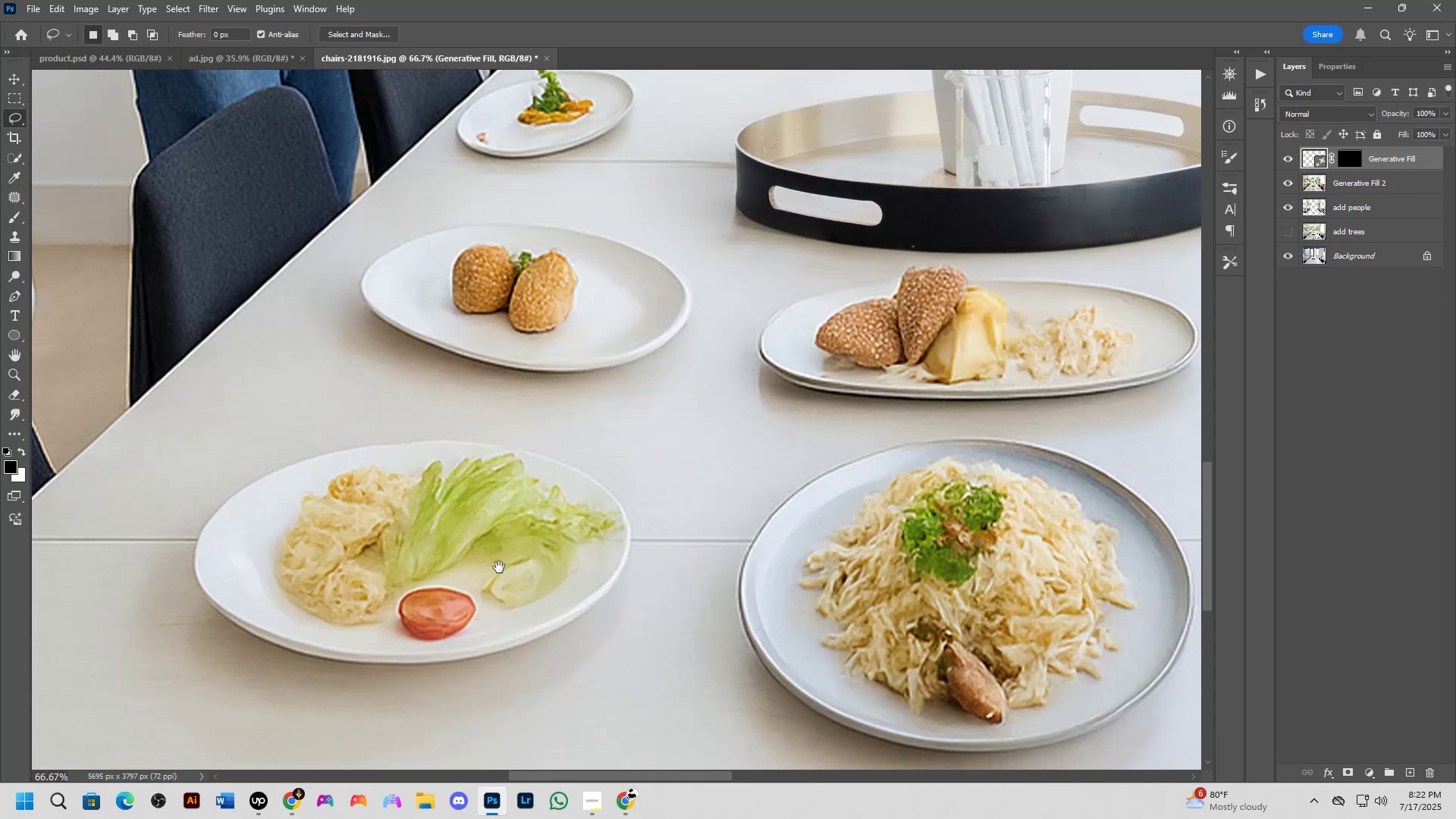 
key(Shift+ShiftLeft)
 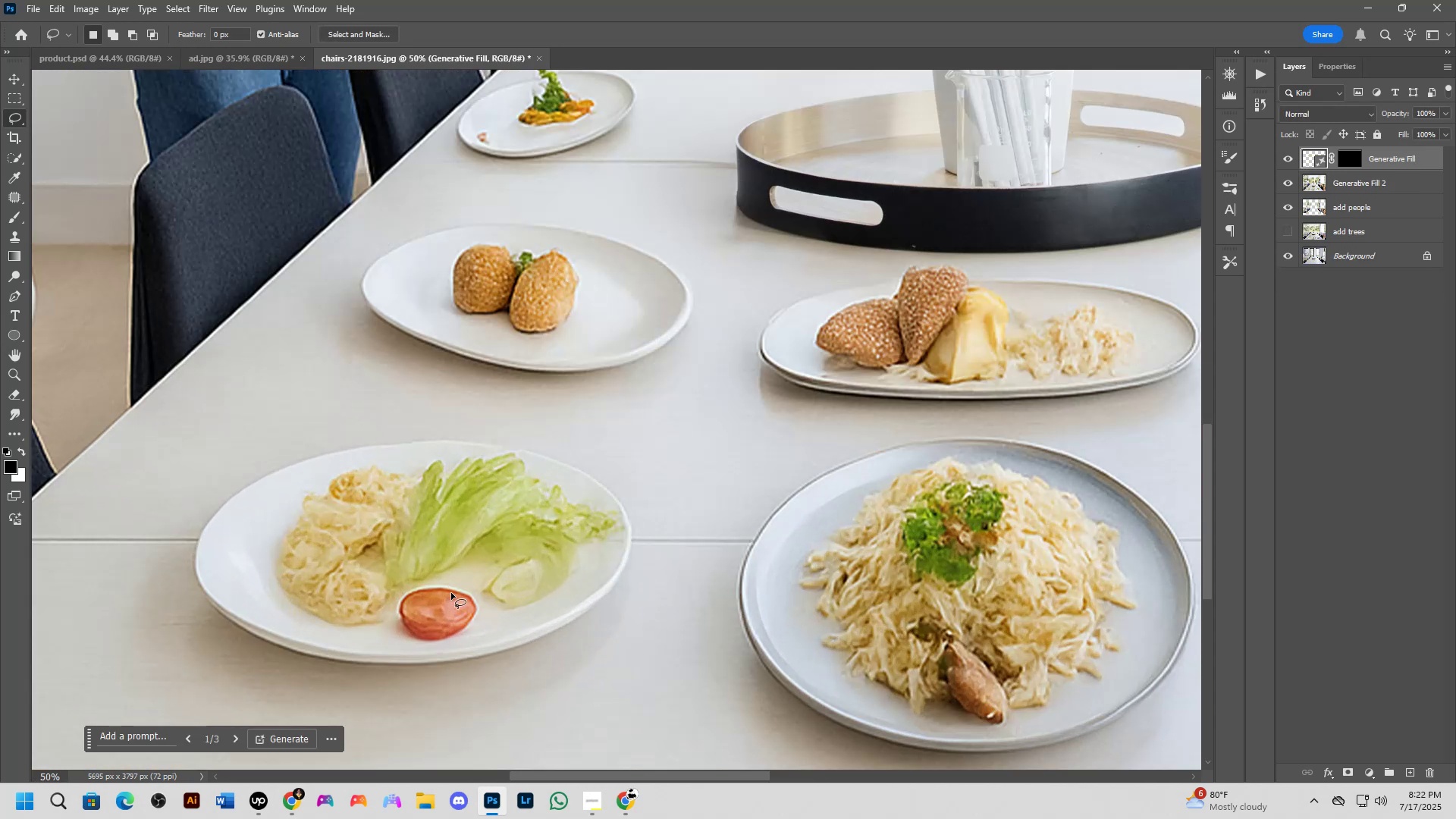 
hold_key(key=Space, duration=0.71)
 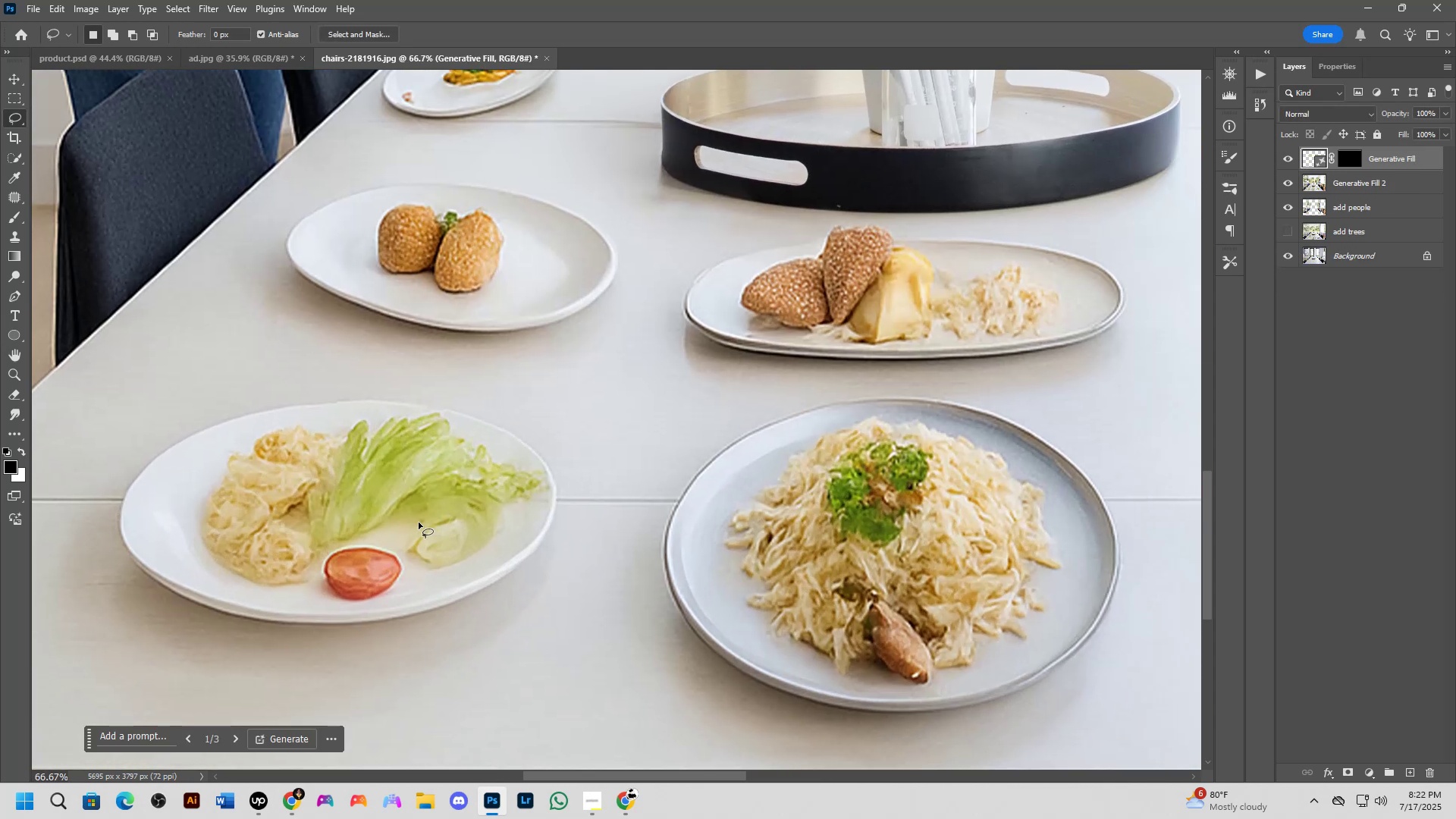 
left_click_drag(start_coordinate=[516, 570], to_coordinate=[441, 530])
 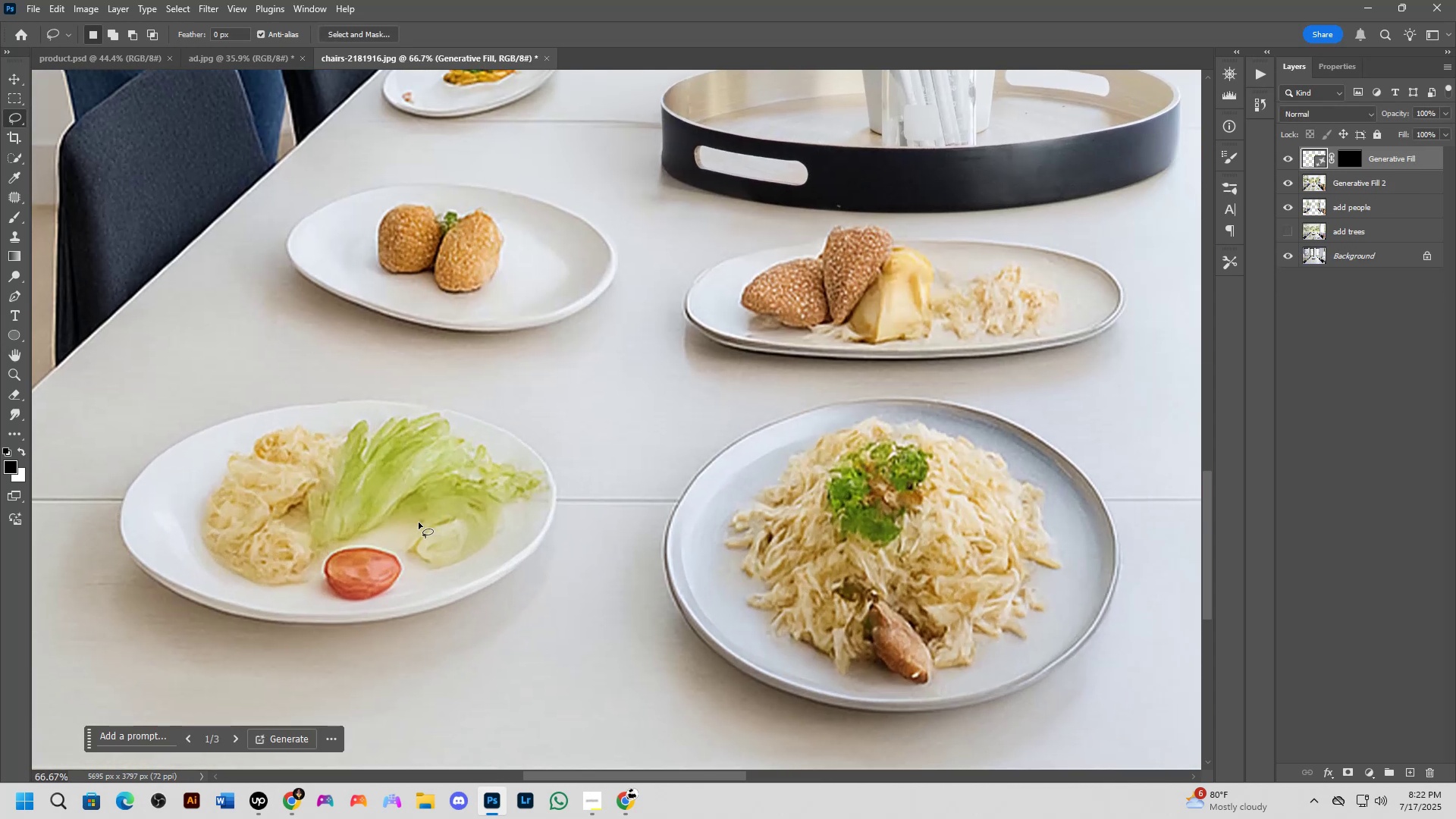 
key(Shift+ShiftLeft)
 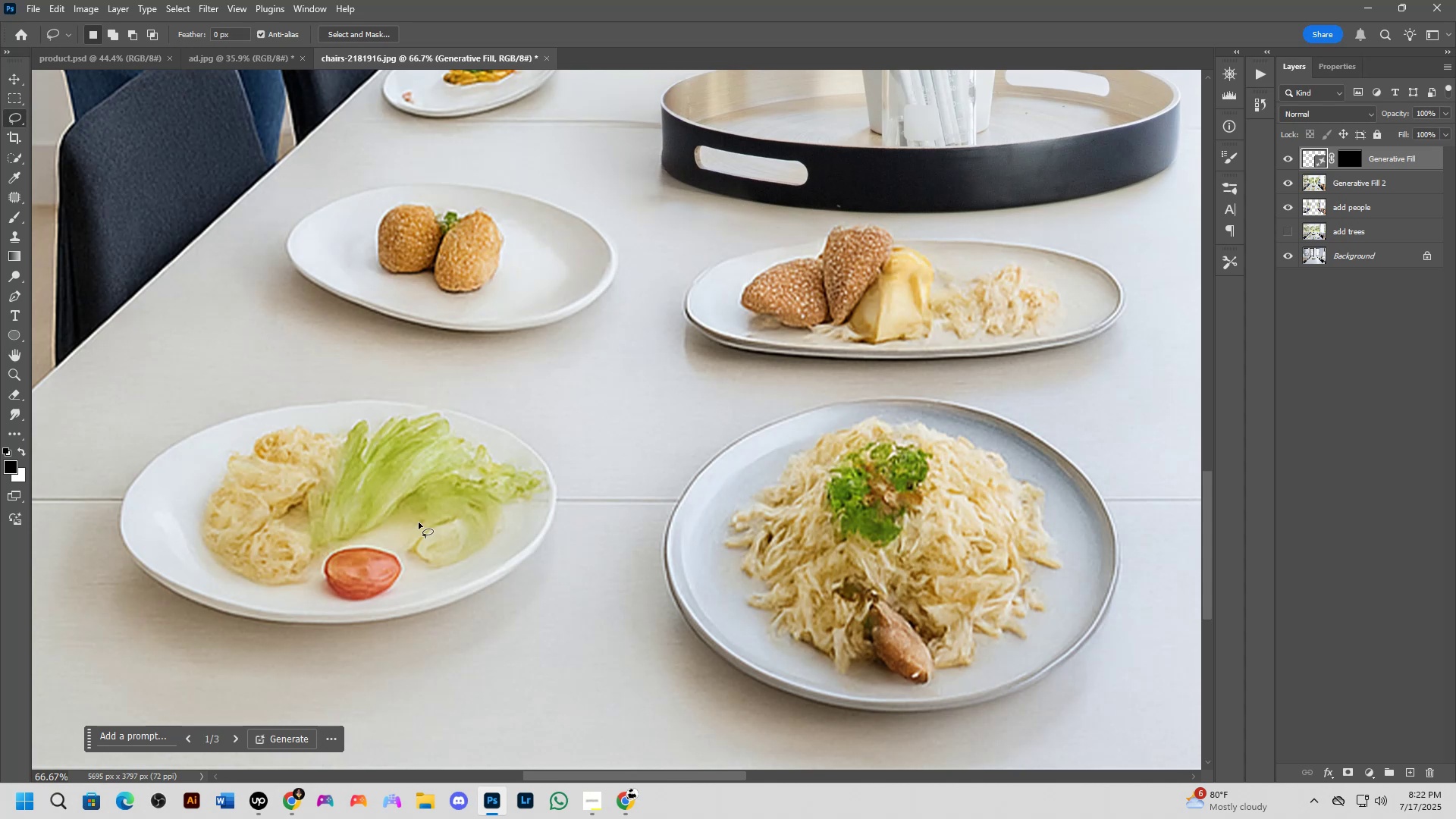 
scroll: coordinate [419, 522], scroll_direction: down, amount: 1.0
 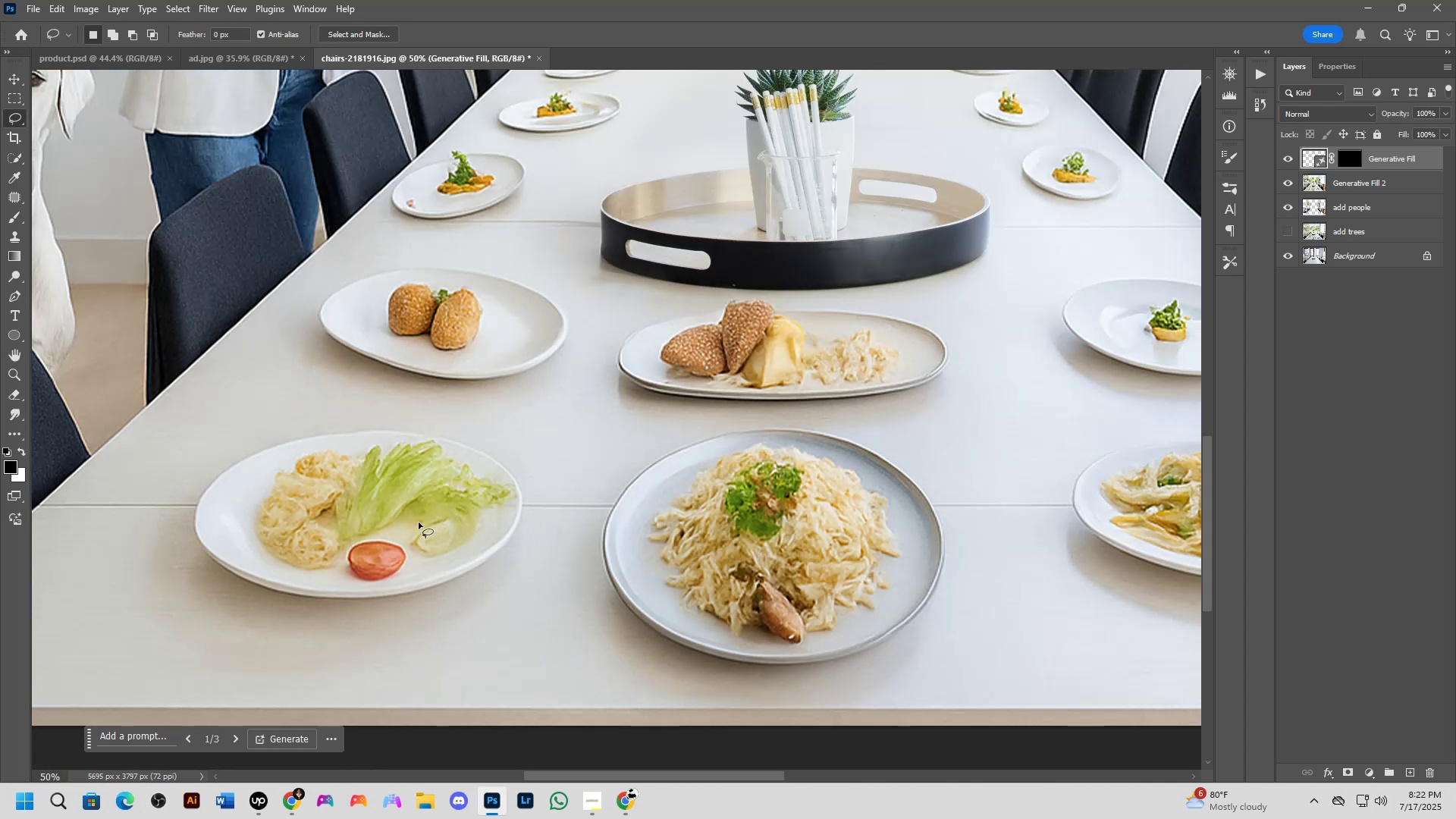 
hold_key(key=Space, duration=0.73)
 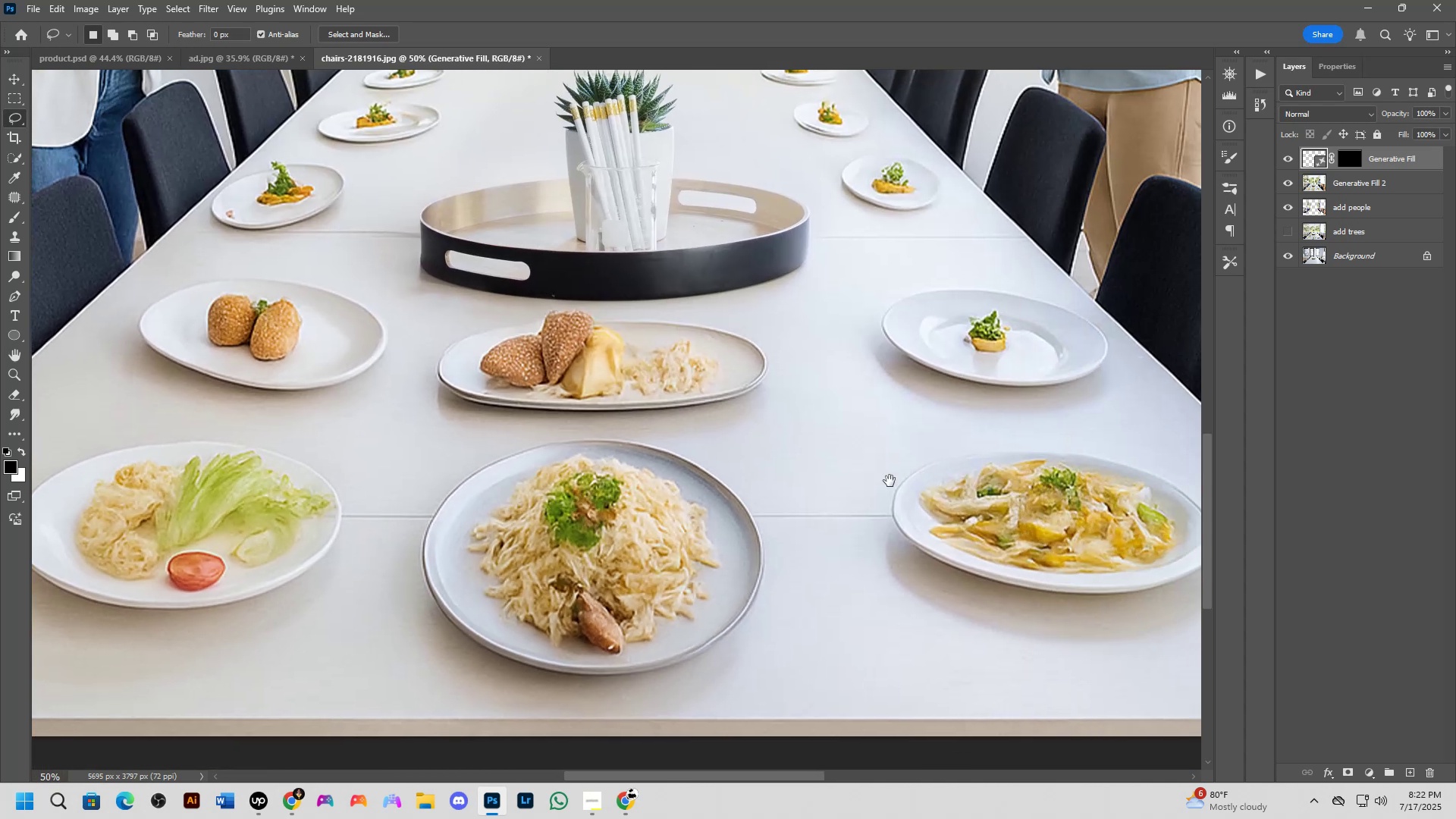 
left_click_drag(start_coordinate=[717, 428], to_coordinate=[547, 439])
 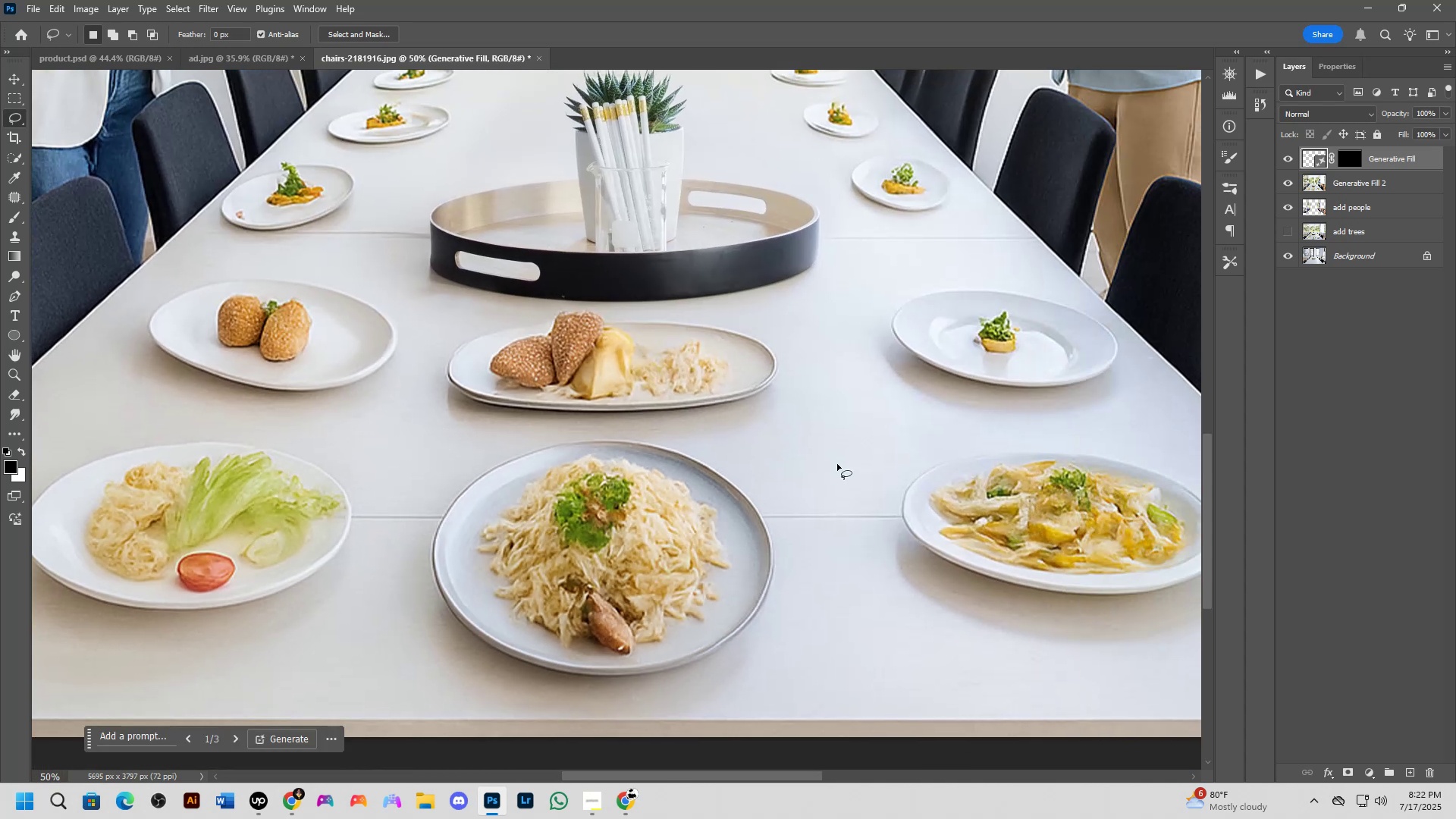 
hold_key(key=Space, duration=0.71)
 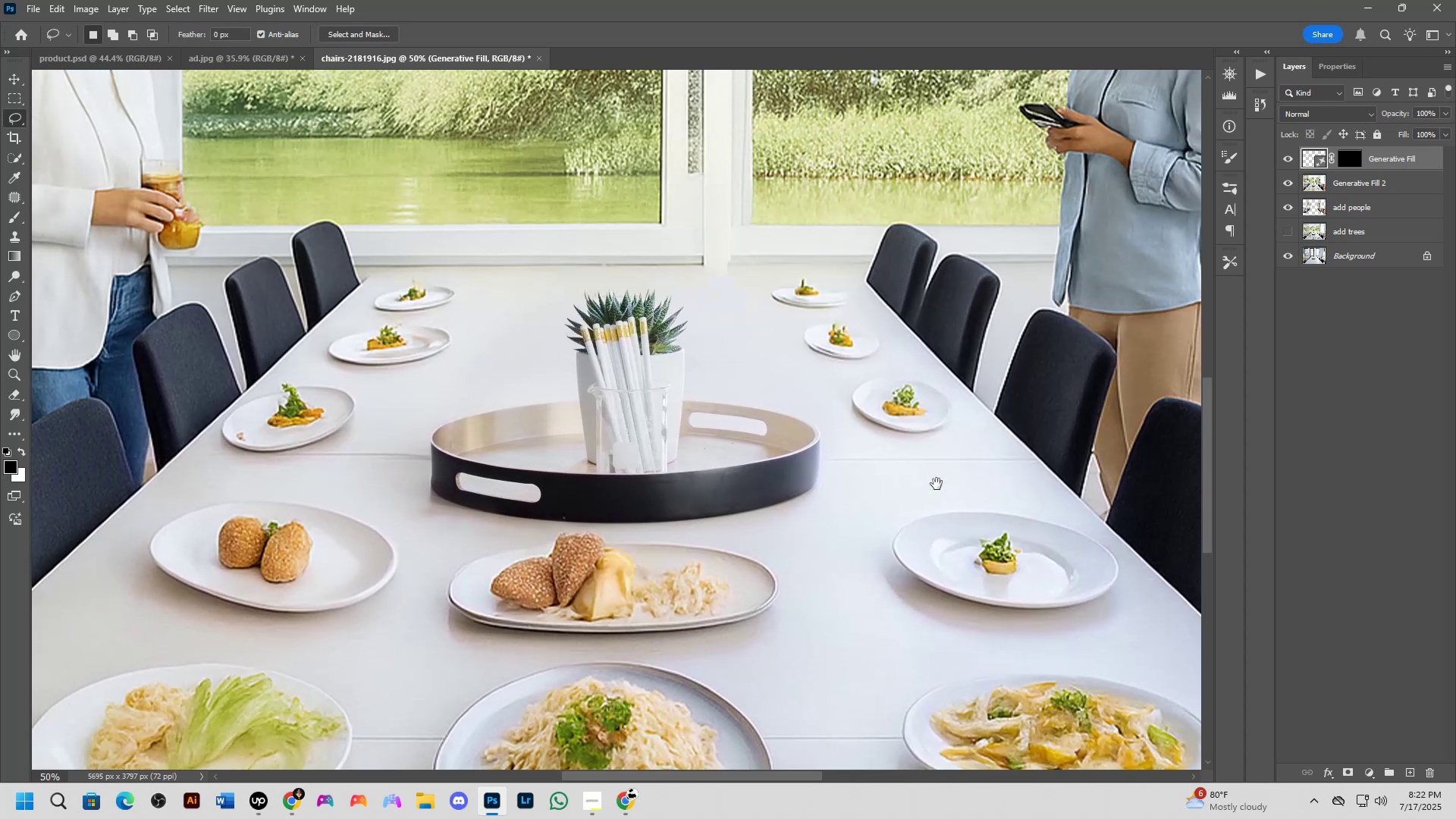 
left_click_drag(start_coordinate=[947, 482], to_coordinate=[874, 481])
 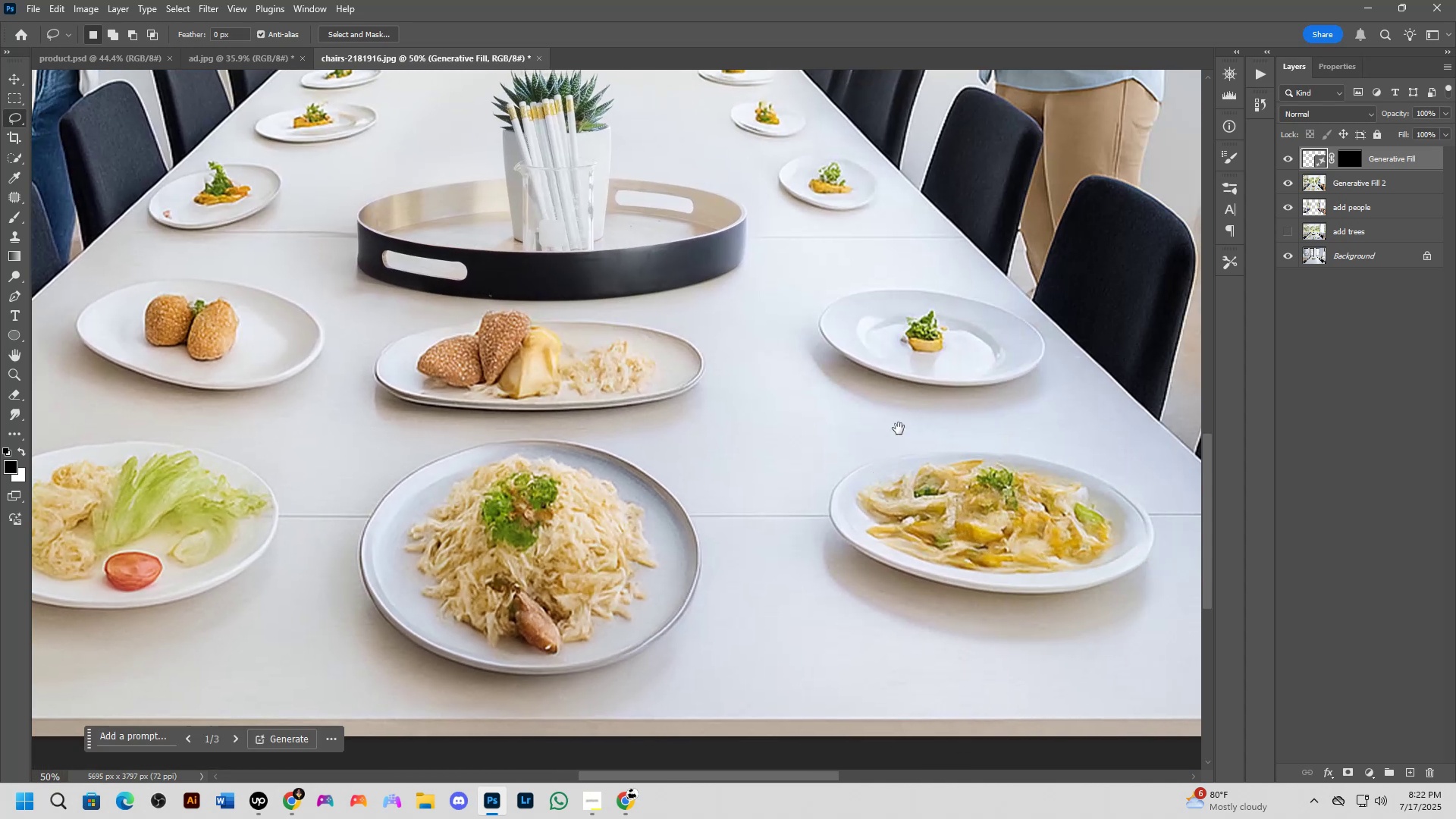 
hold_key(key=Space, duration=0.62)
 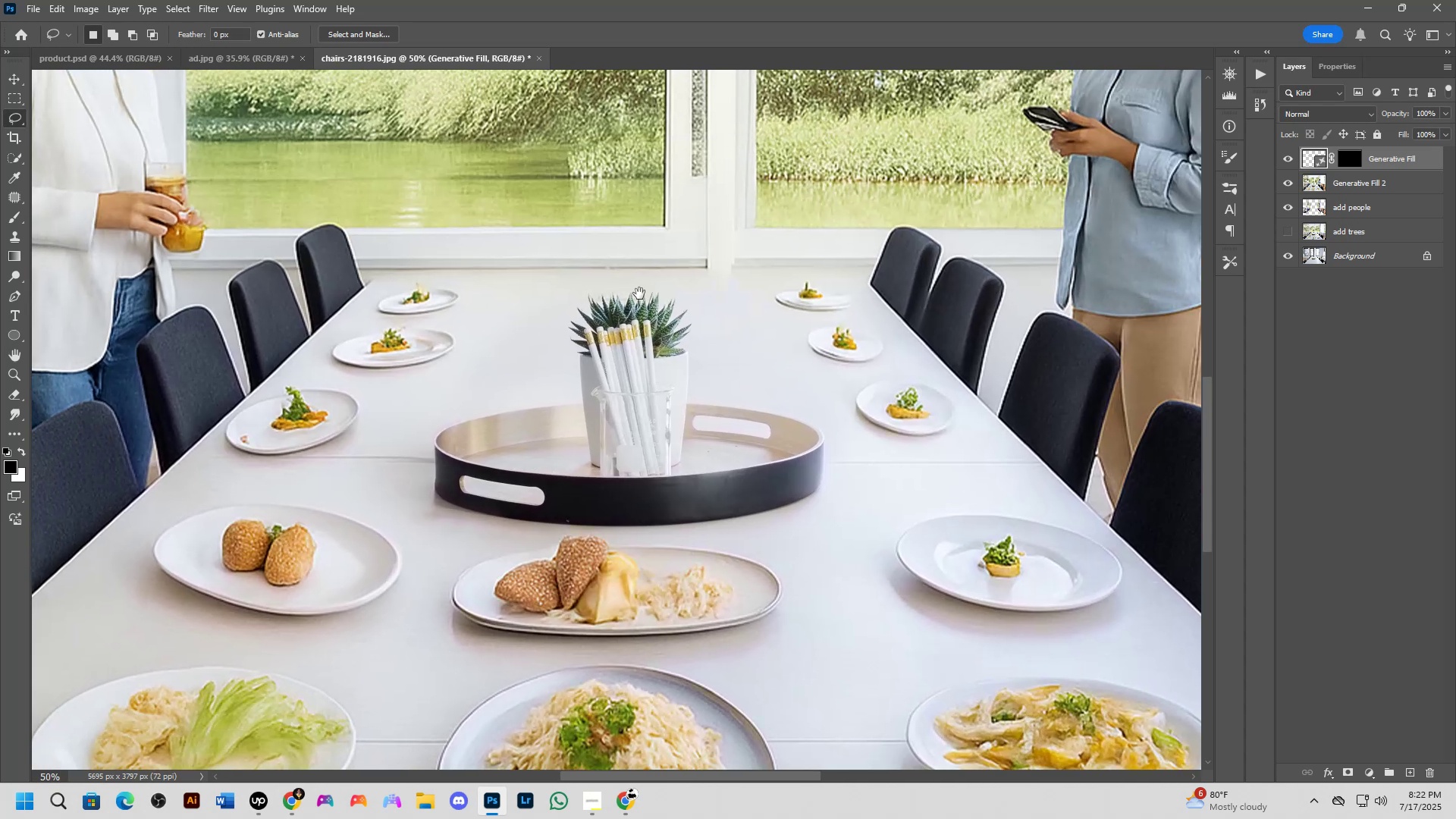 
left_click_drag(start_coordinate=[863, 262], to_coordinate=[937, 484])
 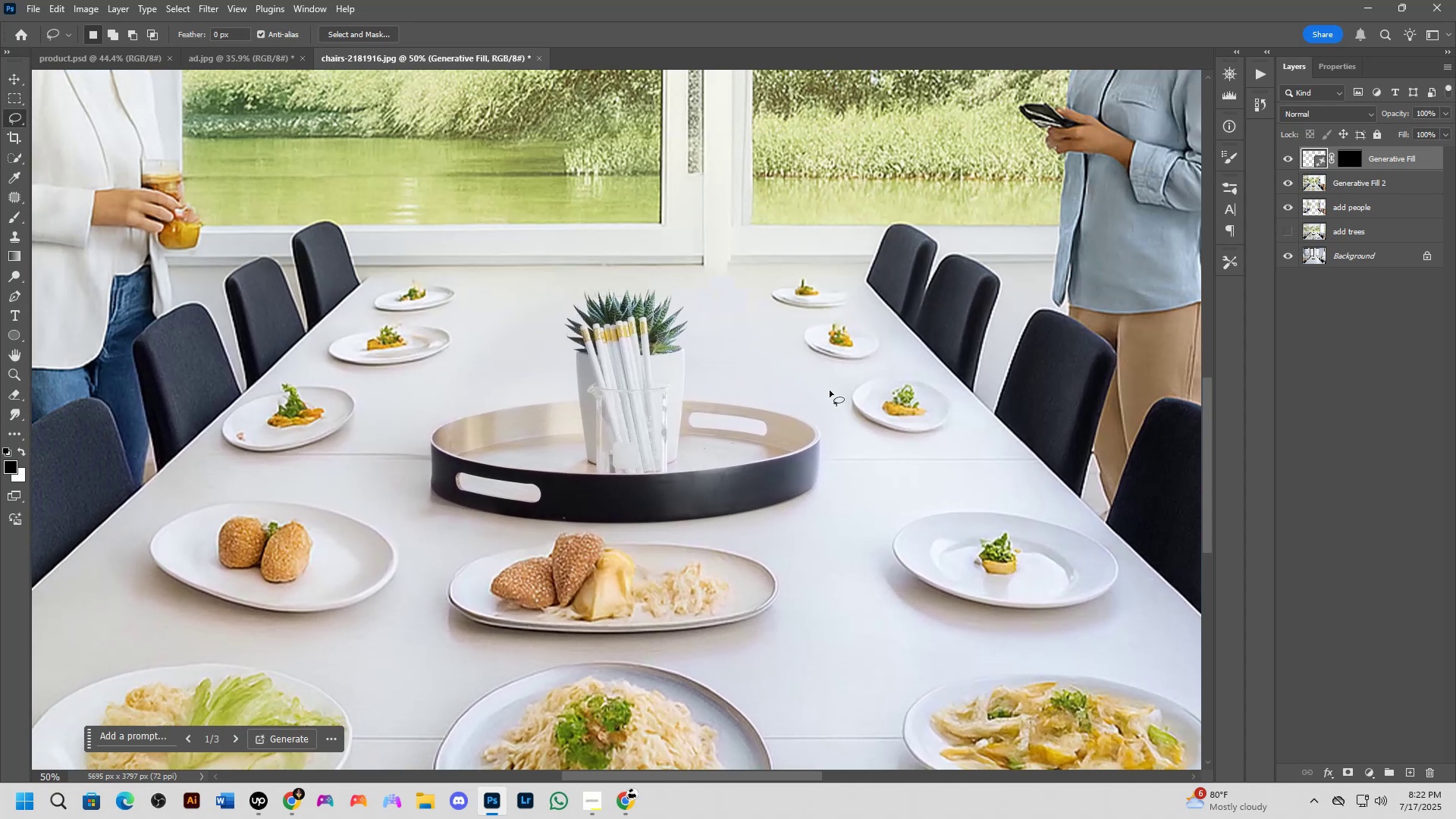 
hold_key(key=Space, duration=0.54)
 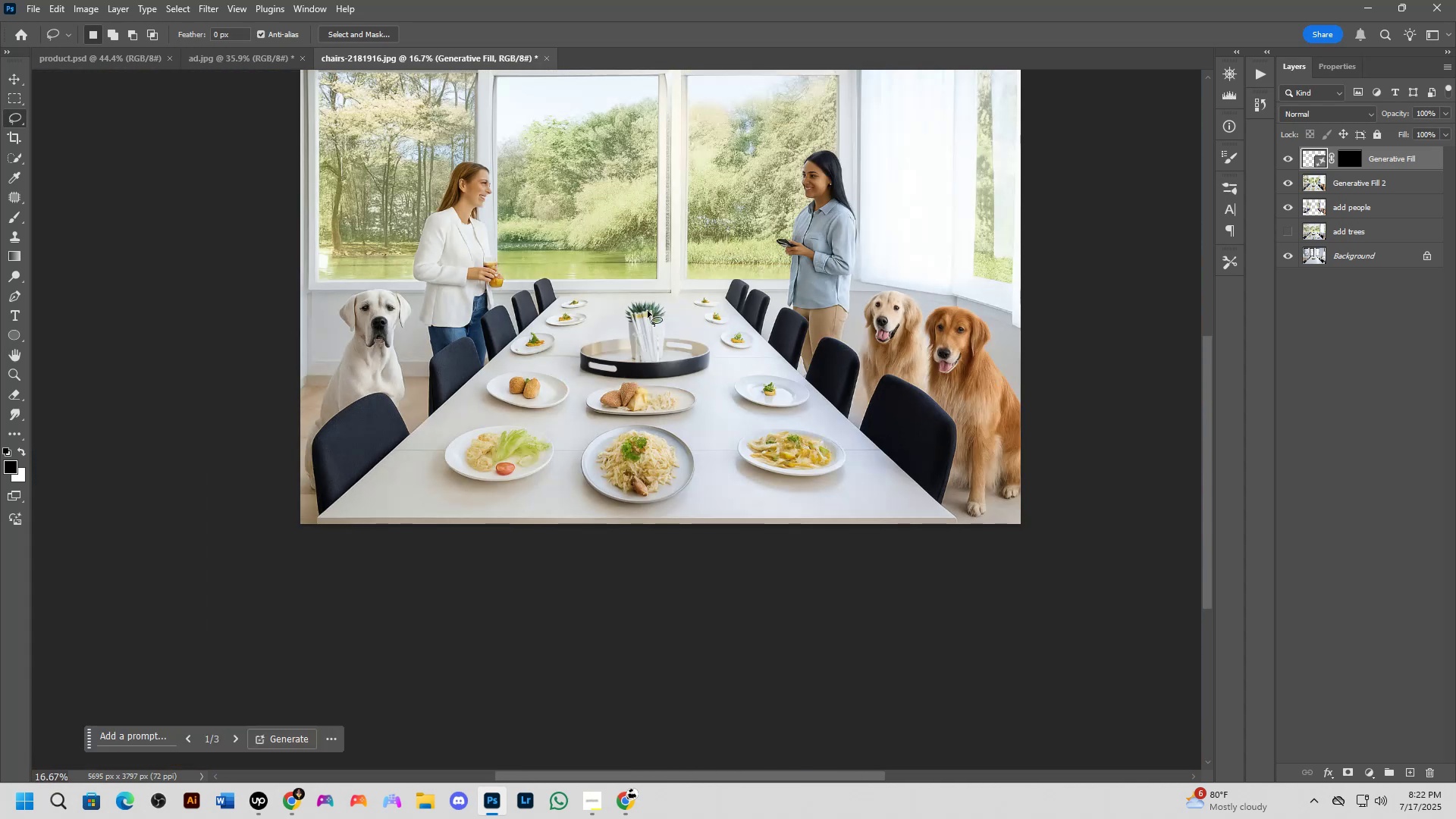 
left_click_drag(start_coordinate=[626, 284], to_coordinate=[642, 295])
 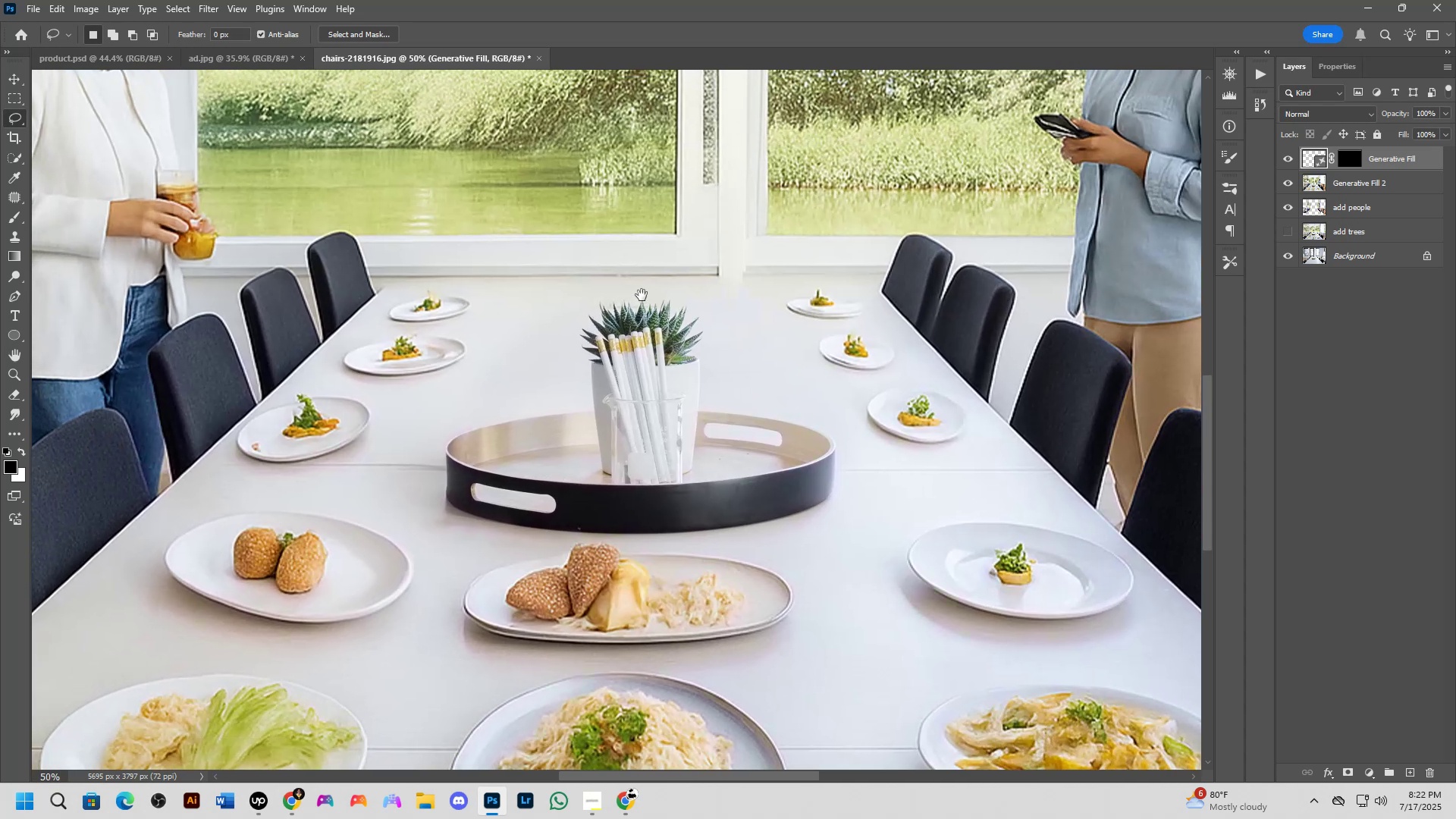 
key(Shift+ShiftLeft)
 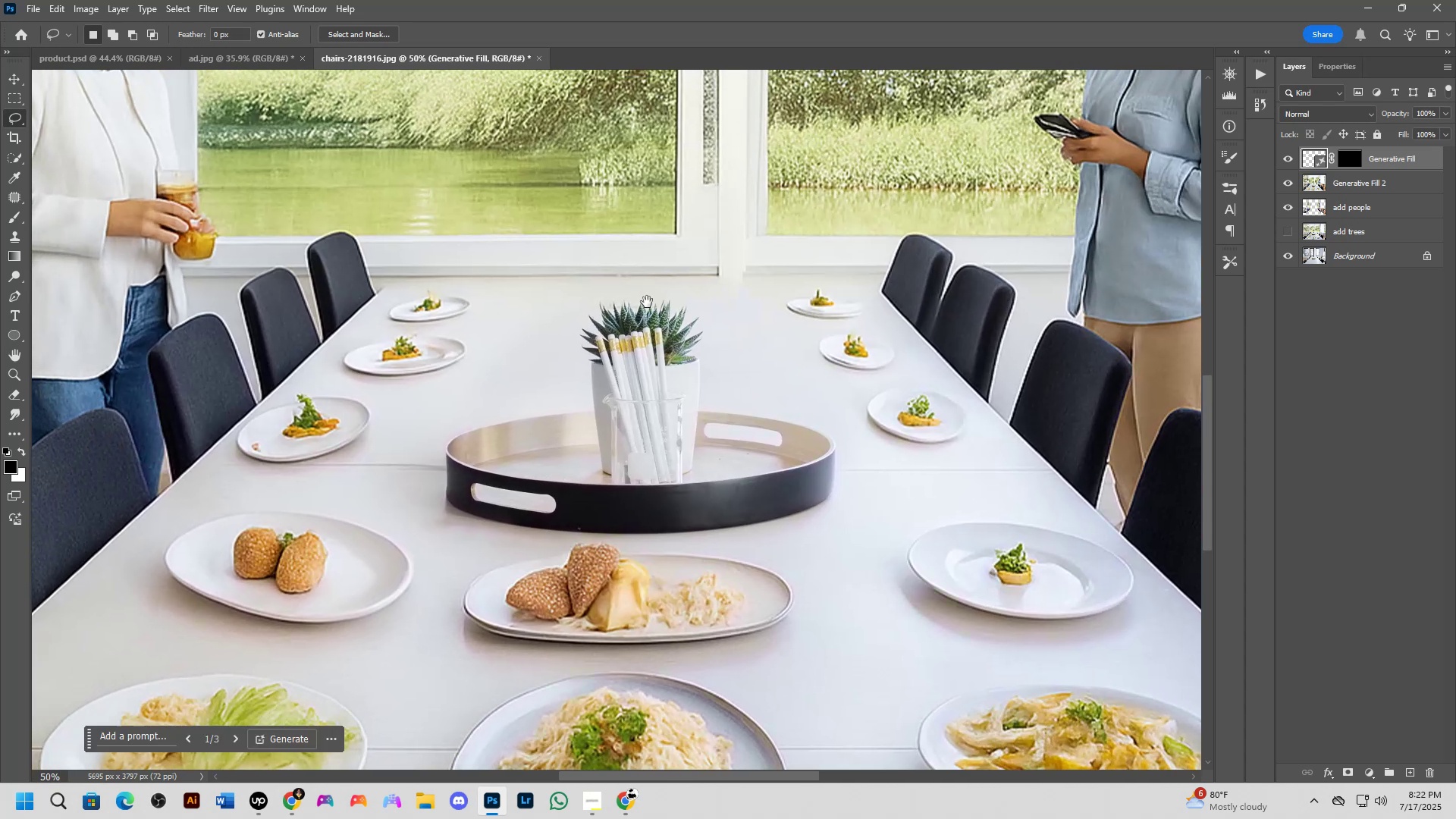 
scroll: coordinate [647, 302], scroll_direction: down, amount: 3.0
 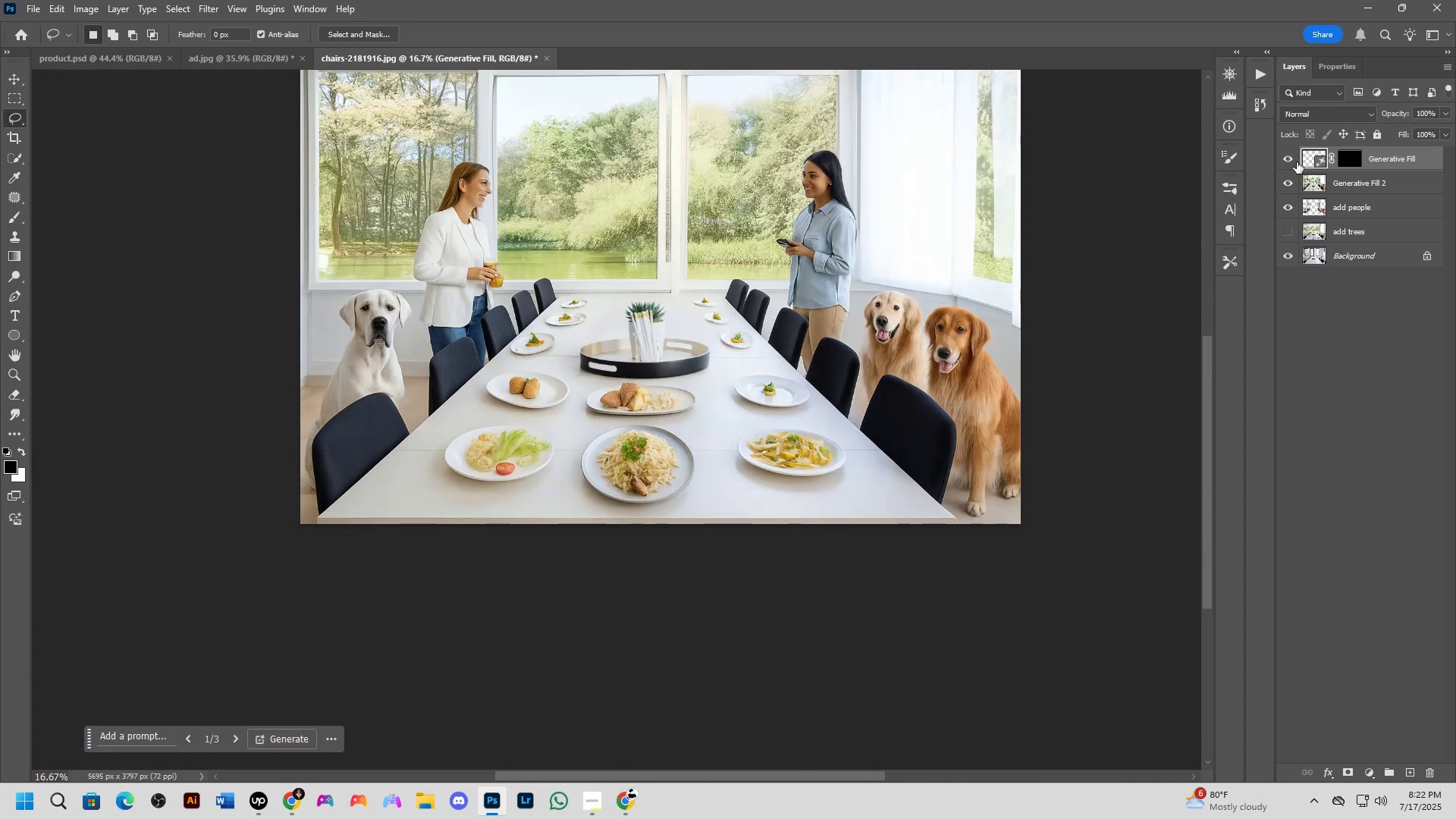 
double_click([1293, 160])
 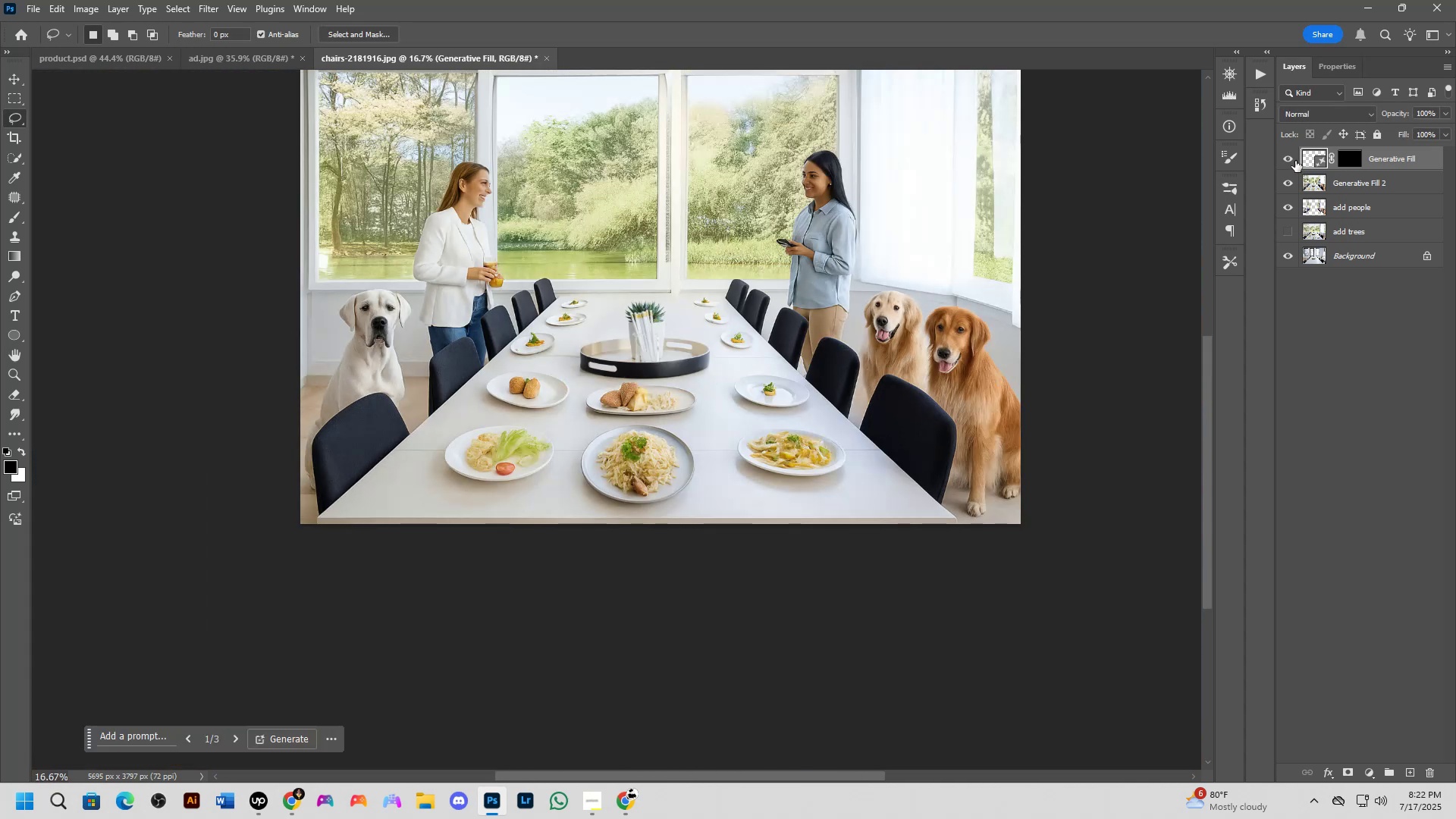 
hold_key(key=ShiftLeft, duration=0.38)
left_click([1332, 183])
 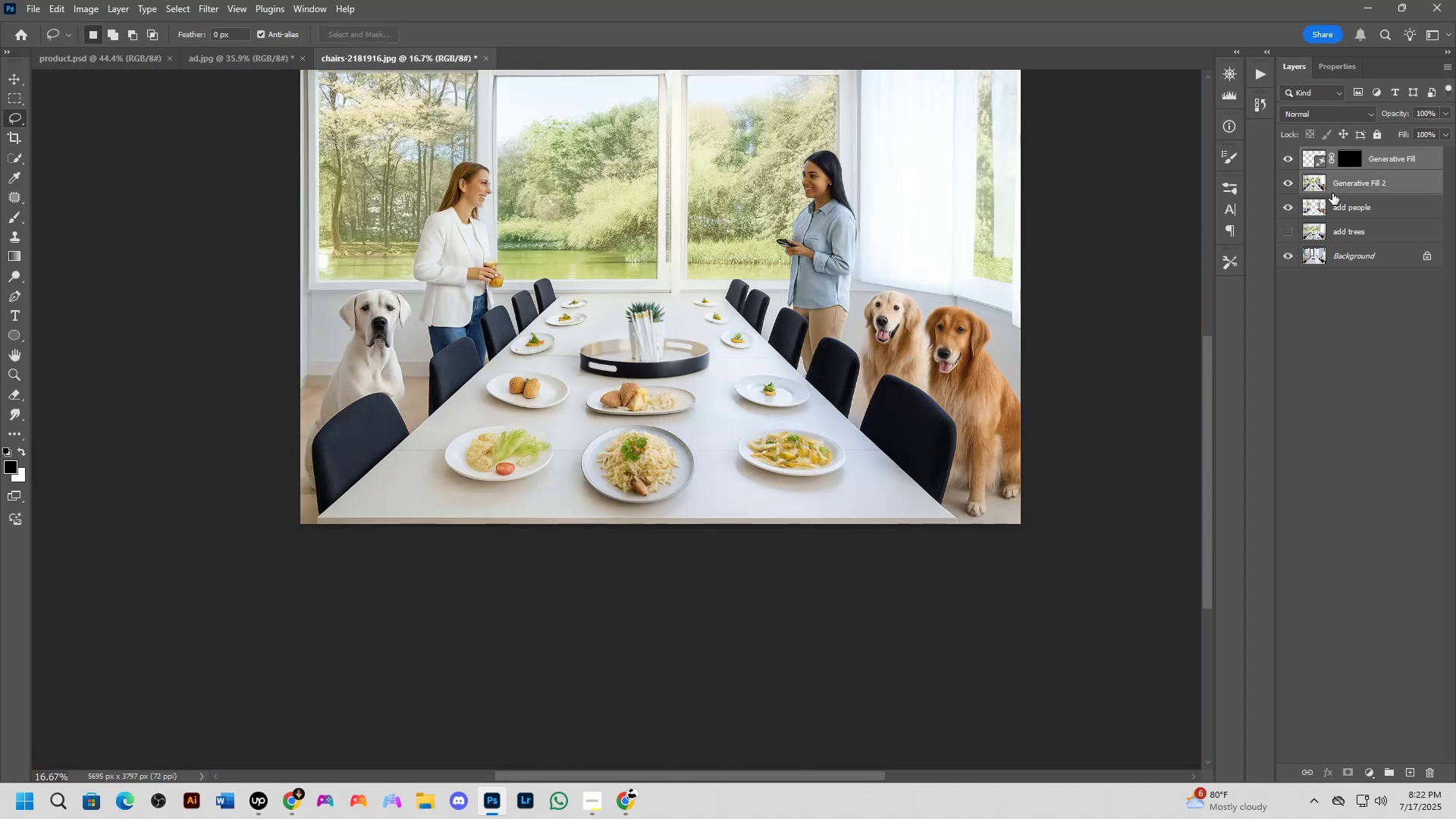 
key(Control+E)
 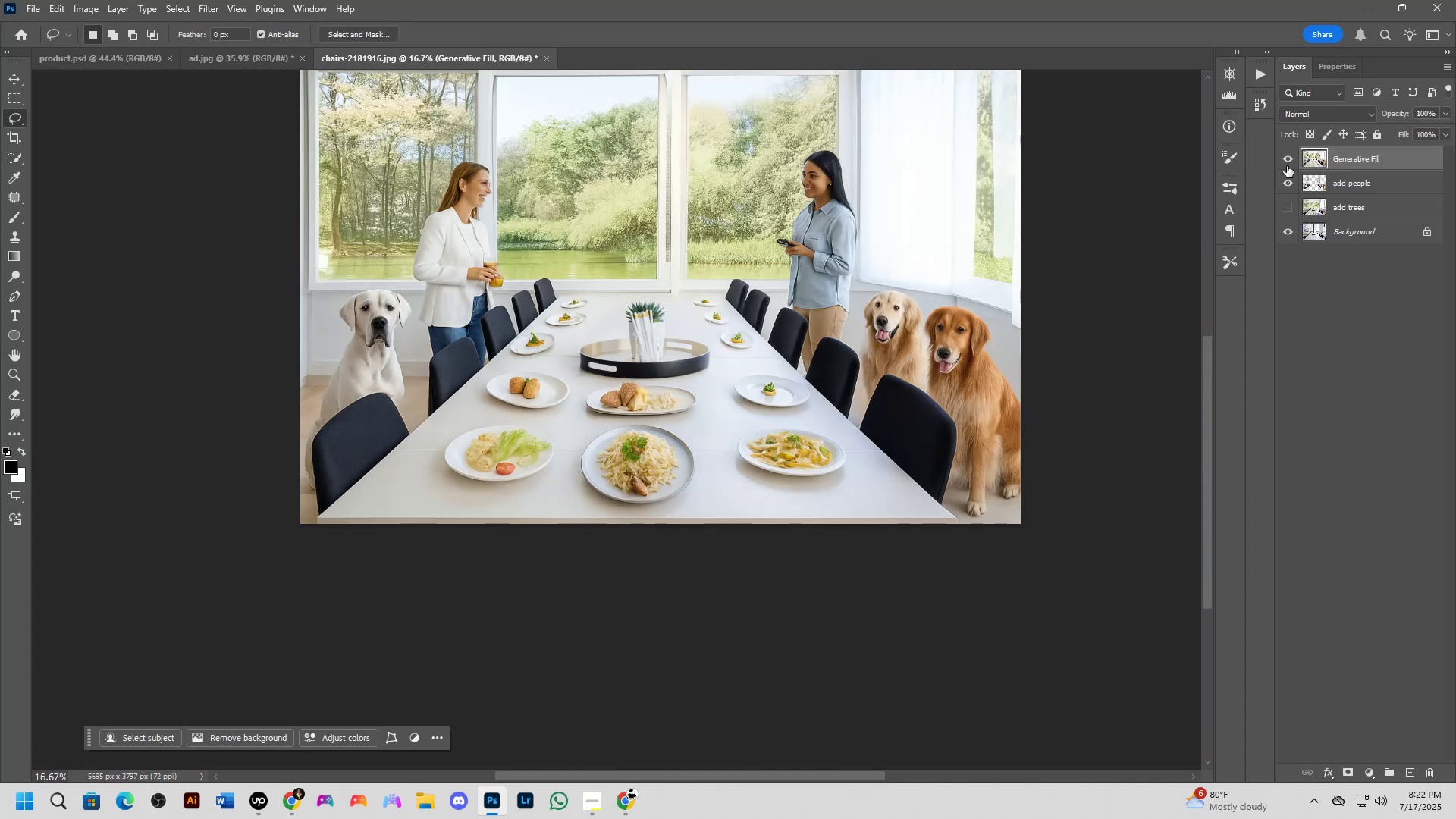 
left_click([1291, 157])
 